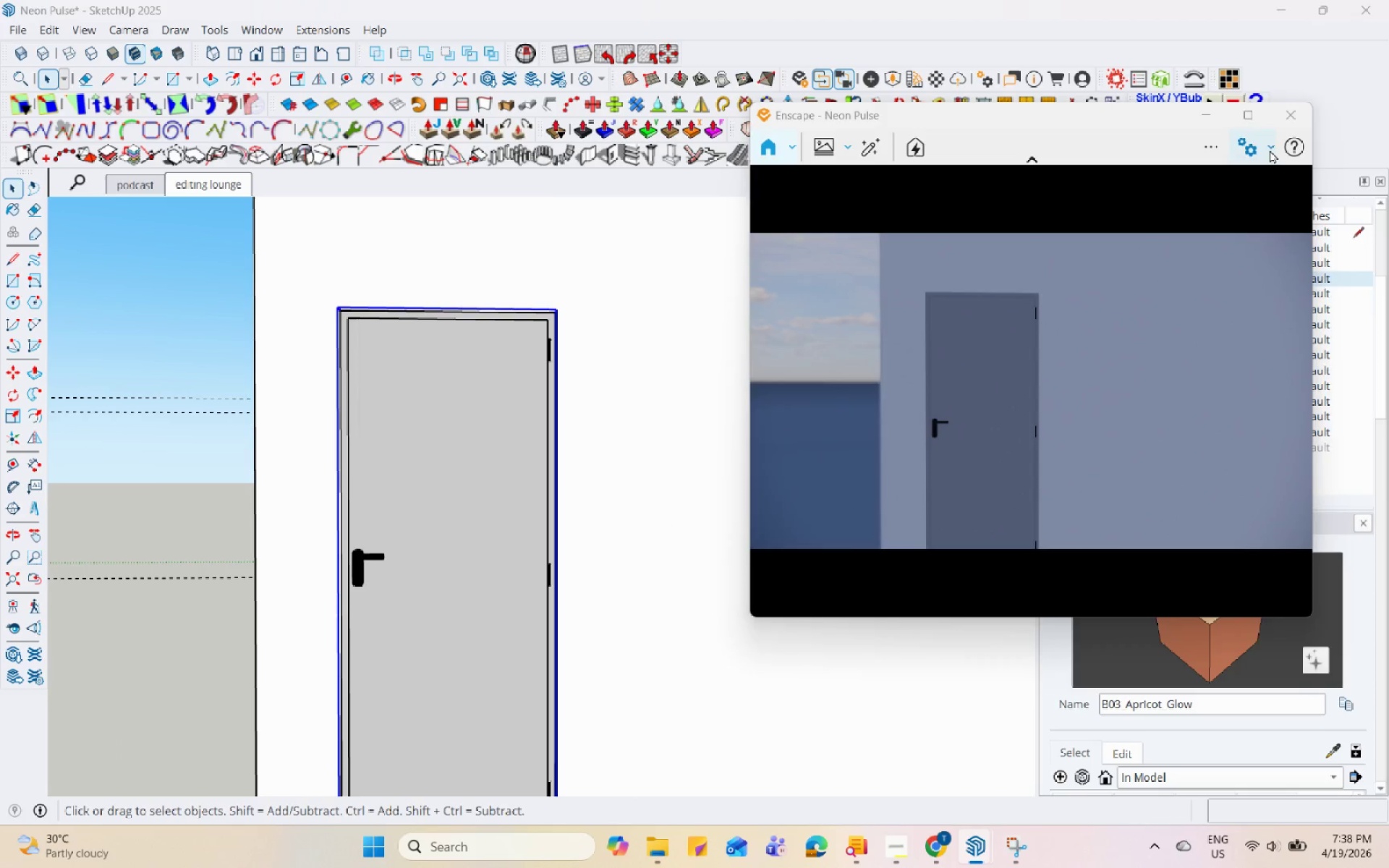 
double_click([1231, 184])
 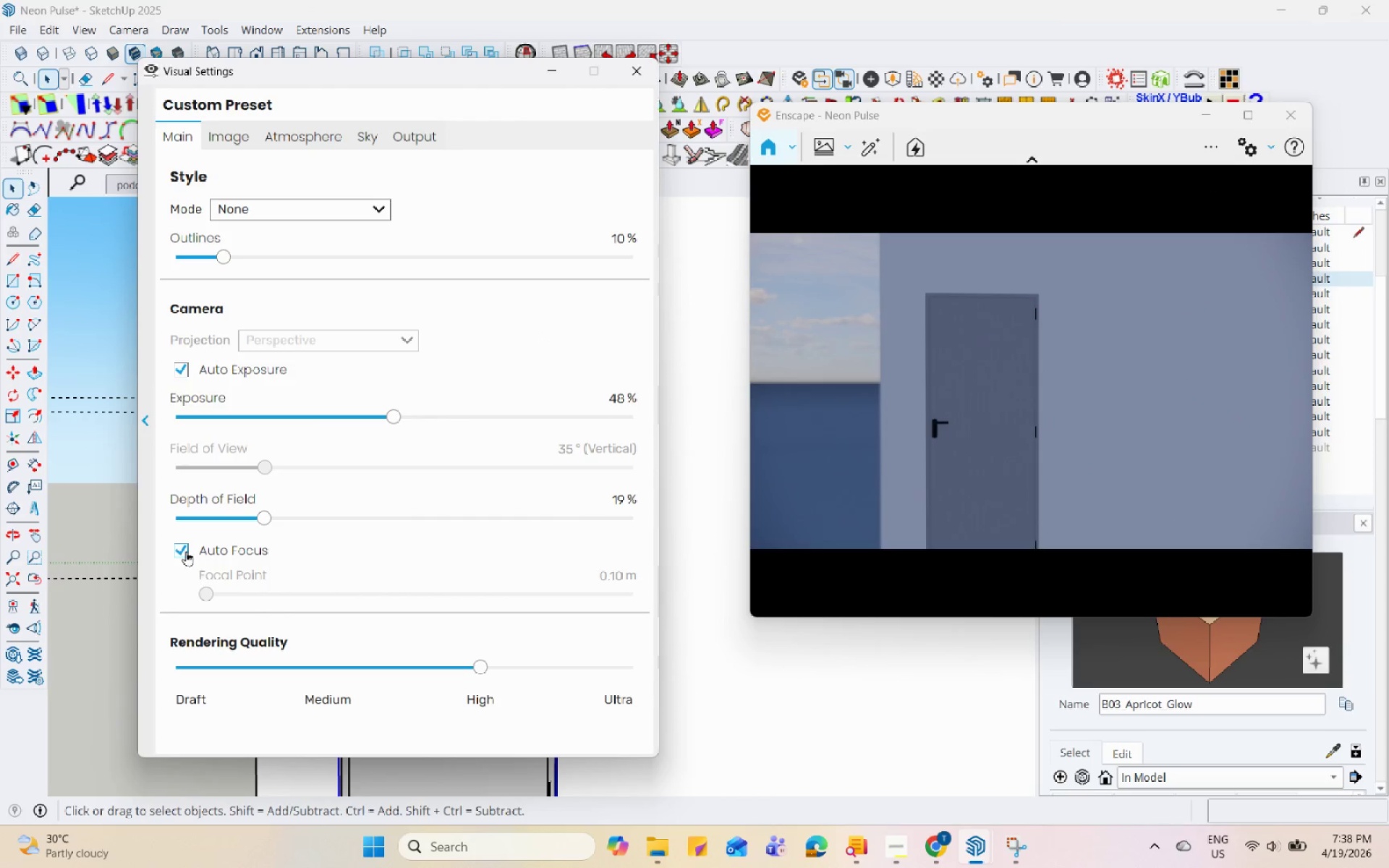 
left_click_drag(start_coordinate=[255, 520], to_coordinate=[85, 518])
 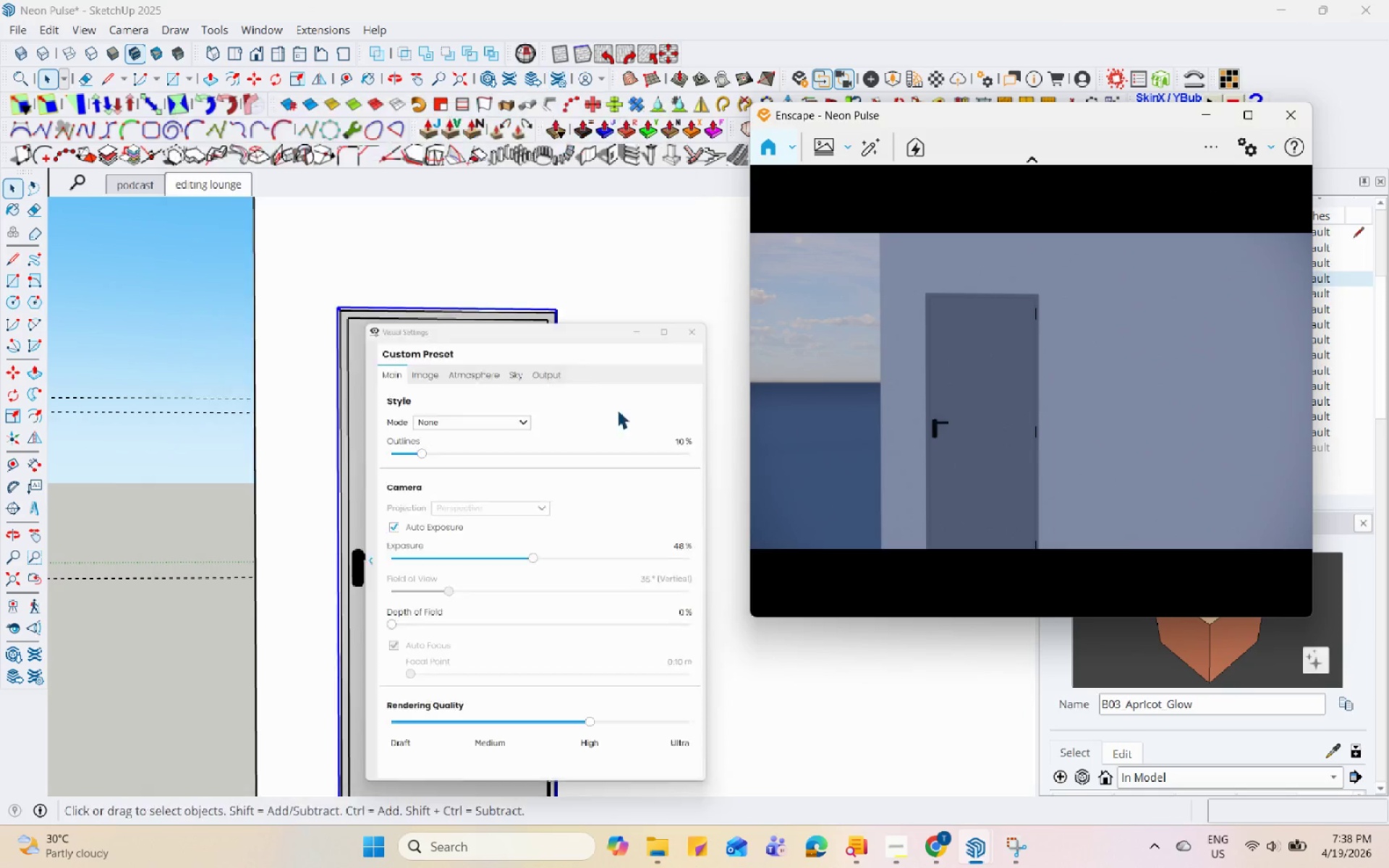 
scroll: coordinate [368, 490], scroll_direction: none, amount: 0.0
 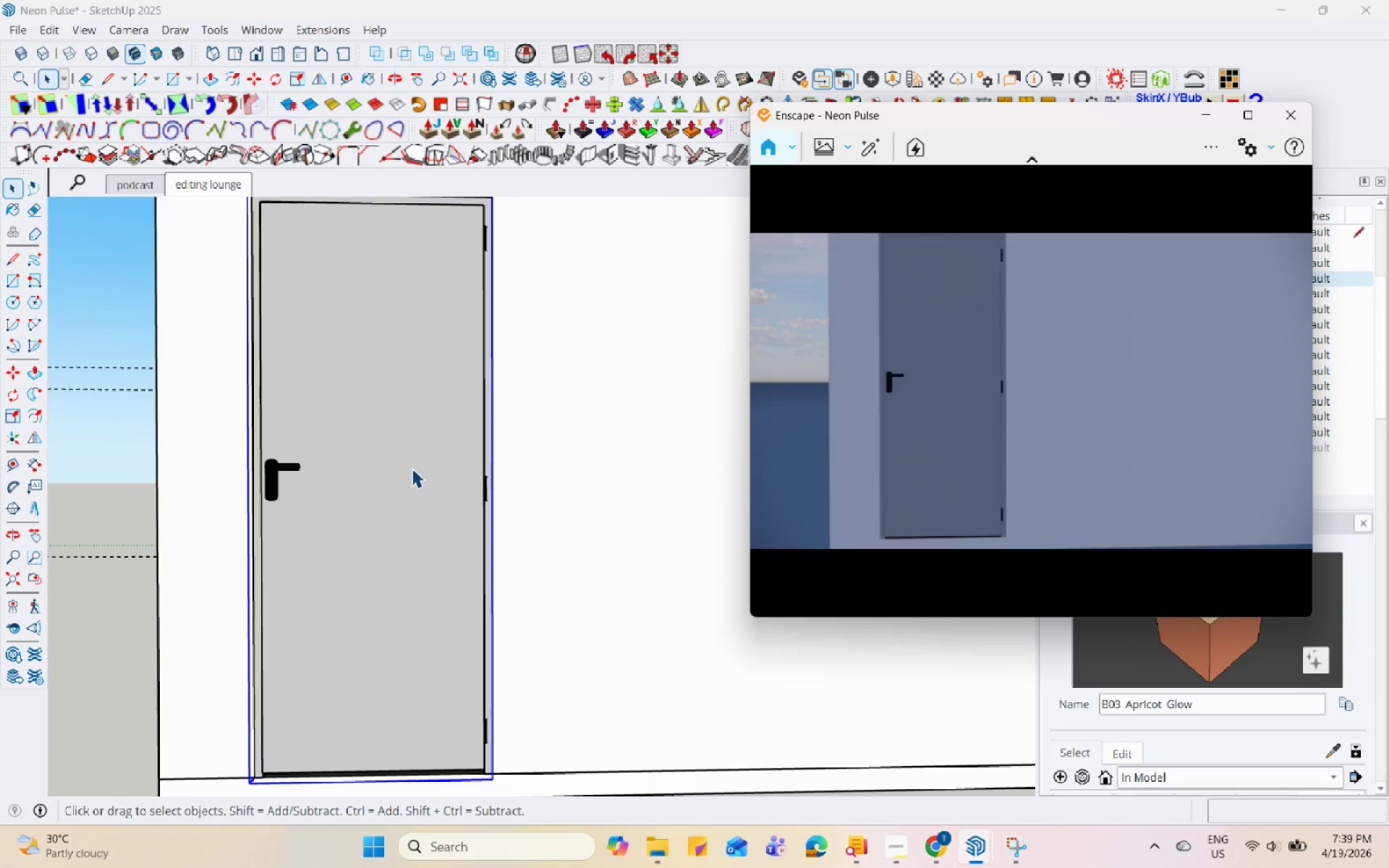 
scroll: coordinate [412, 471], scroll_direction: down, amount: 2.0
 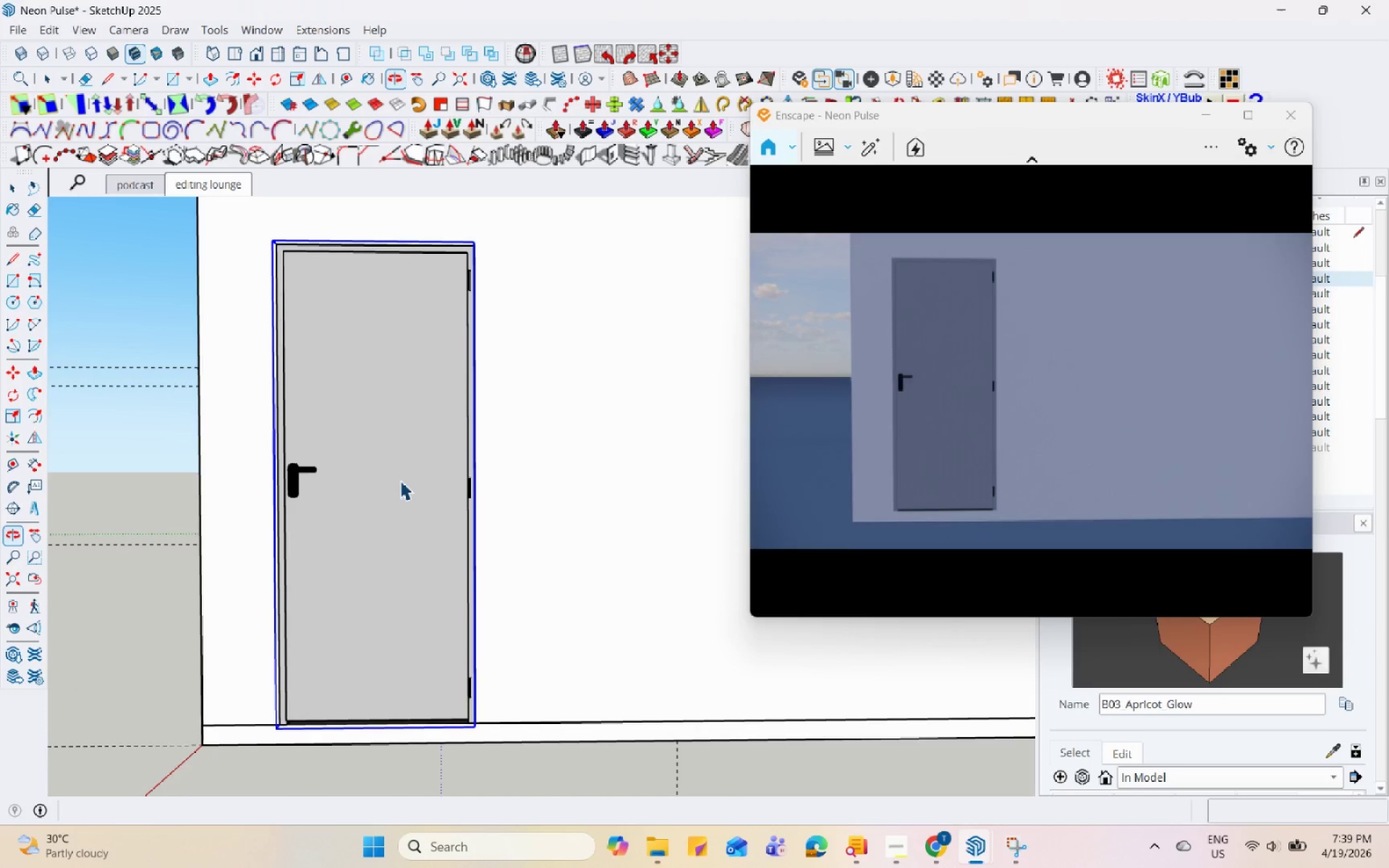 
scroll: coordinate [375, 426], scroll_direction: up, amount: 2.0
 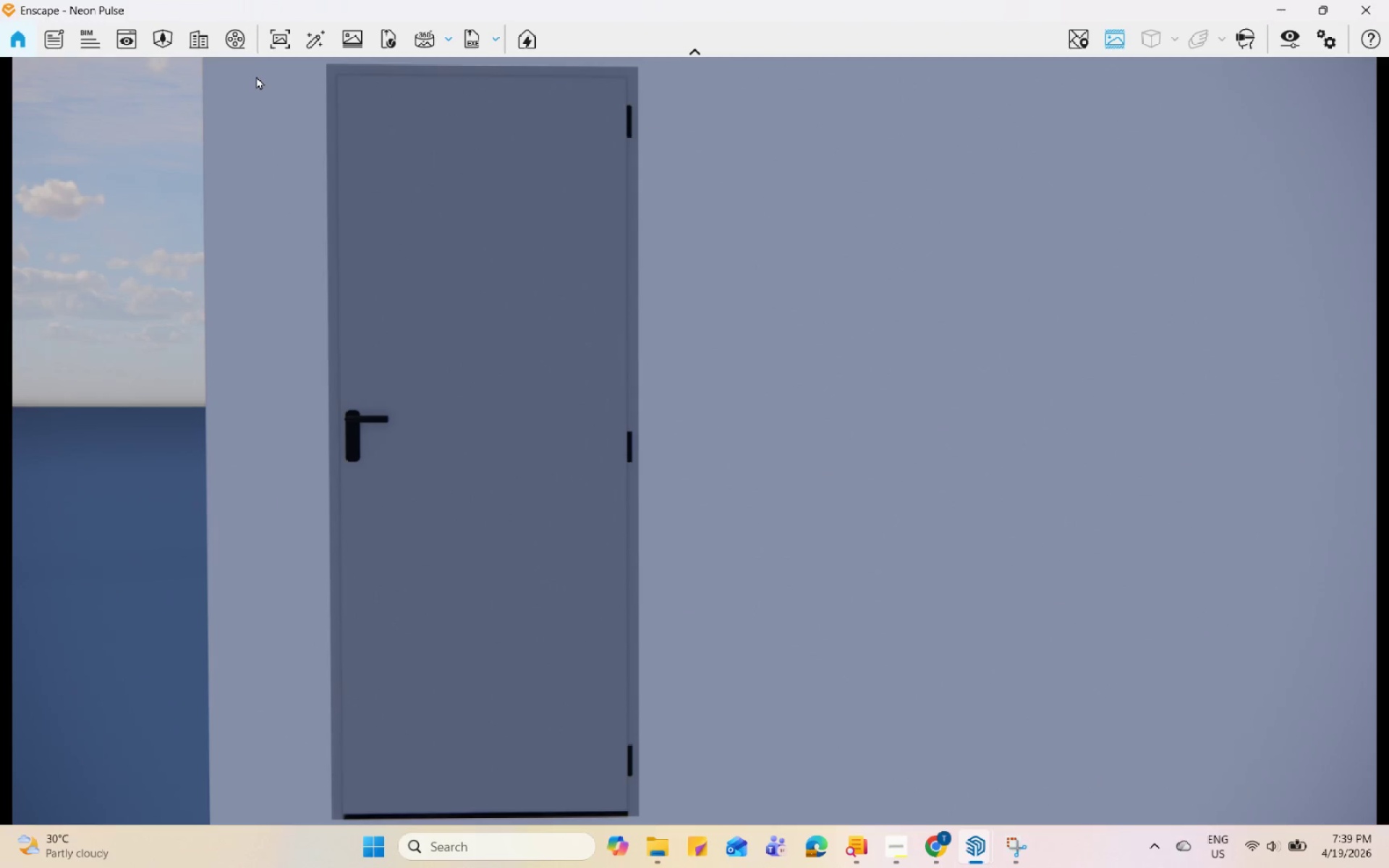 
left_click([239, 41])
 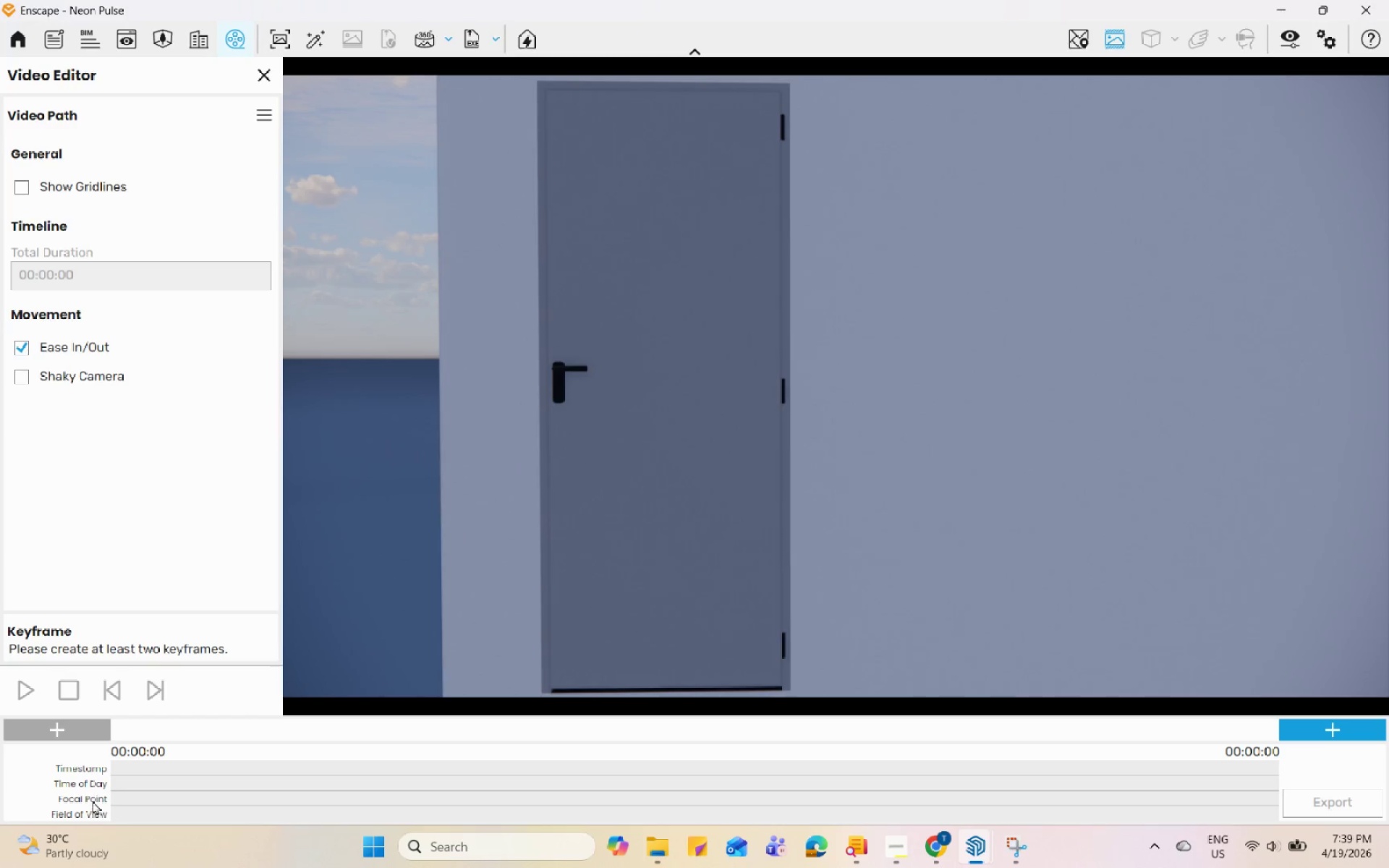 
left_click([88, 723])
 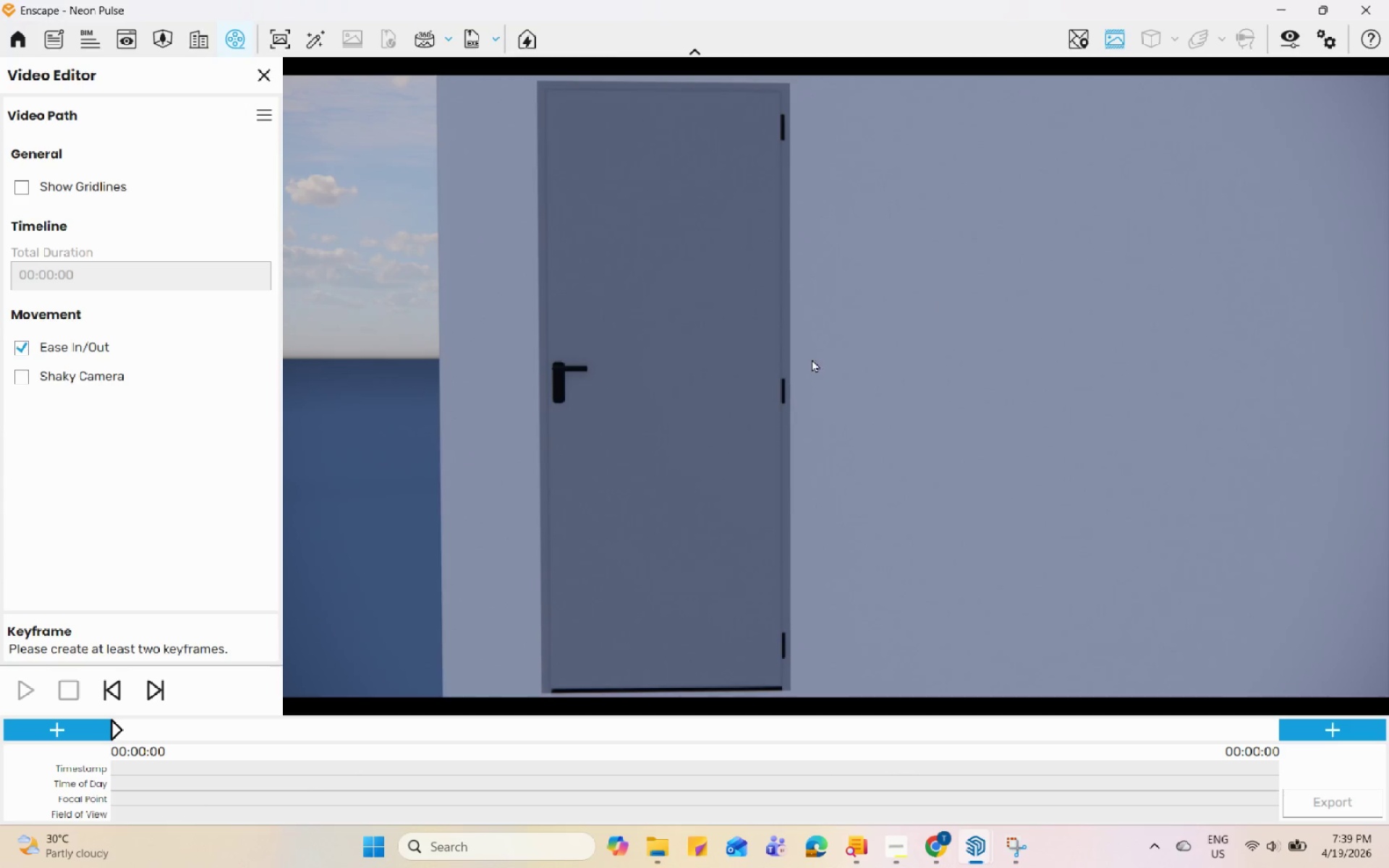 
scroll: coordinate [830, 377], scroll_direction: up, amount: 7.0
 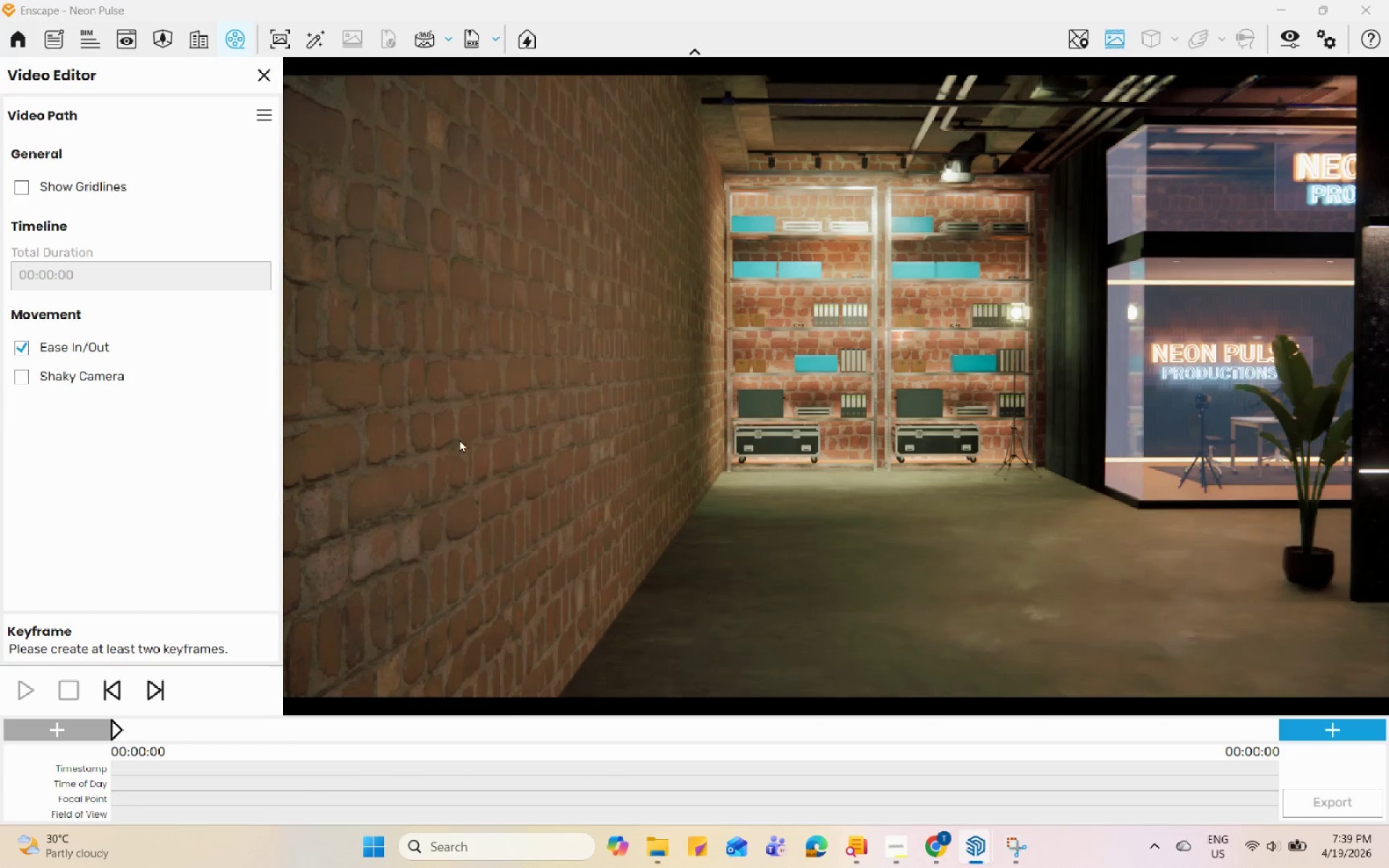 
wait(11.35)
 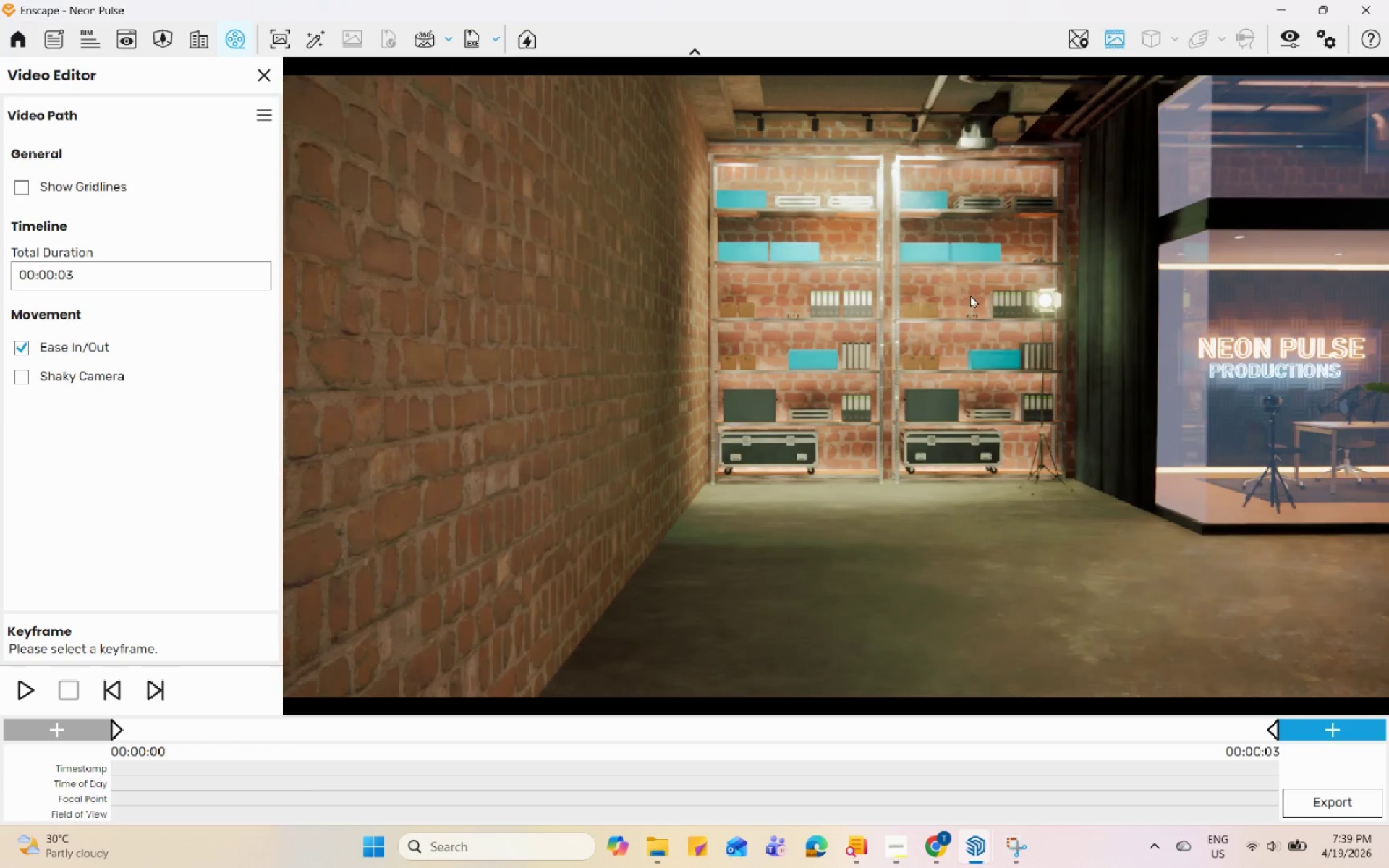 
left_click_drag(start_coordinate=[970, 297], to_coordinate=[1016, 363])
 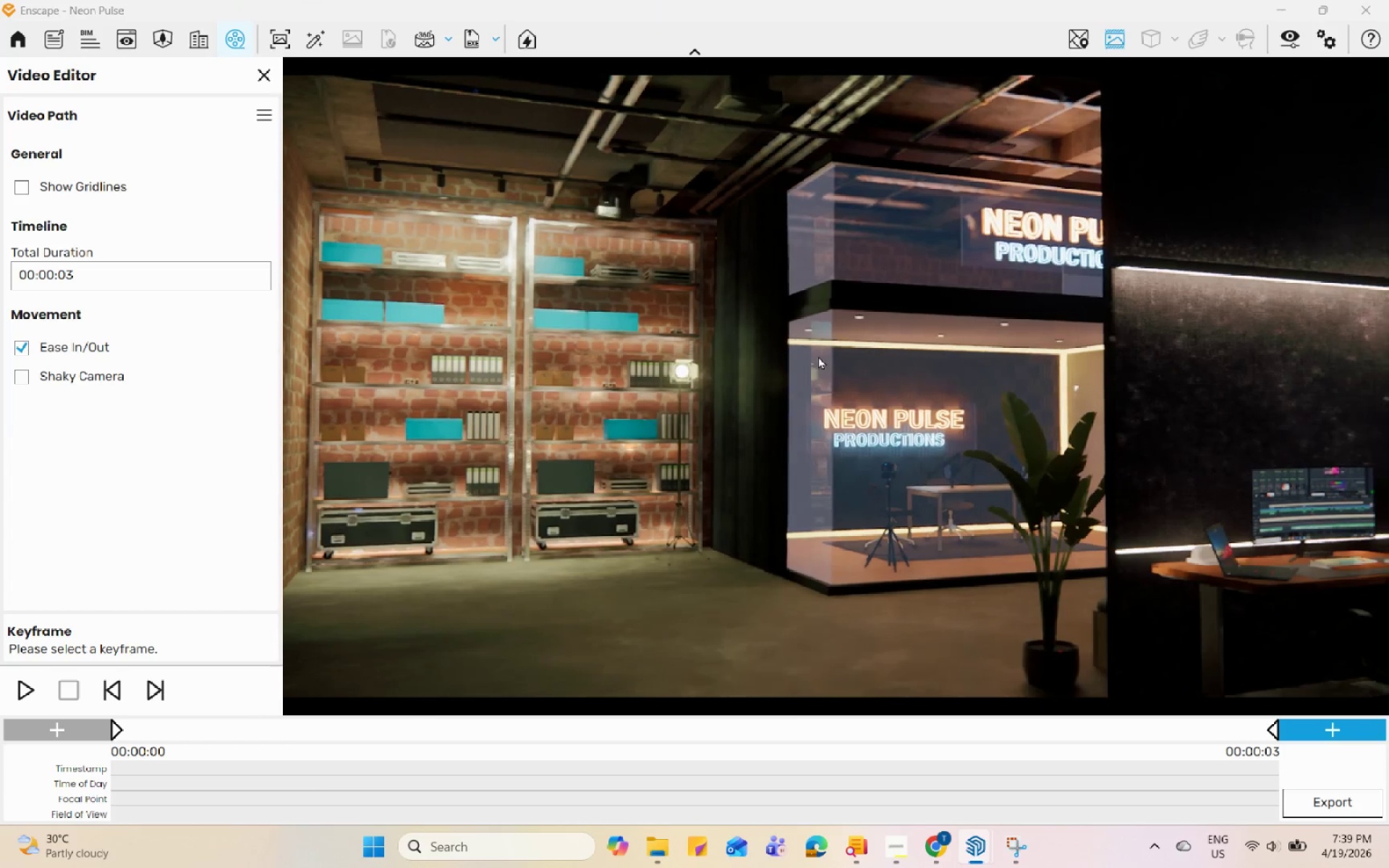 
scroll: coordinate [955, 287], scroll_direction: up, amount: 3.0
 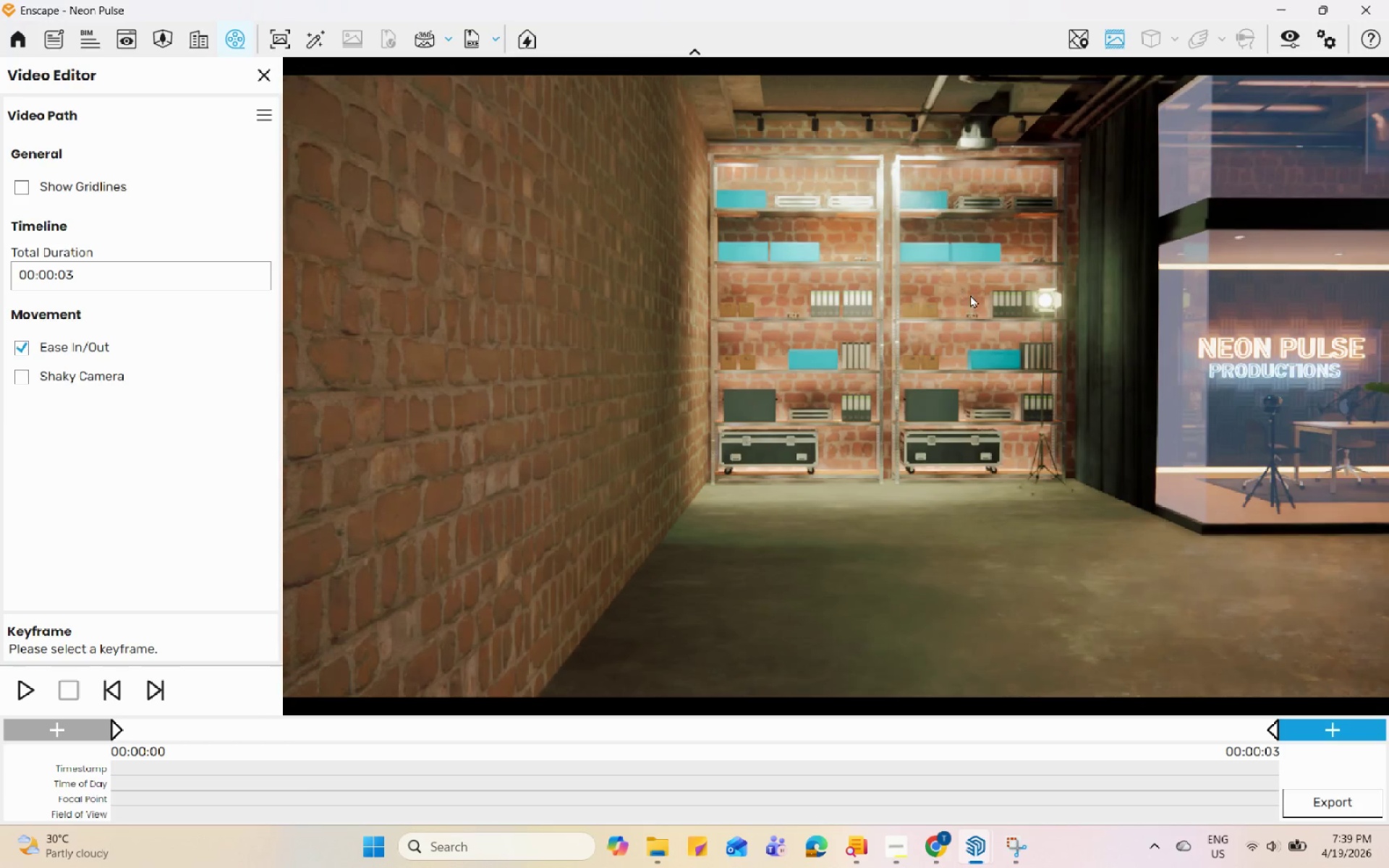 
left_click_drag(start_coordinate=[816, 356], to_coordinate=[859, 409])
 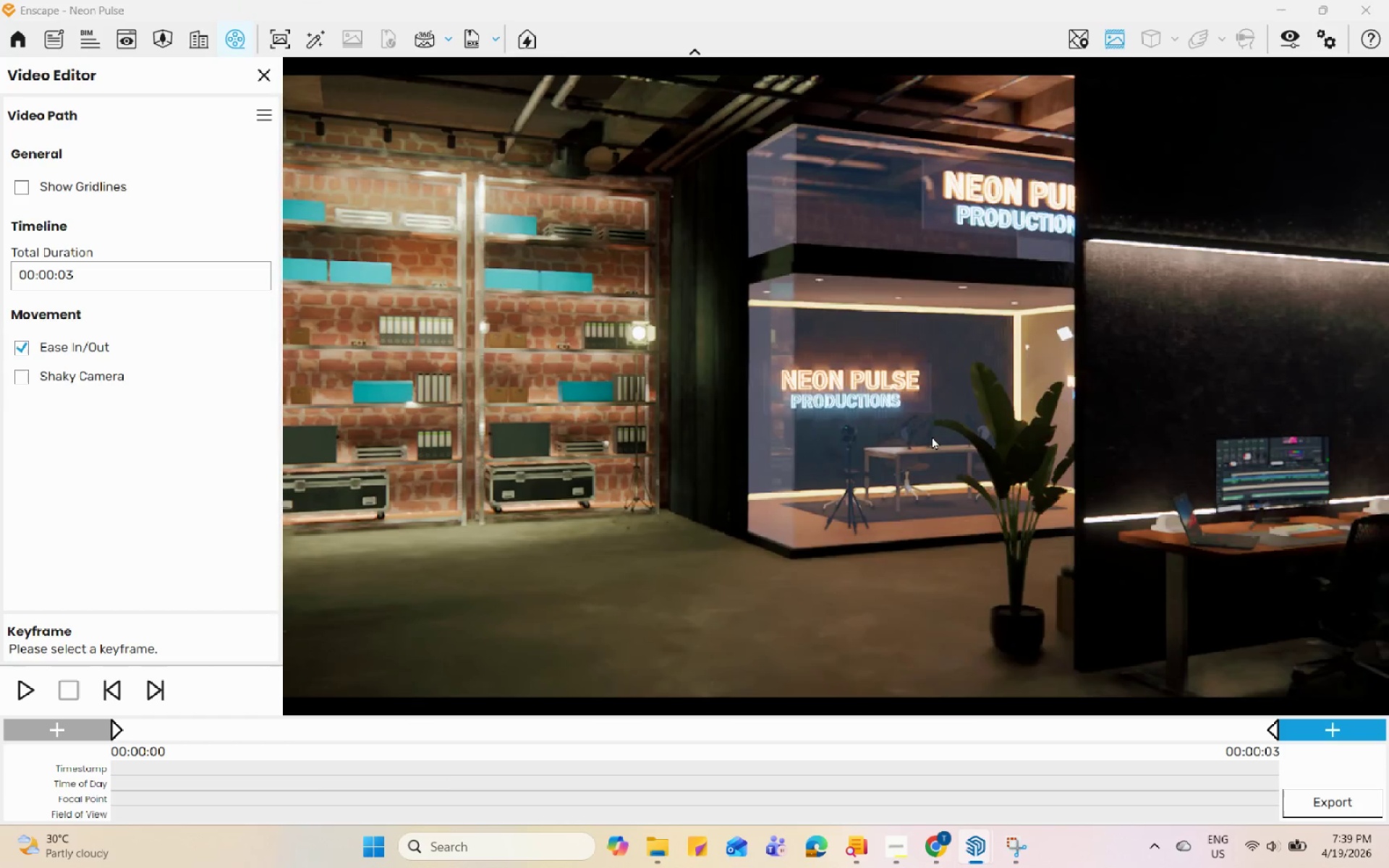 
double_click([964, 448])
 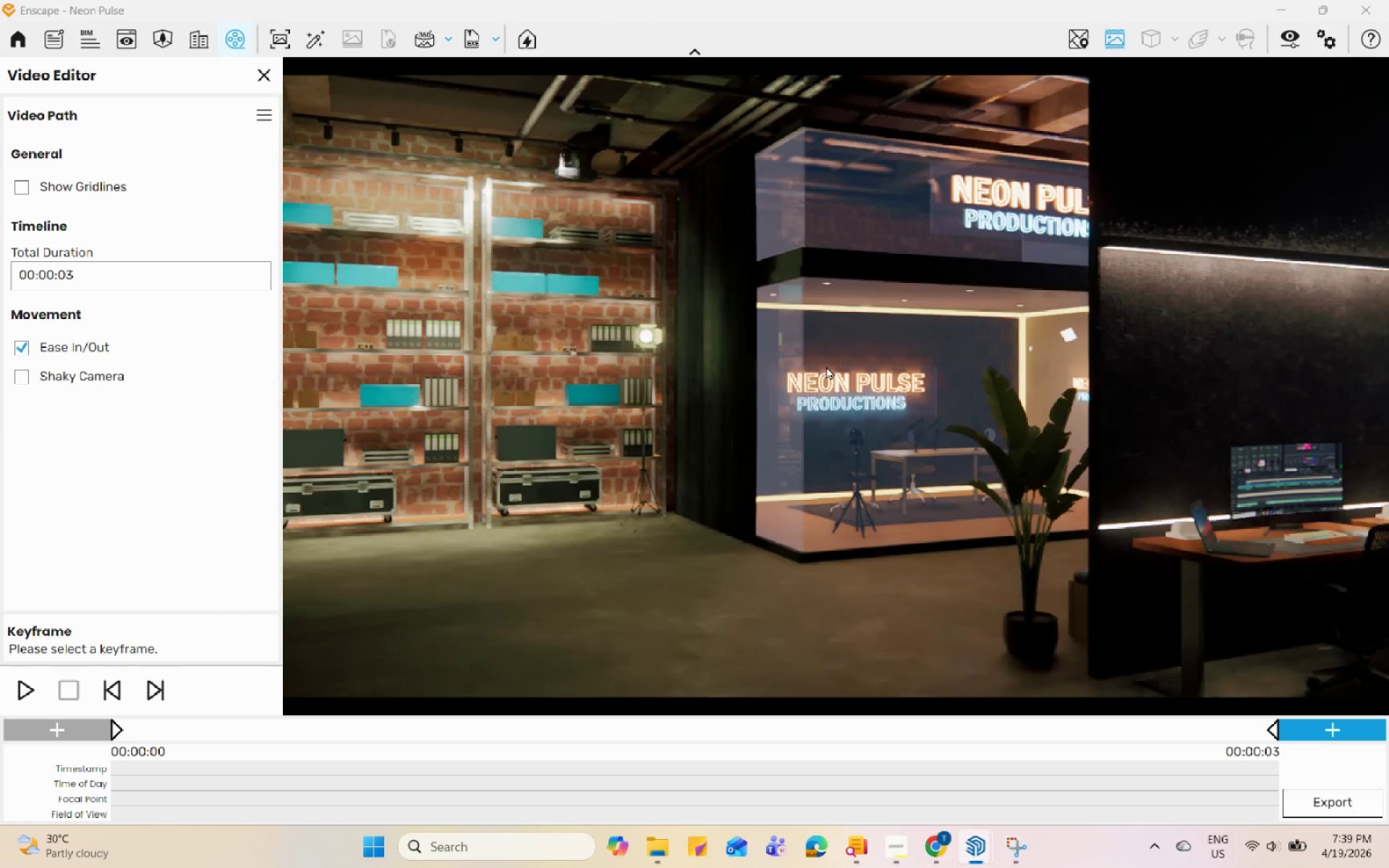 
scroll: coordinate [829, 368], scroll_direction: up, amount: 2.0
 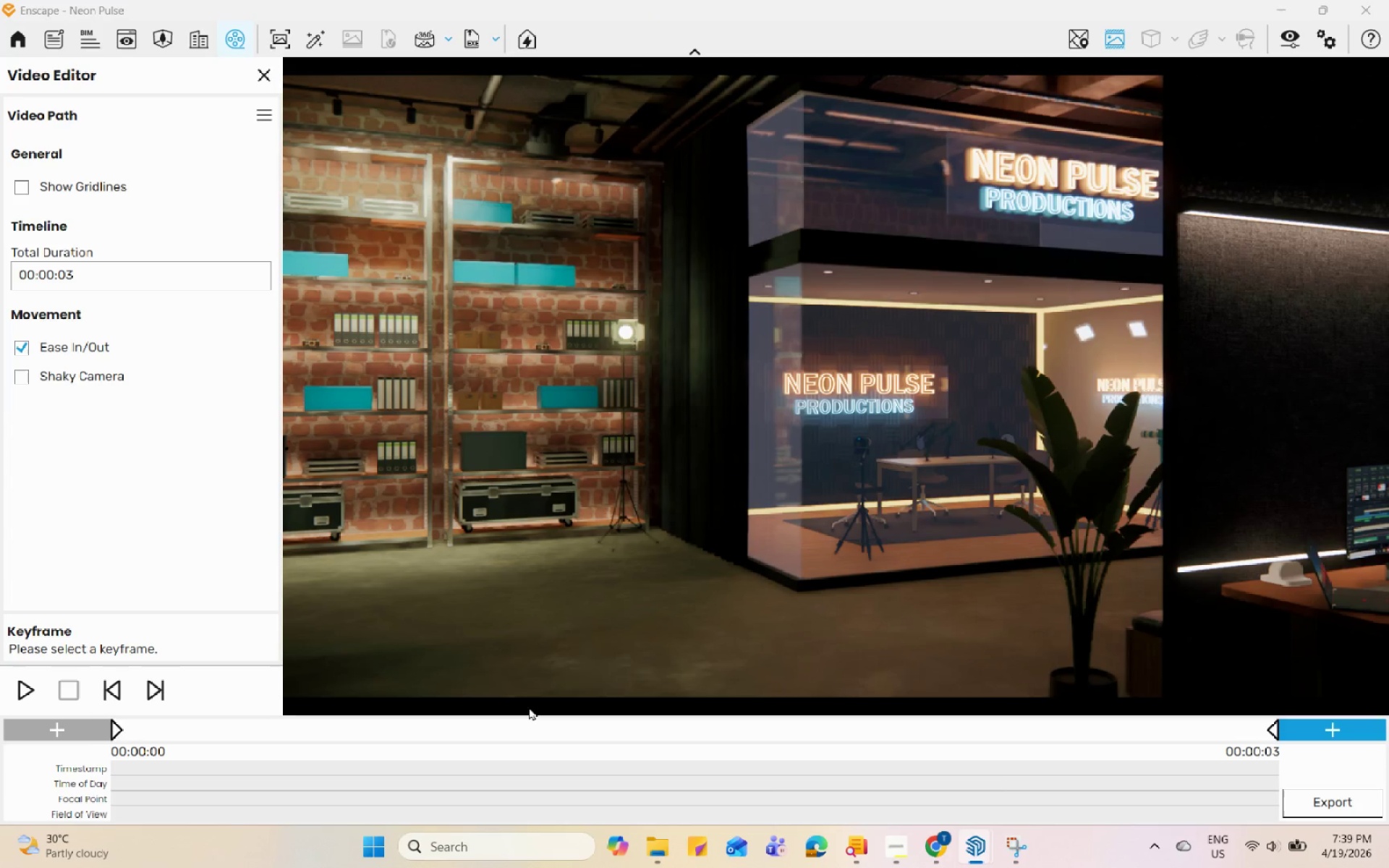 
left_click([1320, 732])
 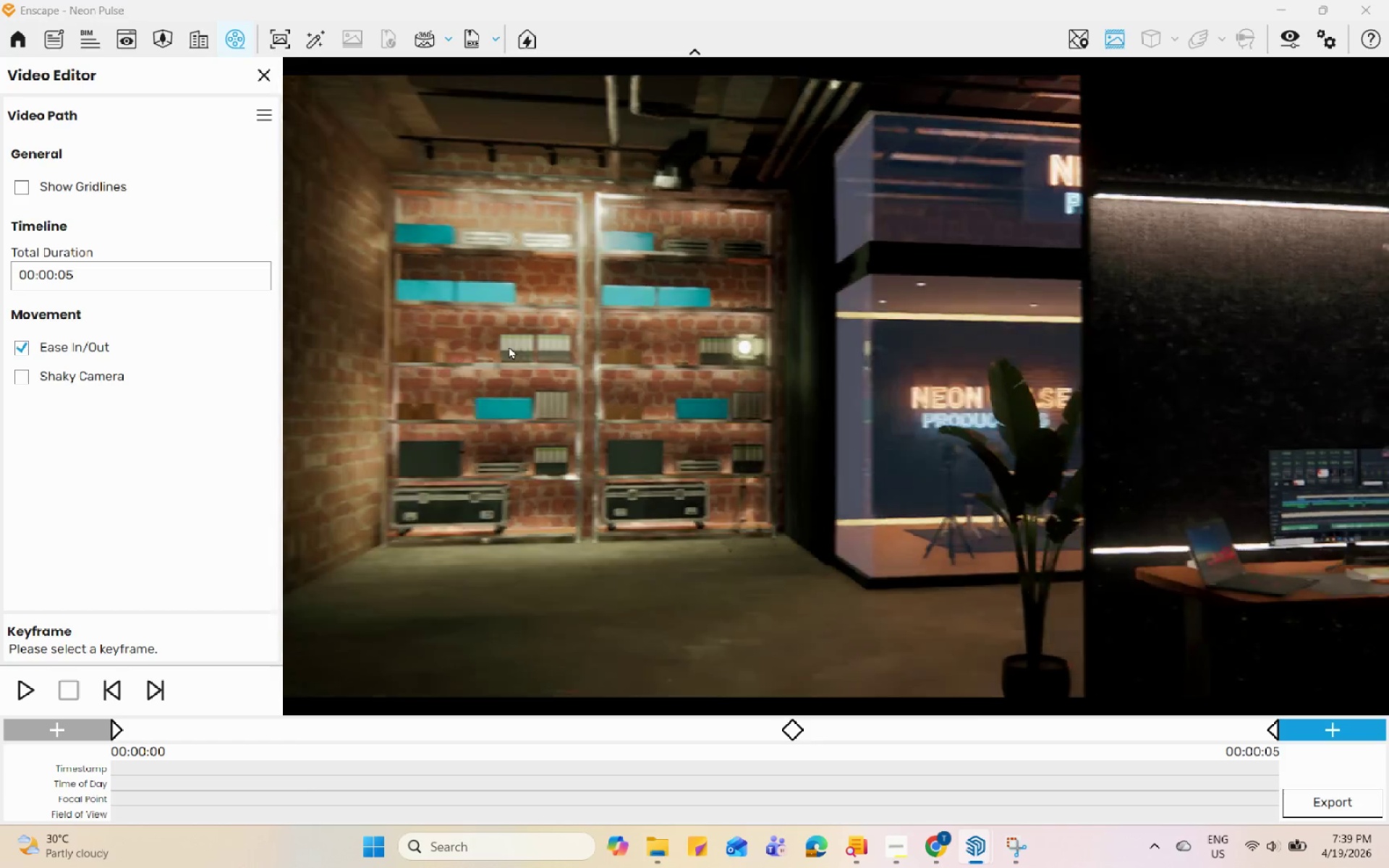 
scroll: coordinate [1008, 391], scroll_direction: down, amount: 4.0
 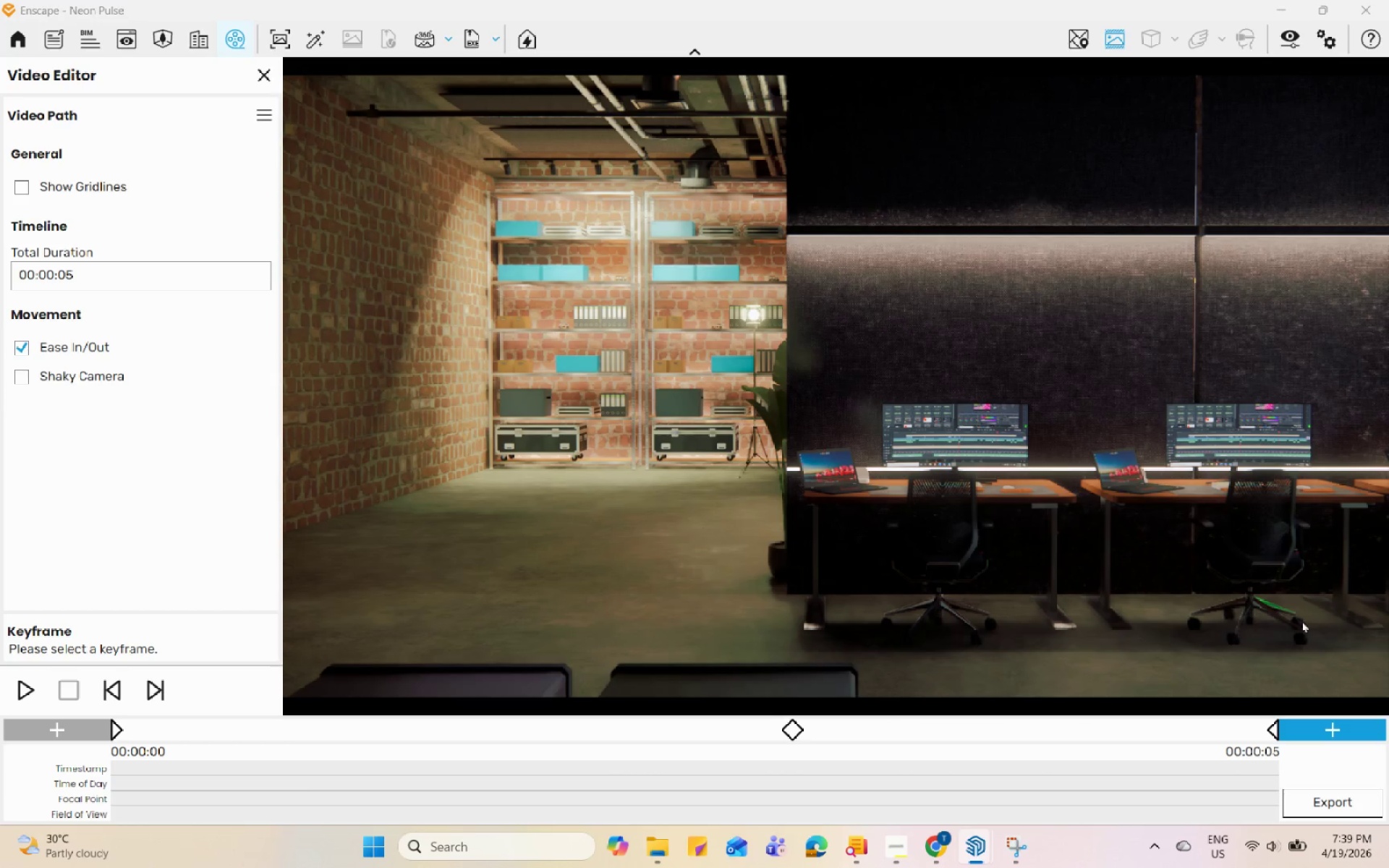 
left_click([1314, 731])
 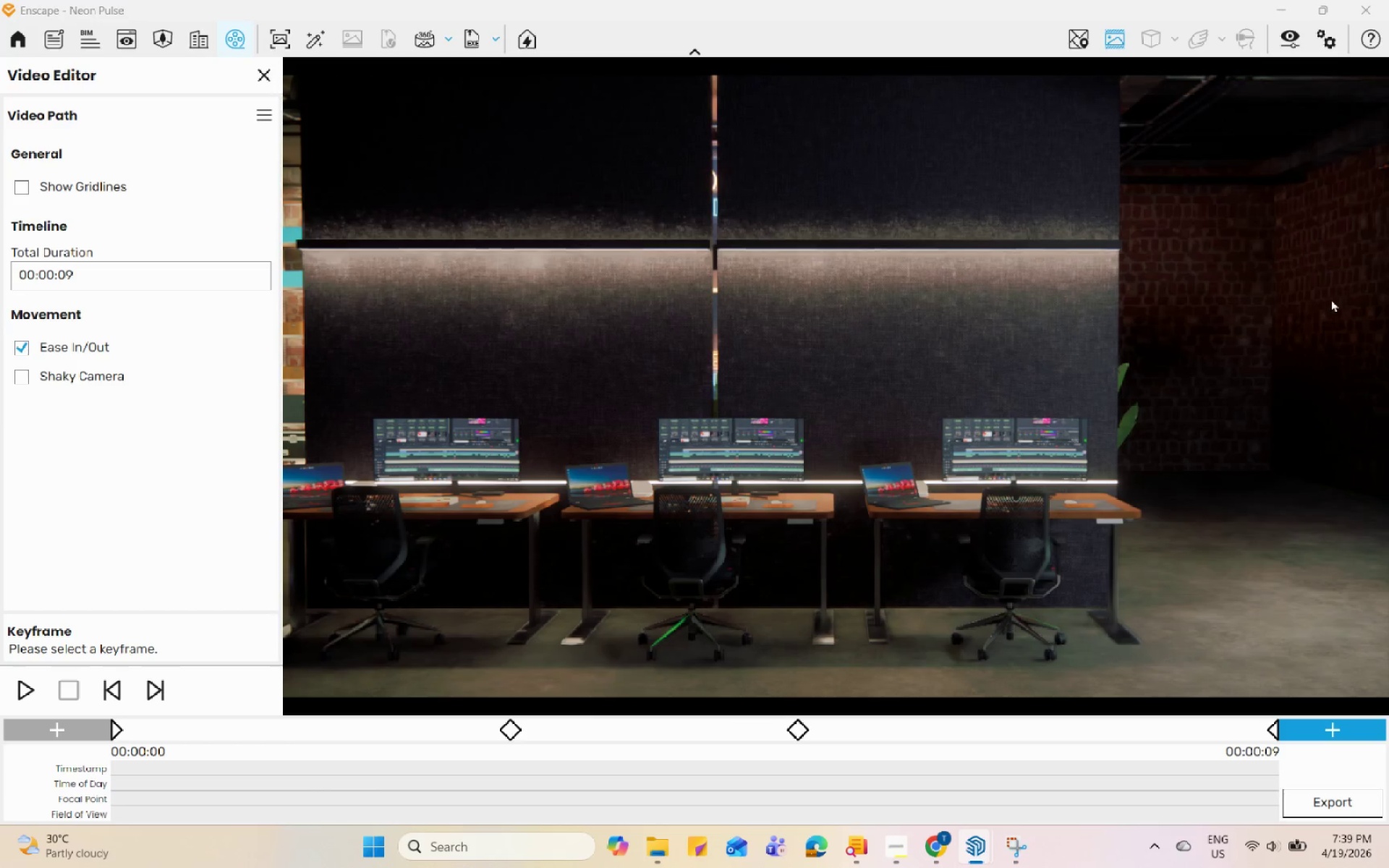 
scroll: coordinate [603, 357], scroll_direction: up, amount: 1.0
 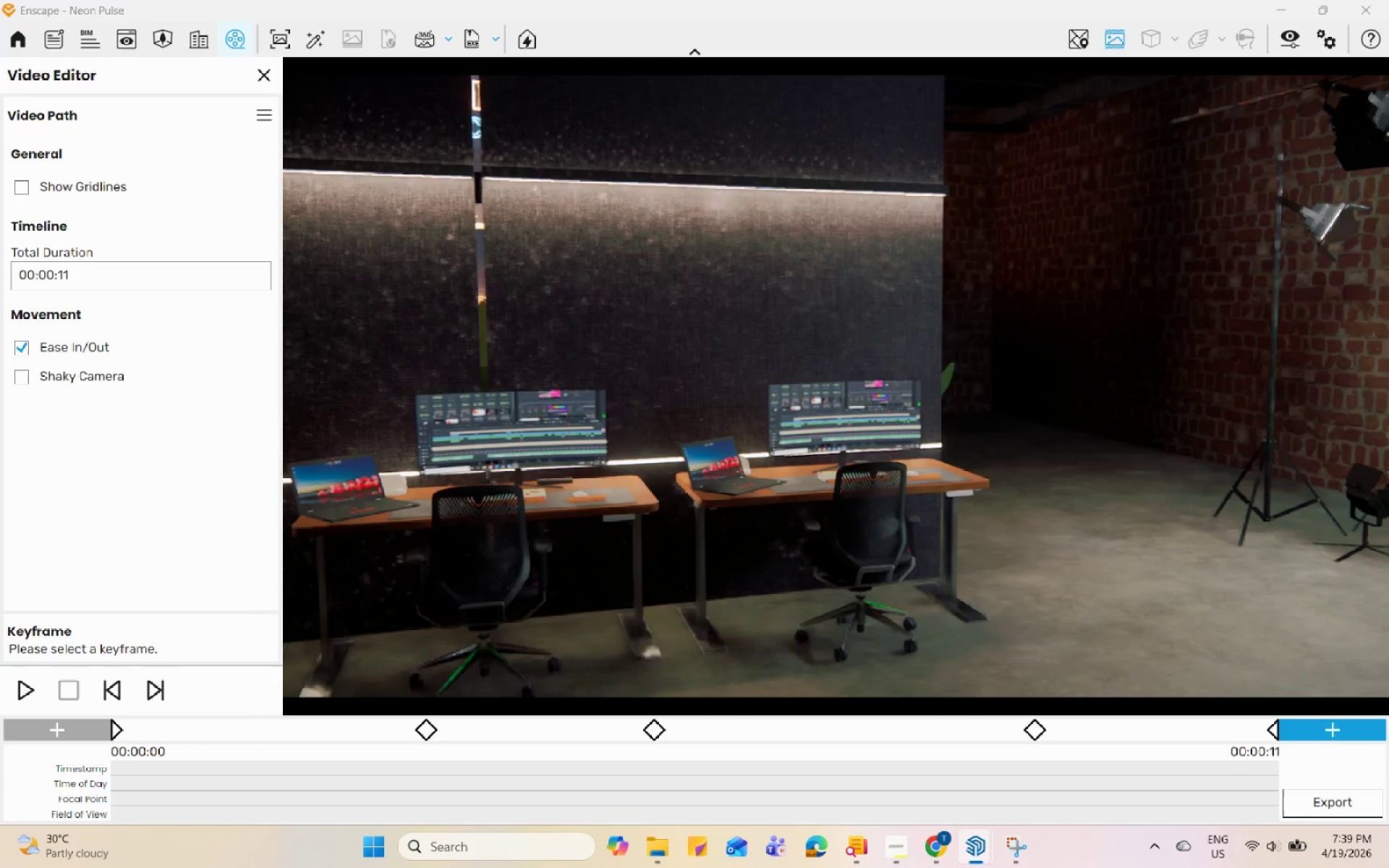 
scroll: coordinate [1165, 374], scroll_direction: none, amount: 0.0
 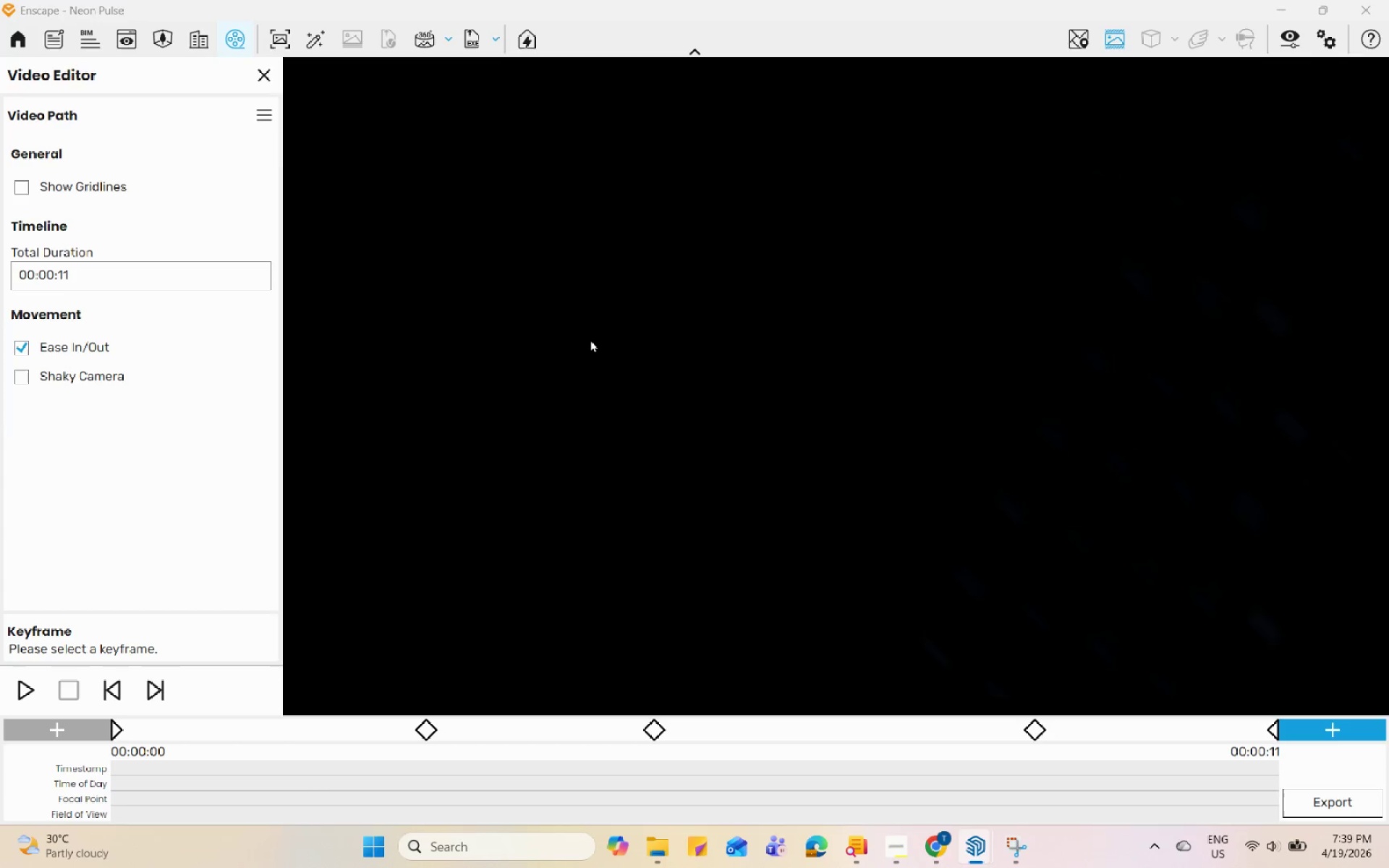 
left_click_drag(start_coordinate=[1226, 448], to_coordinate=[969, 364])
 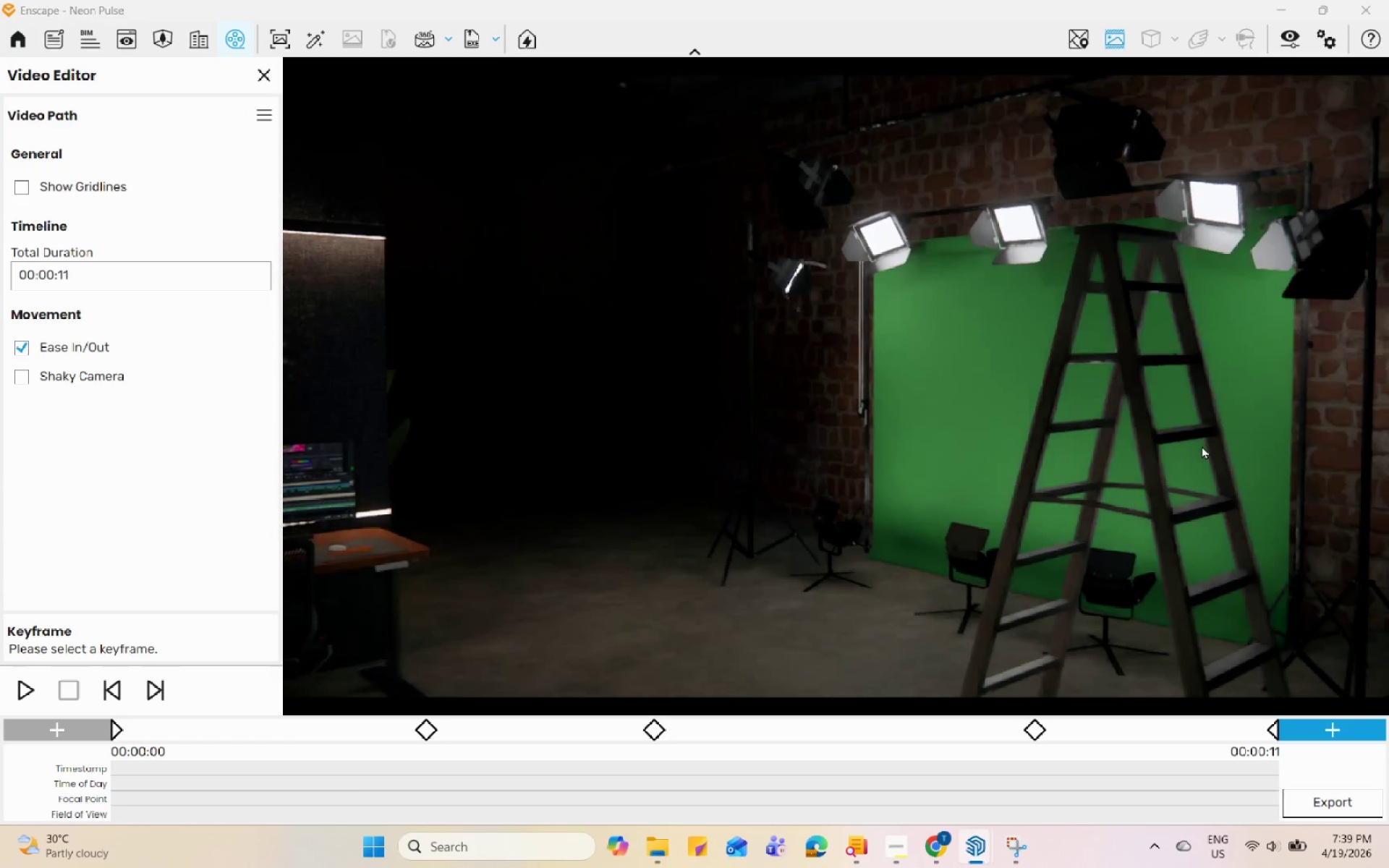 
scroll: coordinate [1202, 446], scroll_direction: up, amount: 1.0
 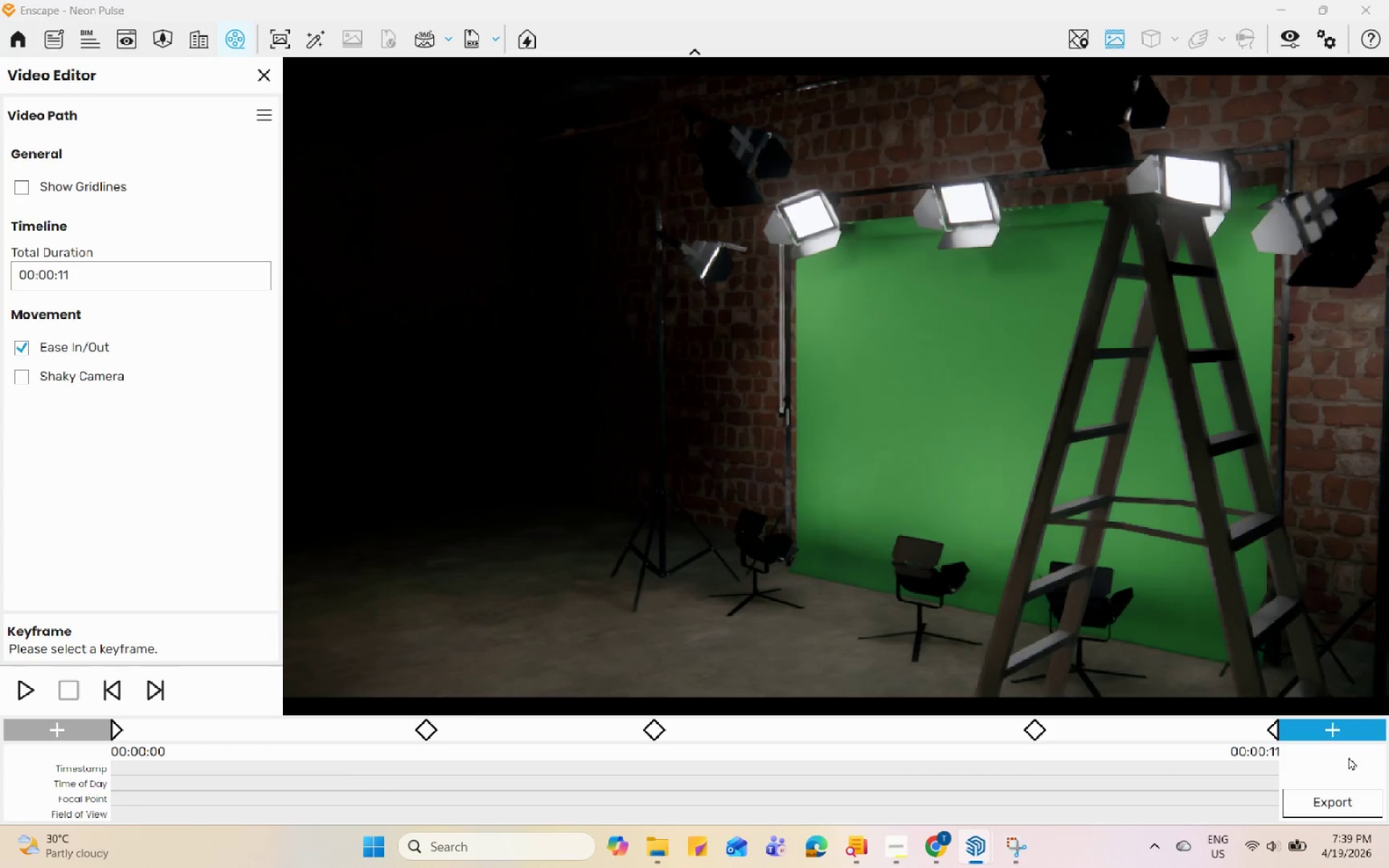 
double_click([1352, 734])
 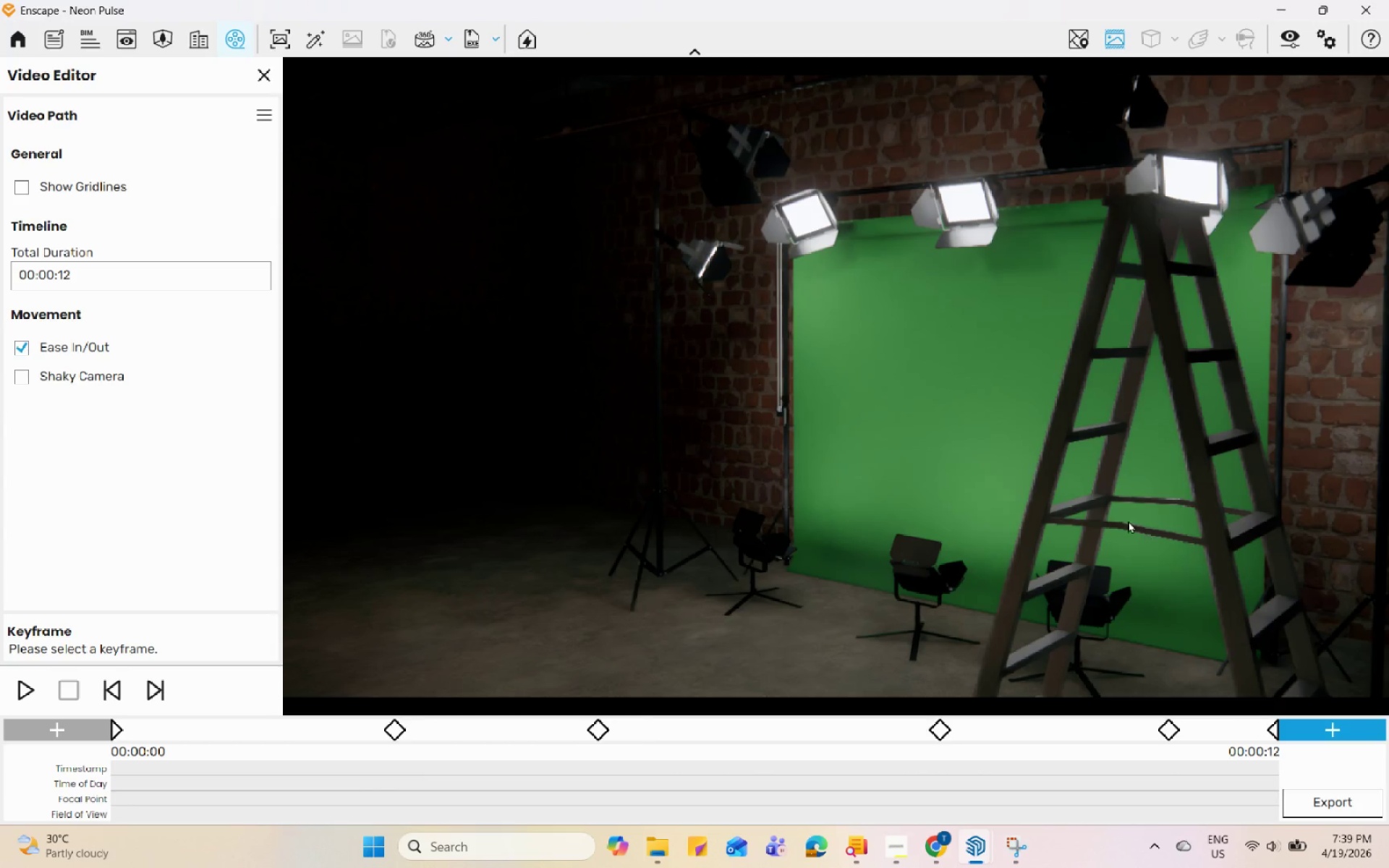 
scroll: coordinate [1124, 517], scroll_direction: up, amount: 1.0
 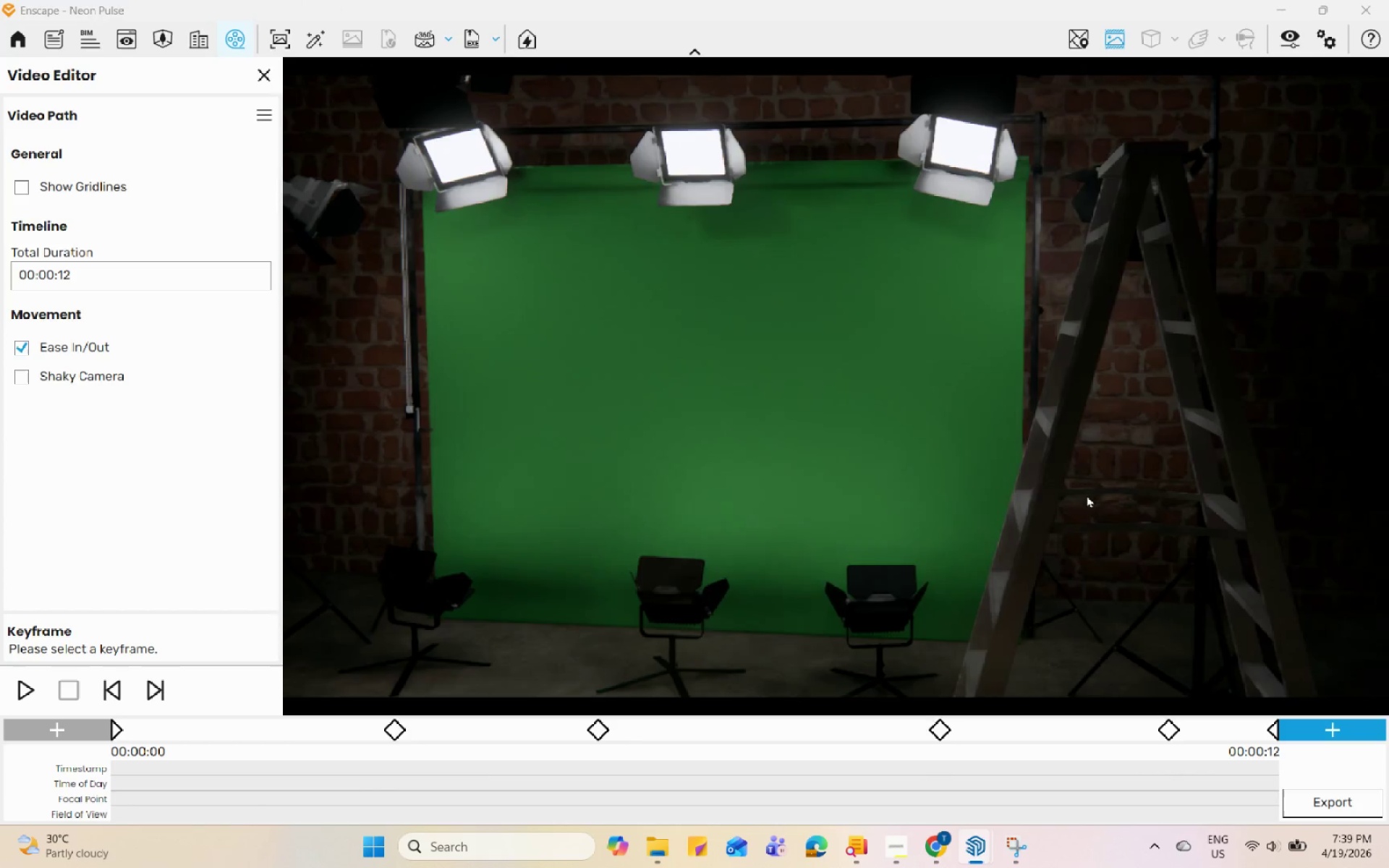 
scroll: coordinate [1063, 501], scroll_direction: down, amount: 1.0
 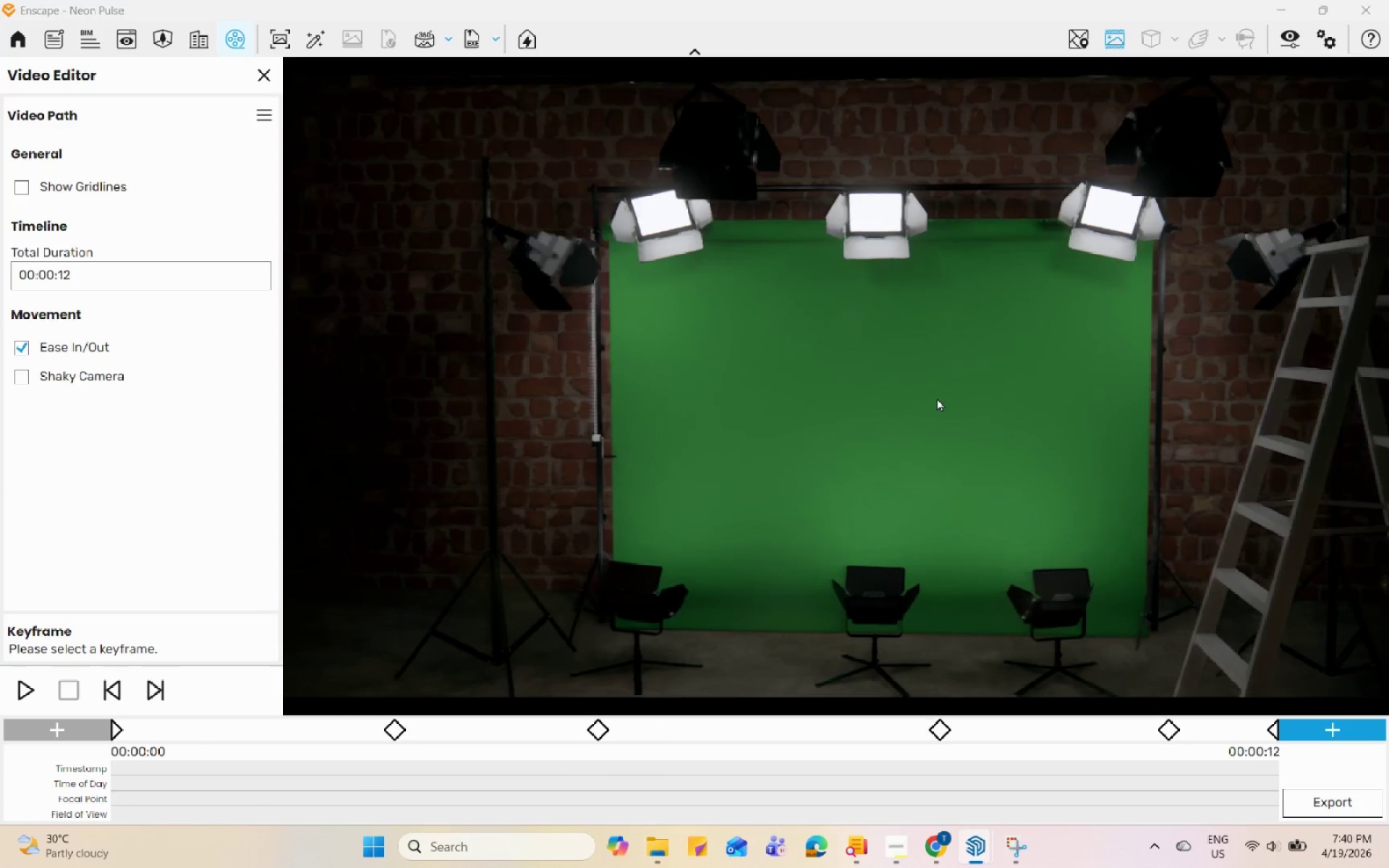 
left_click([1332, 732])
 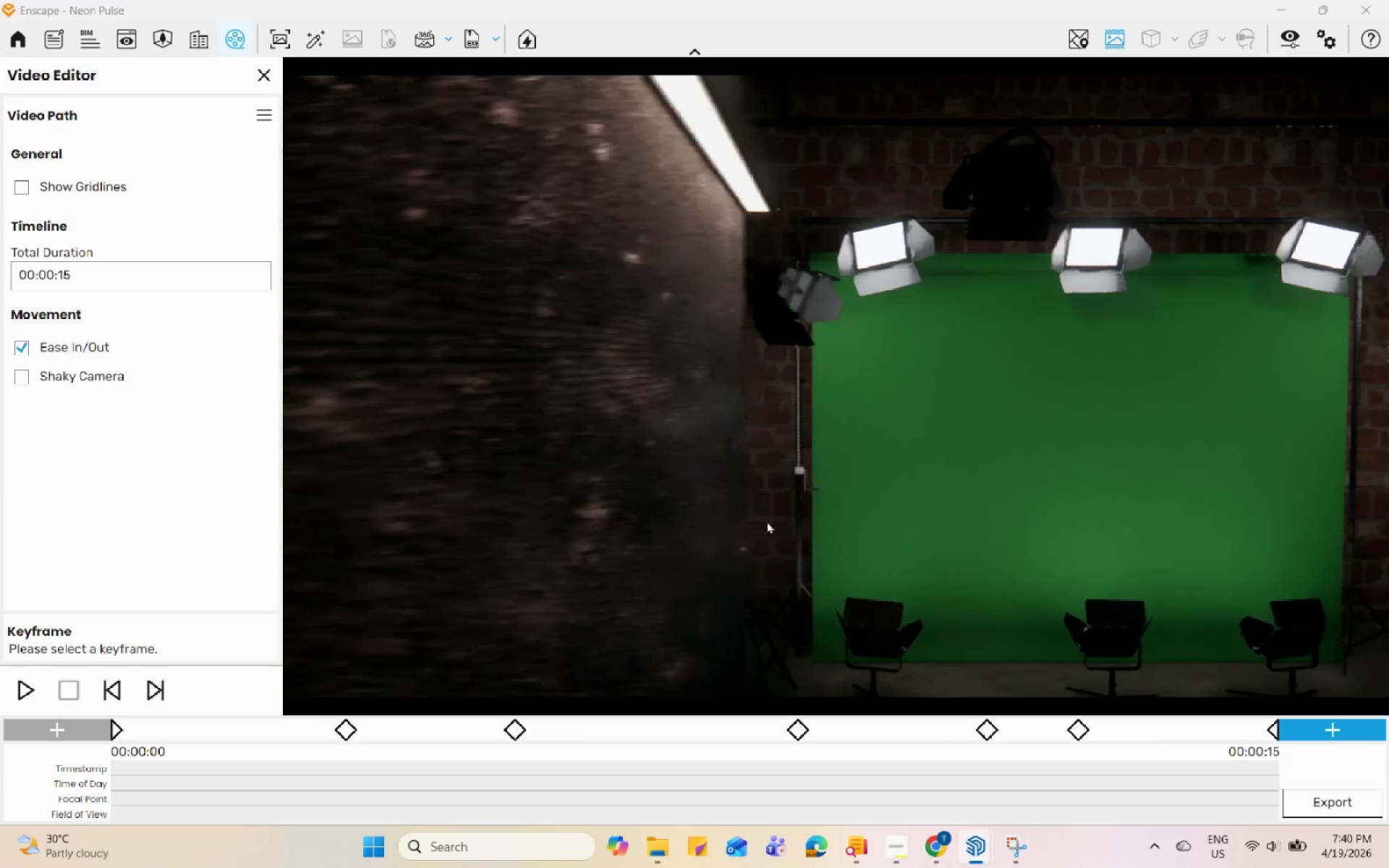 
scroll: coordinate [755, 443], scroll_direction: up, amount: 6.0
 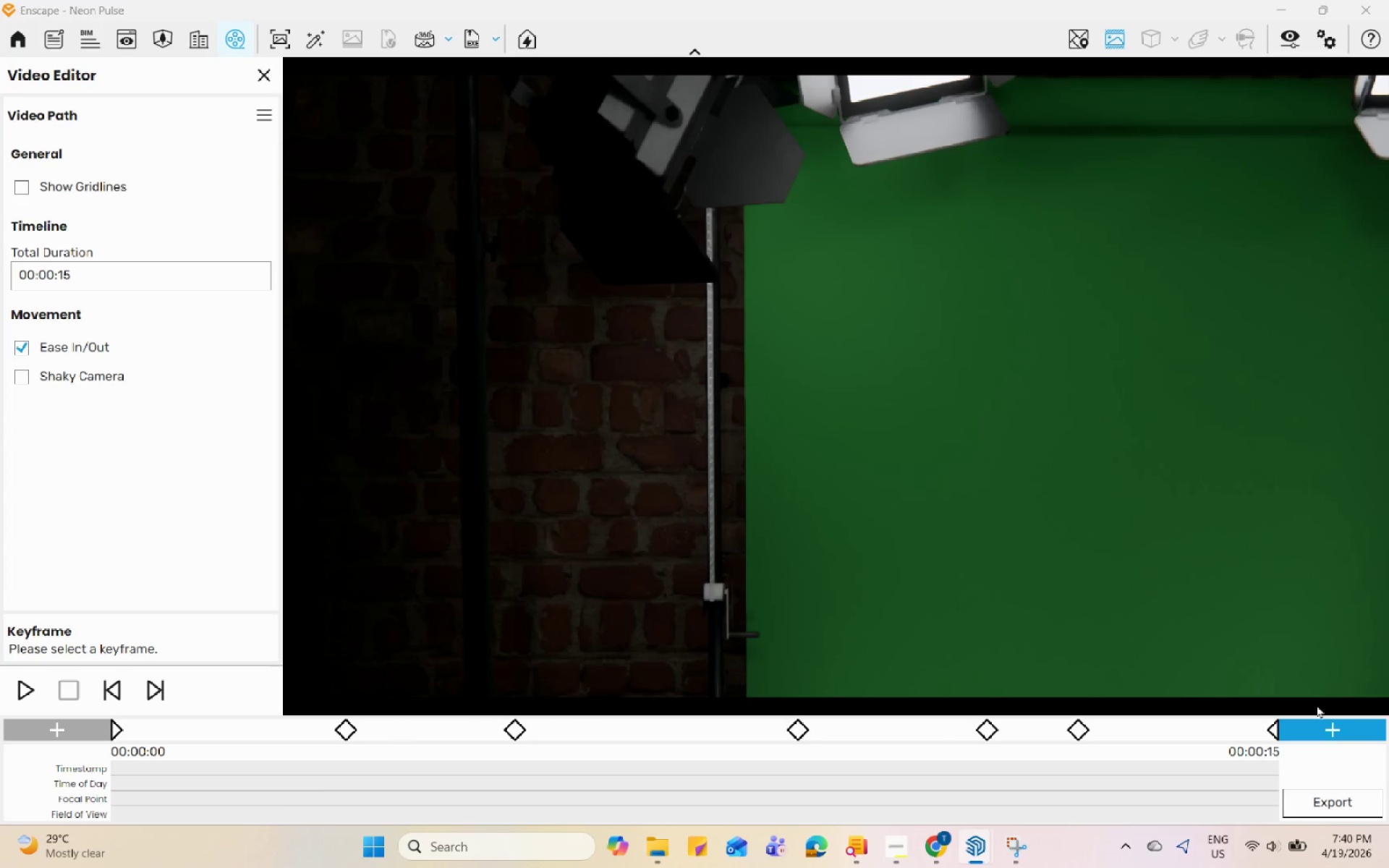 
left_click([1327, 726])
 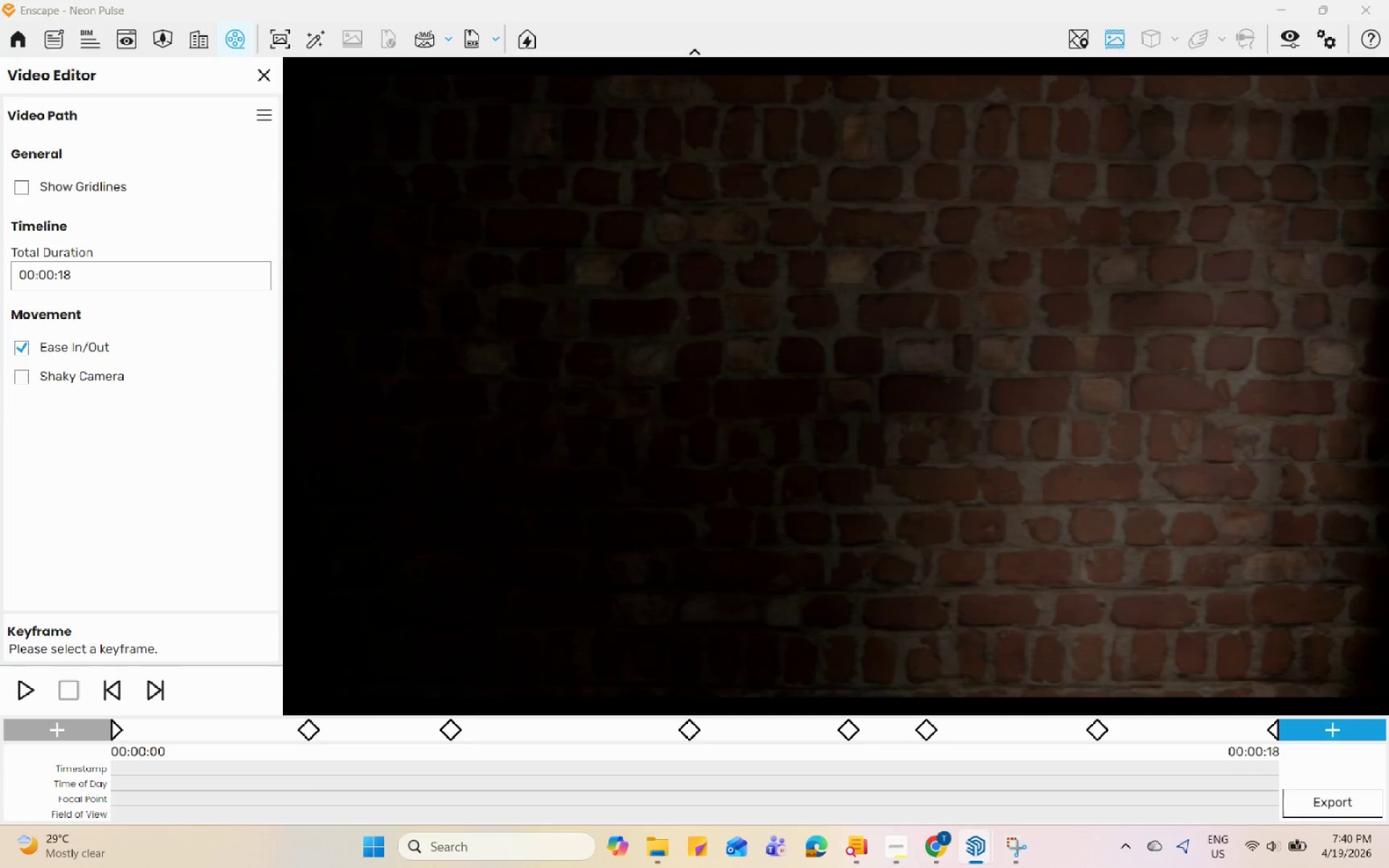 
left_click_drag(start_coordinate=[672, 463], to_coordinate=[282, 368])
 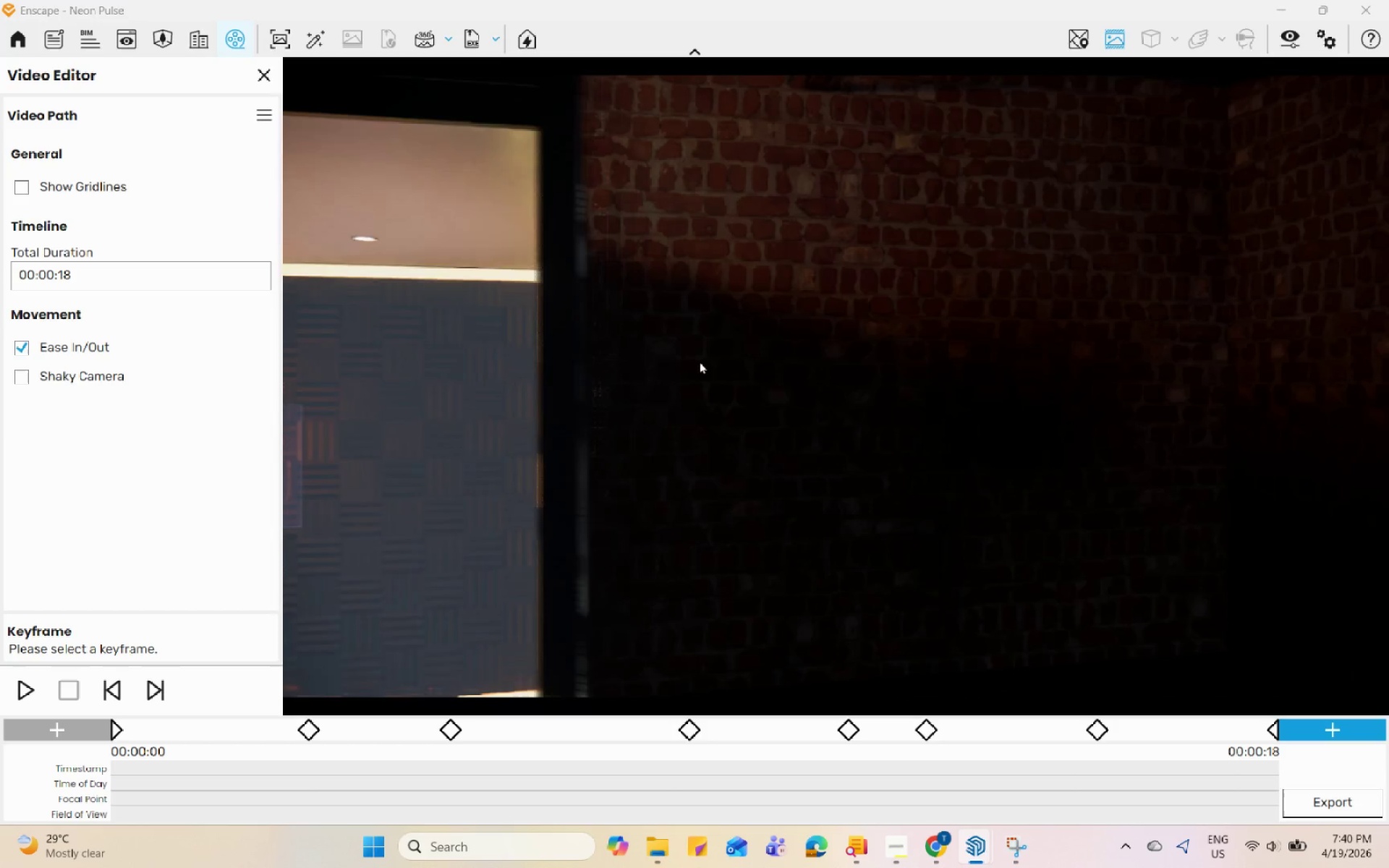 
scroll: coordinate [825, 460], scroll_direction: down, amount: 4.0
 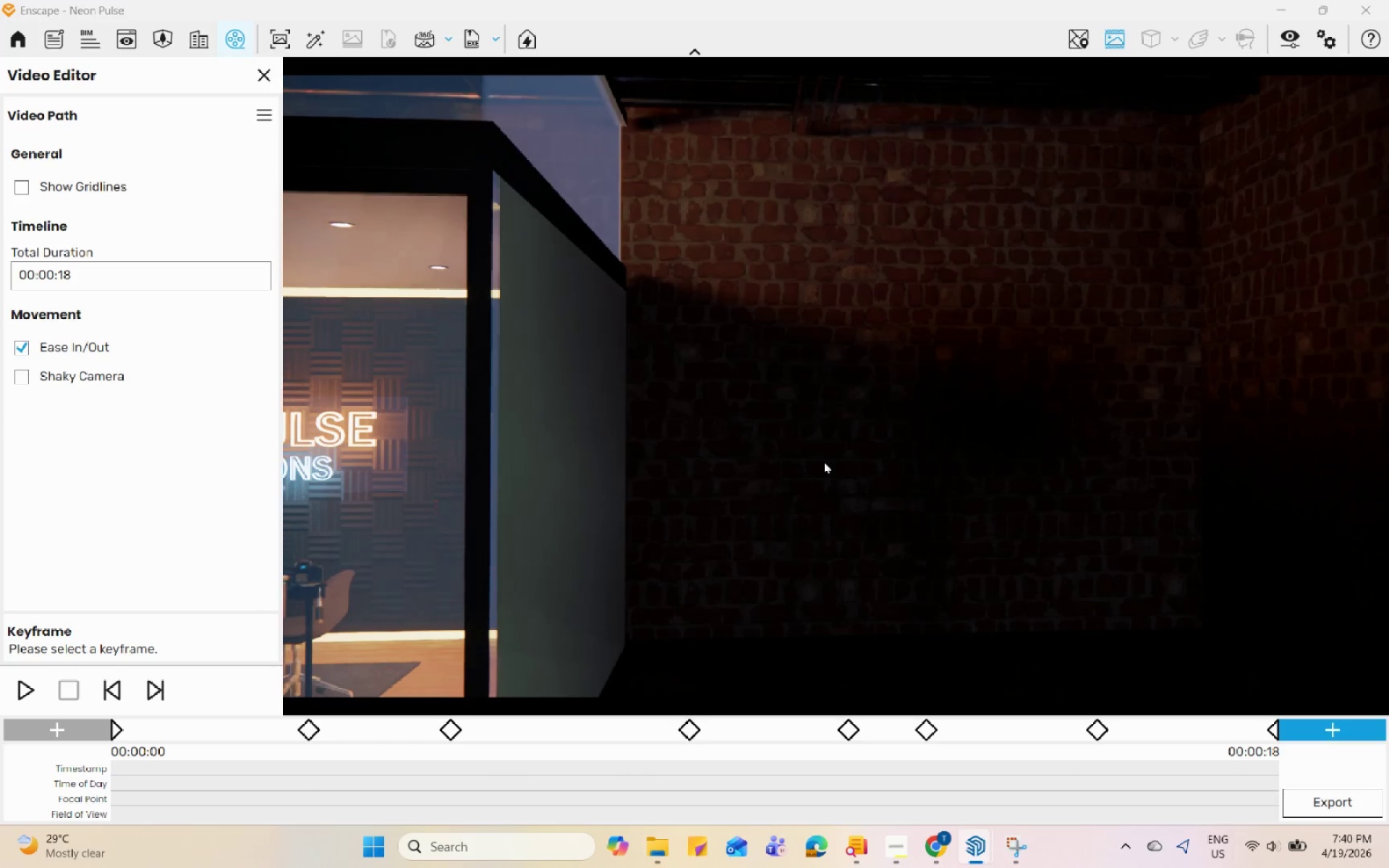 
middle_click([801, 475])
 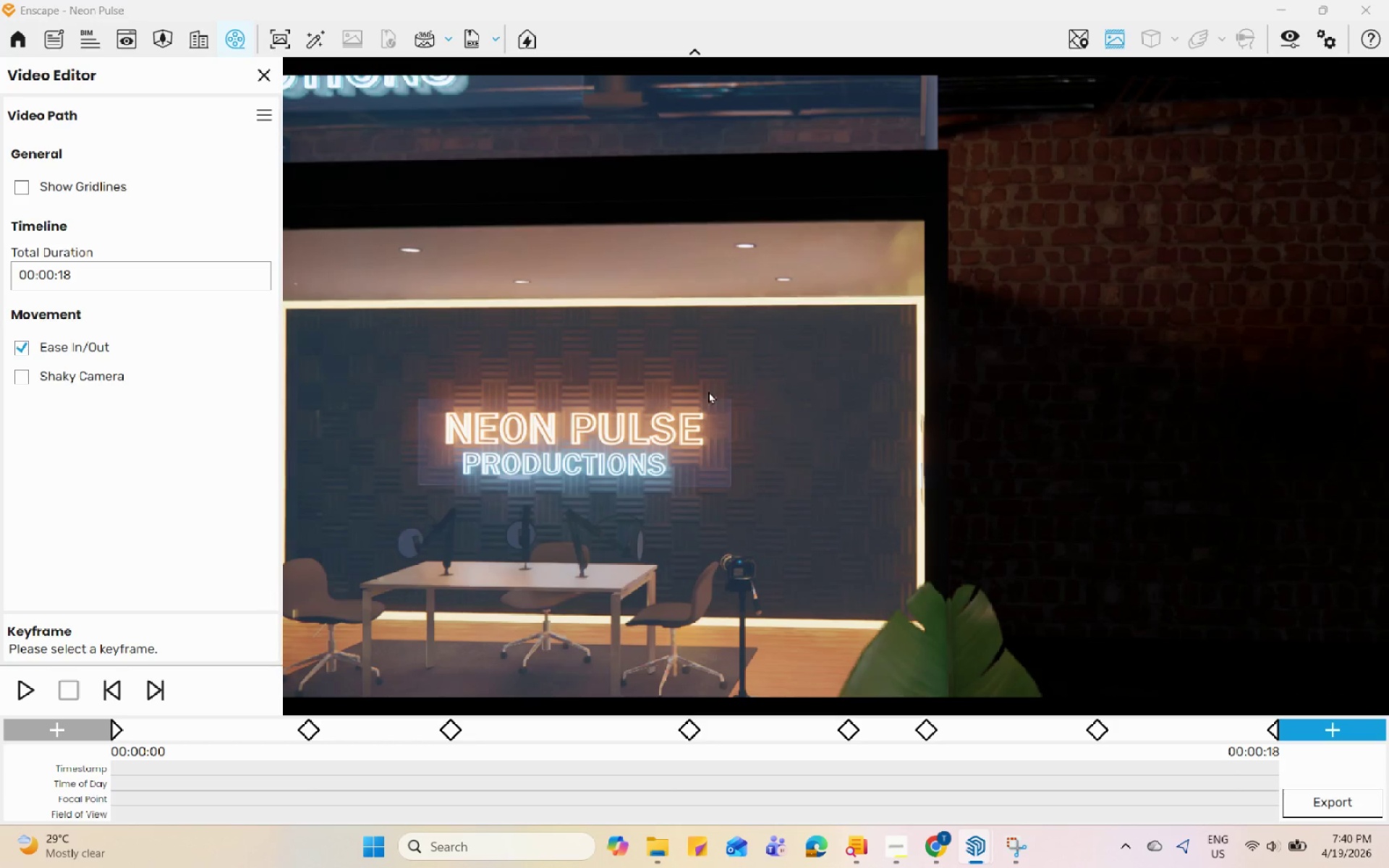 
scroll: coordinate [849, 378], scroll_direction: down, amount: 3.0
 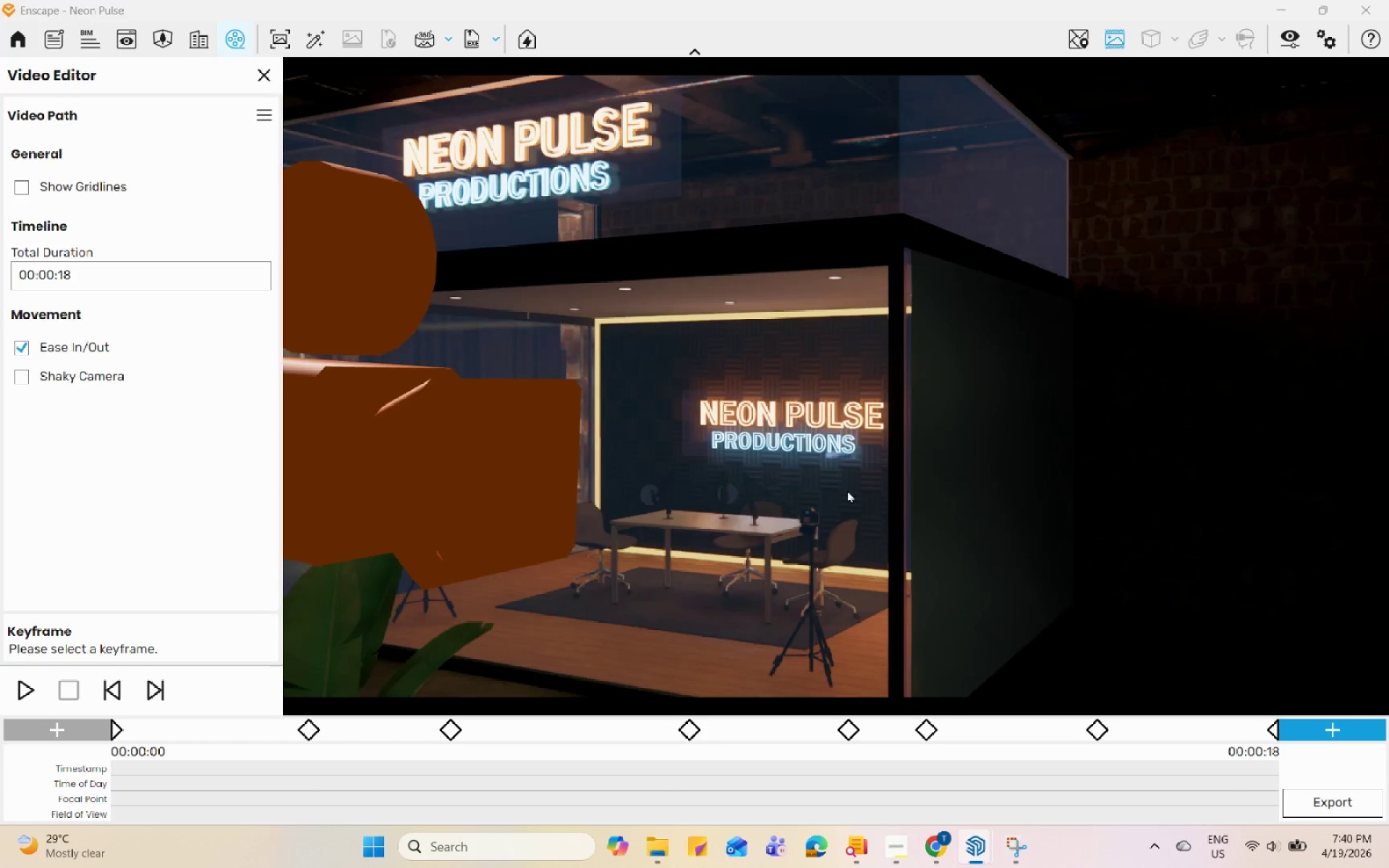 
scroll: coordinate [847, 490], scroll_direction: up, amount: 1.0
 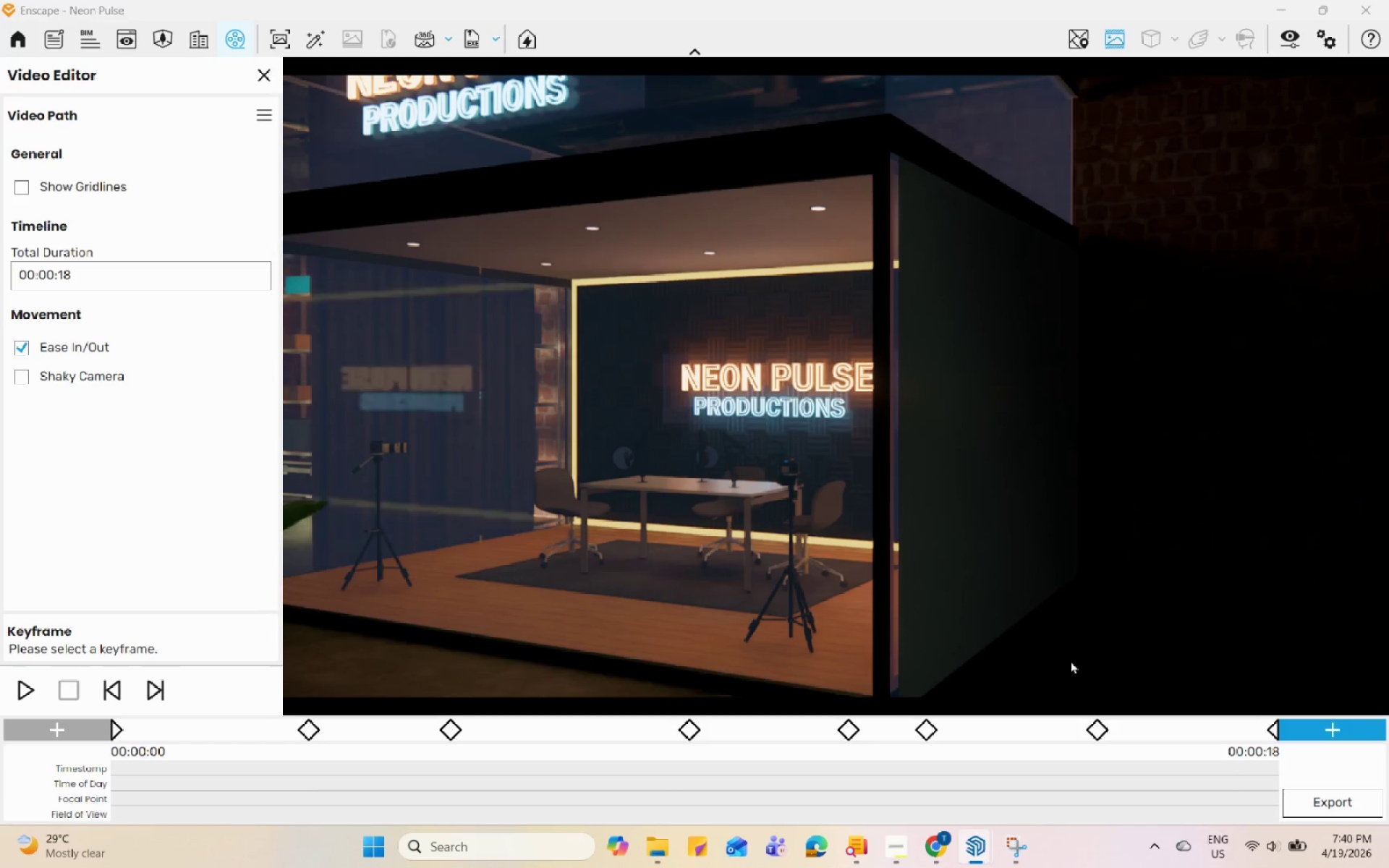 
left_click([1317, 733])
 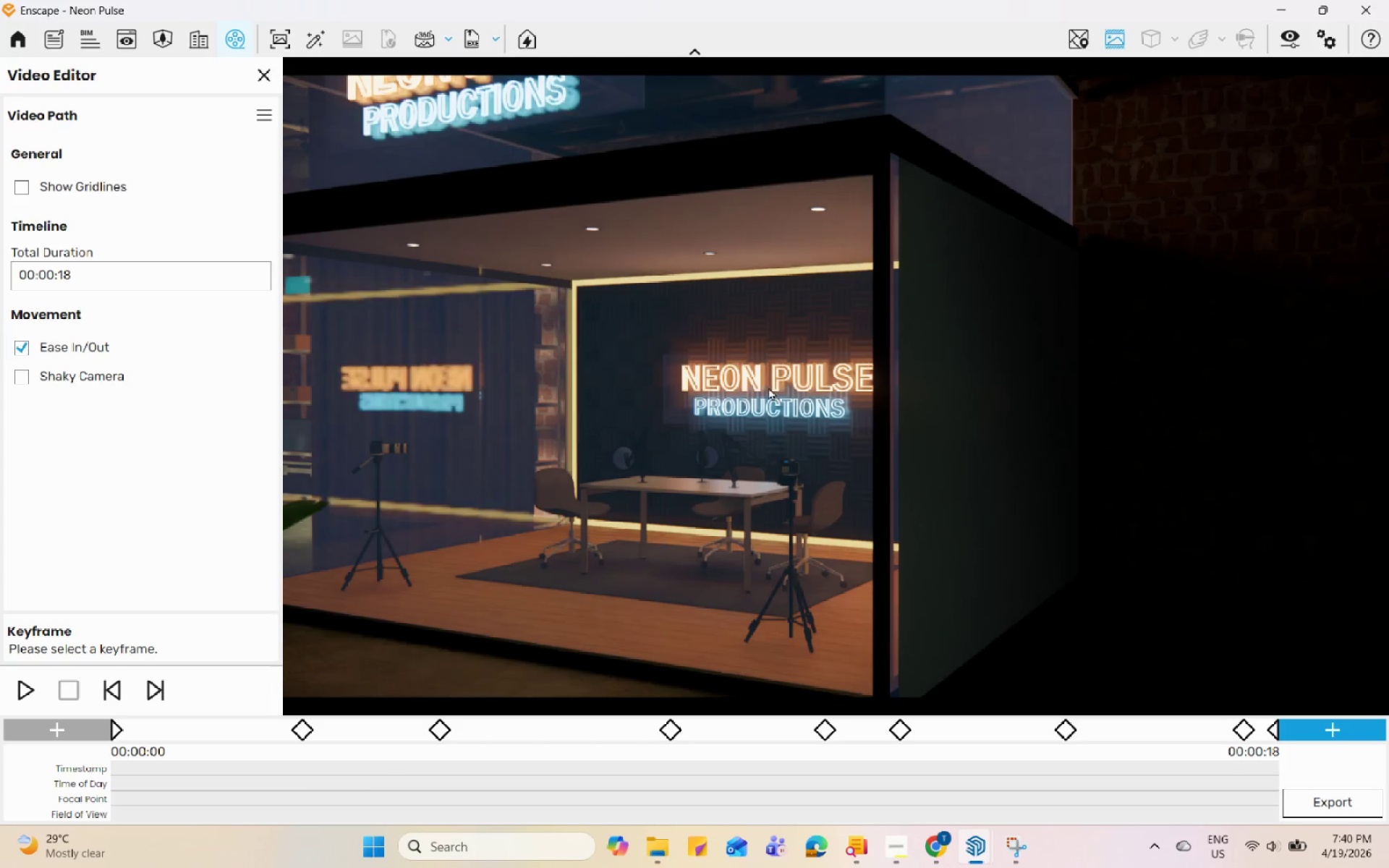 
scroll: coordinate [734, 357], scroll_direction: up, amount: 1.0
 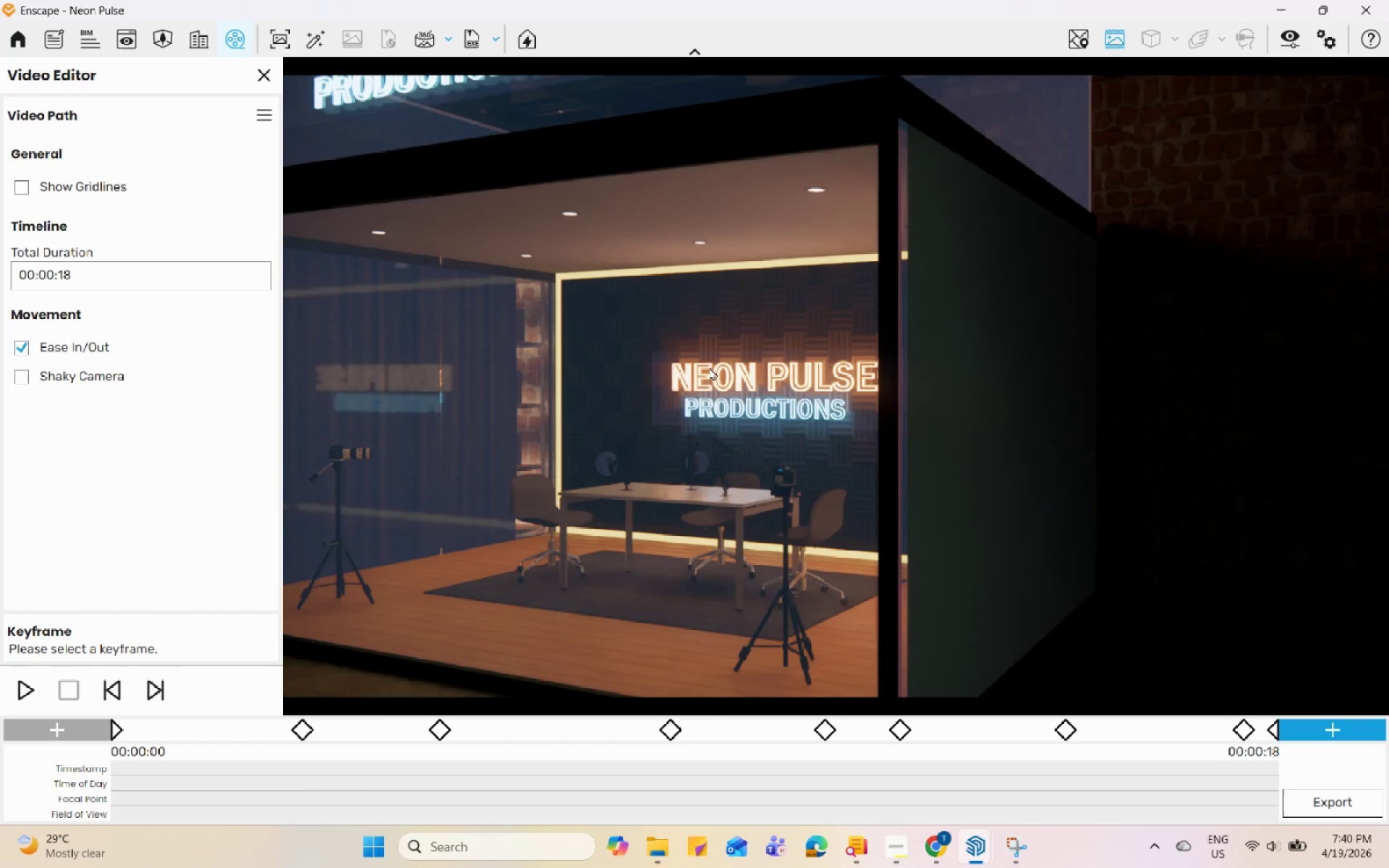 
left_click_drag(start_coordinate=[716, 365], to_coordinate=[1013, 388])
 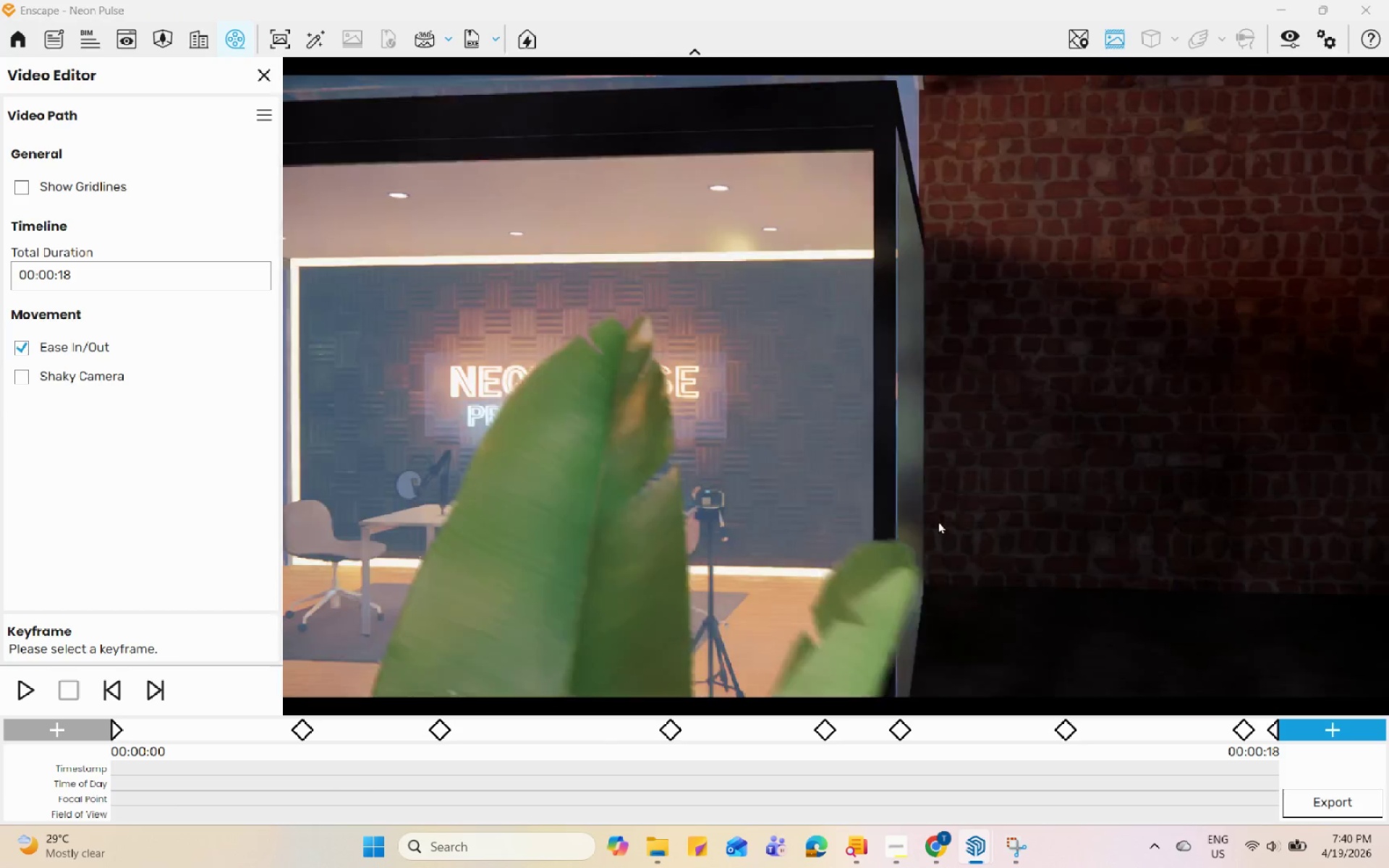 
scroll: coordinate [649, 389], scroll_direction: up, amount: 1.0
 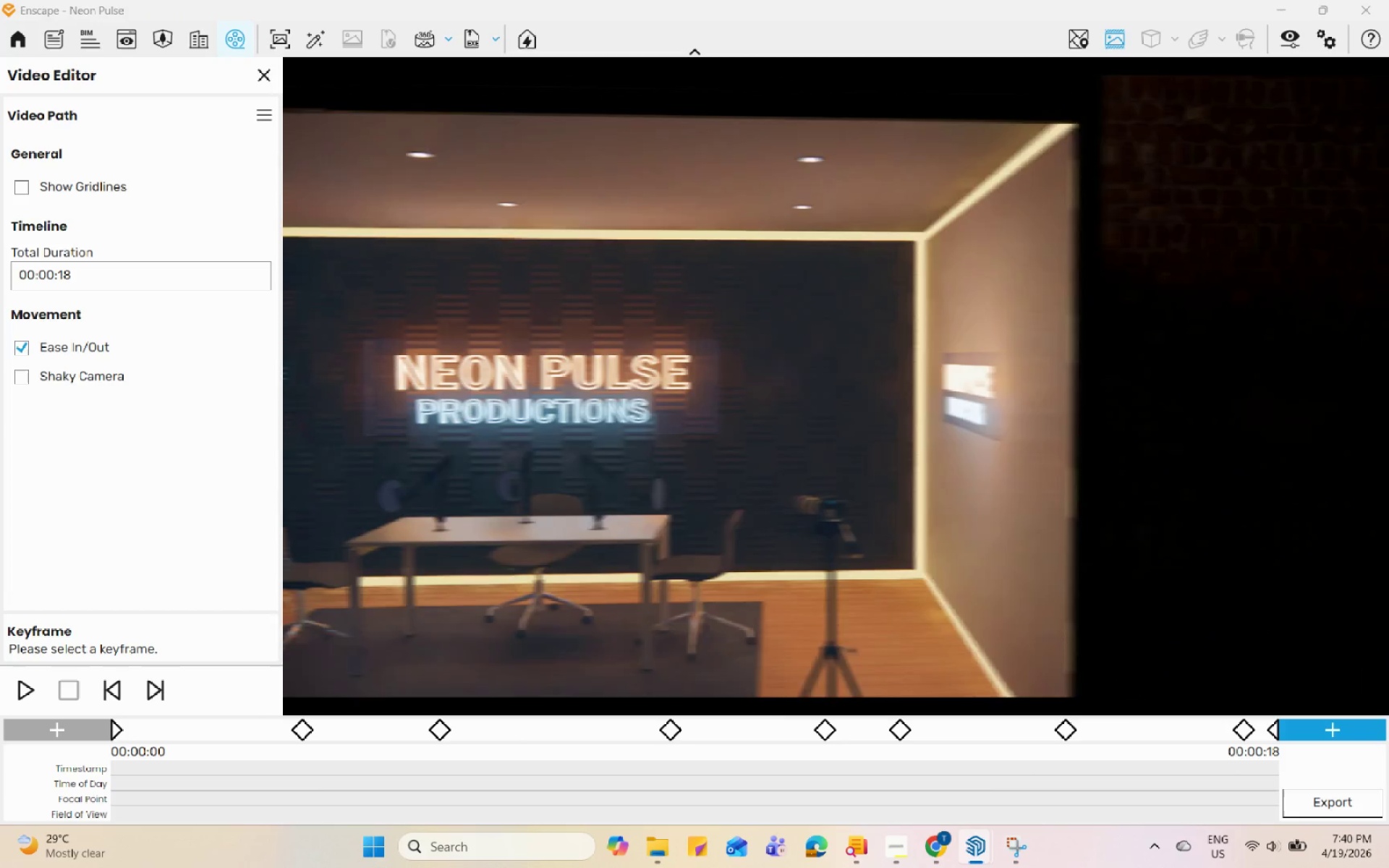 
scroll: coordinate [582, 369], scroll_direction: down, amount: 1.0
 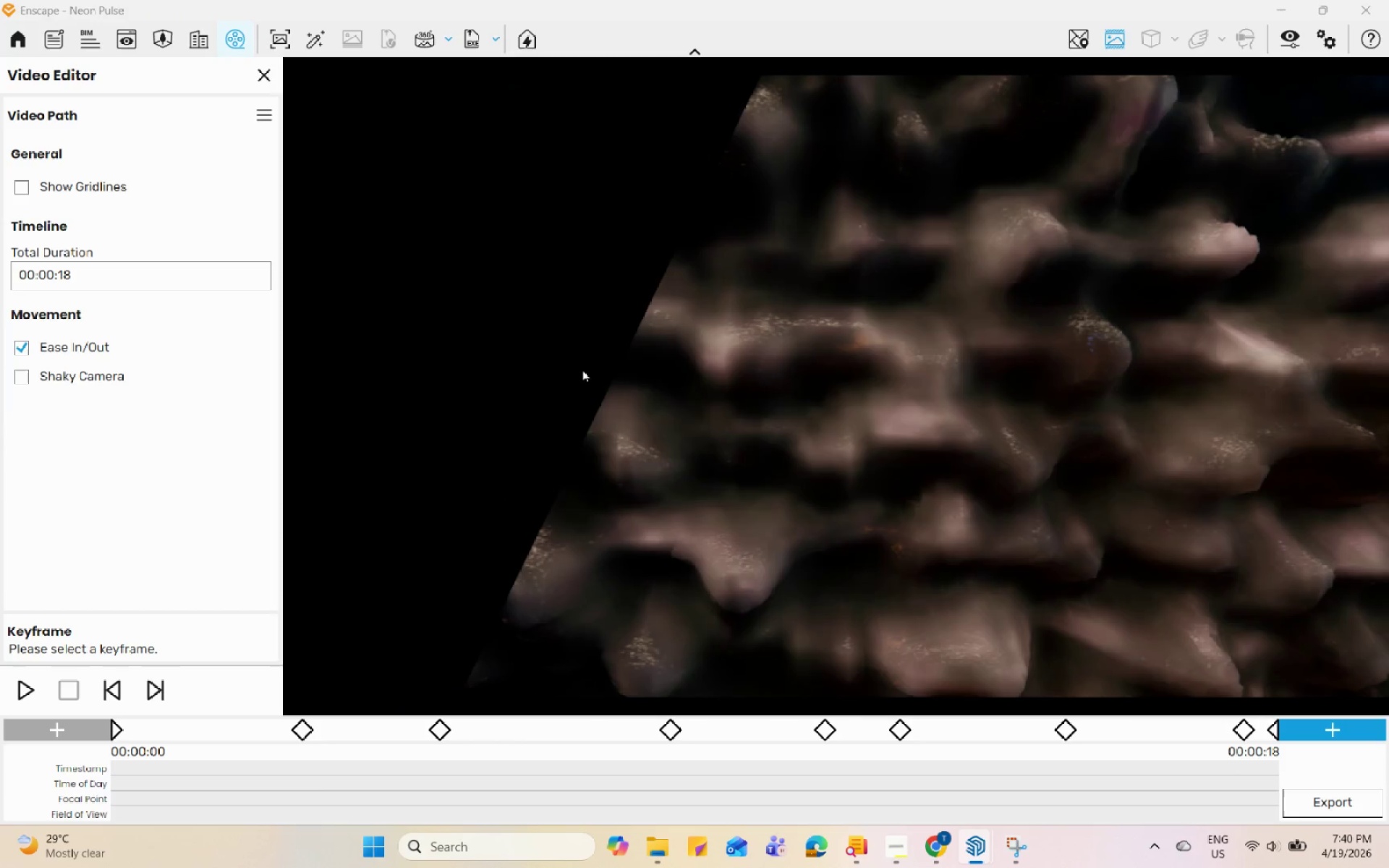 
scroll: coordinate [582, 369], scroll_direction: up, amount: 1.0
 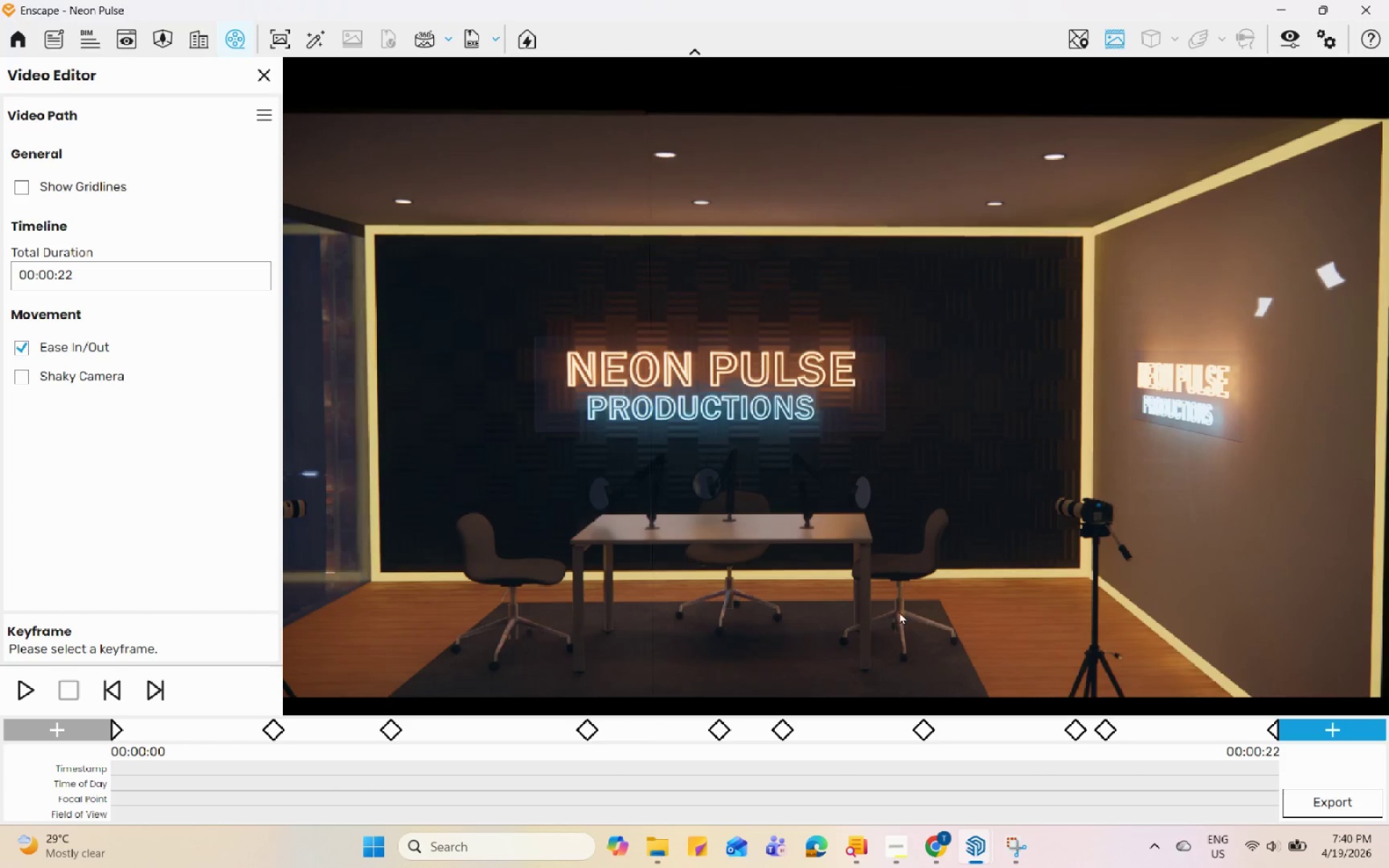 
wait(9.22)
 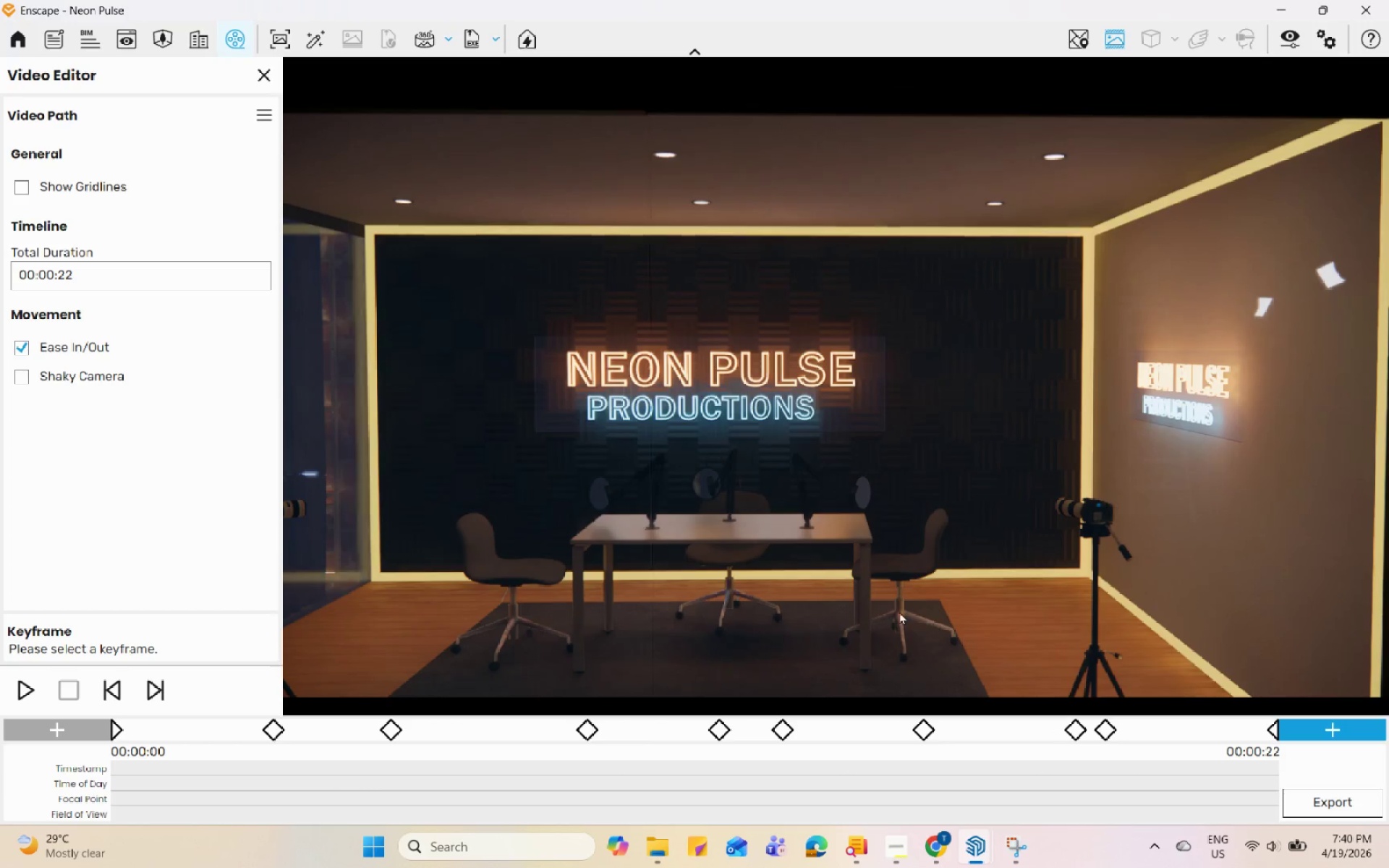 
scroll: coordinate [901, 618], scroll_direction: up, amount: 1.0
 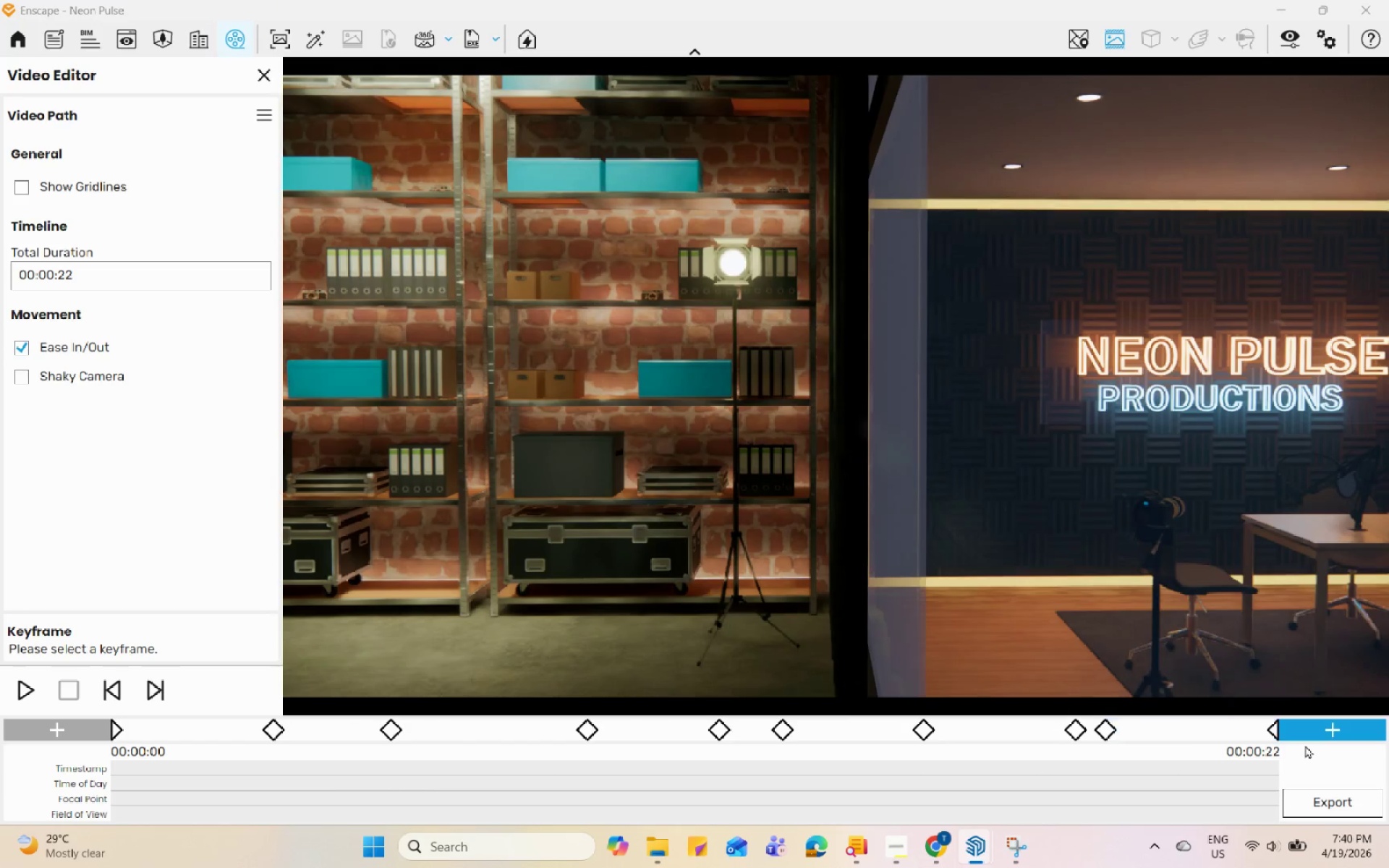 
left_click([1317, 729])
 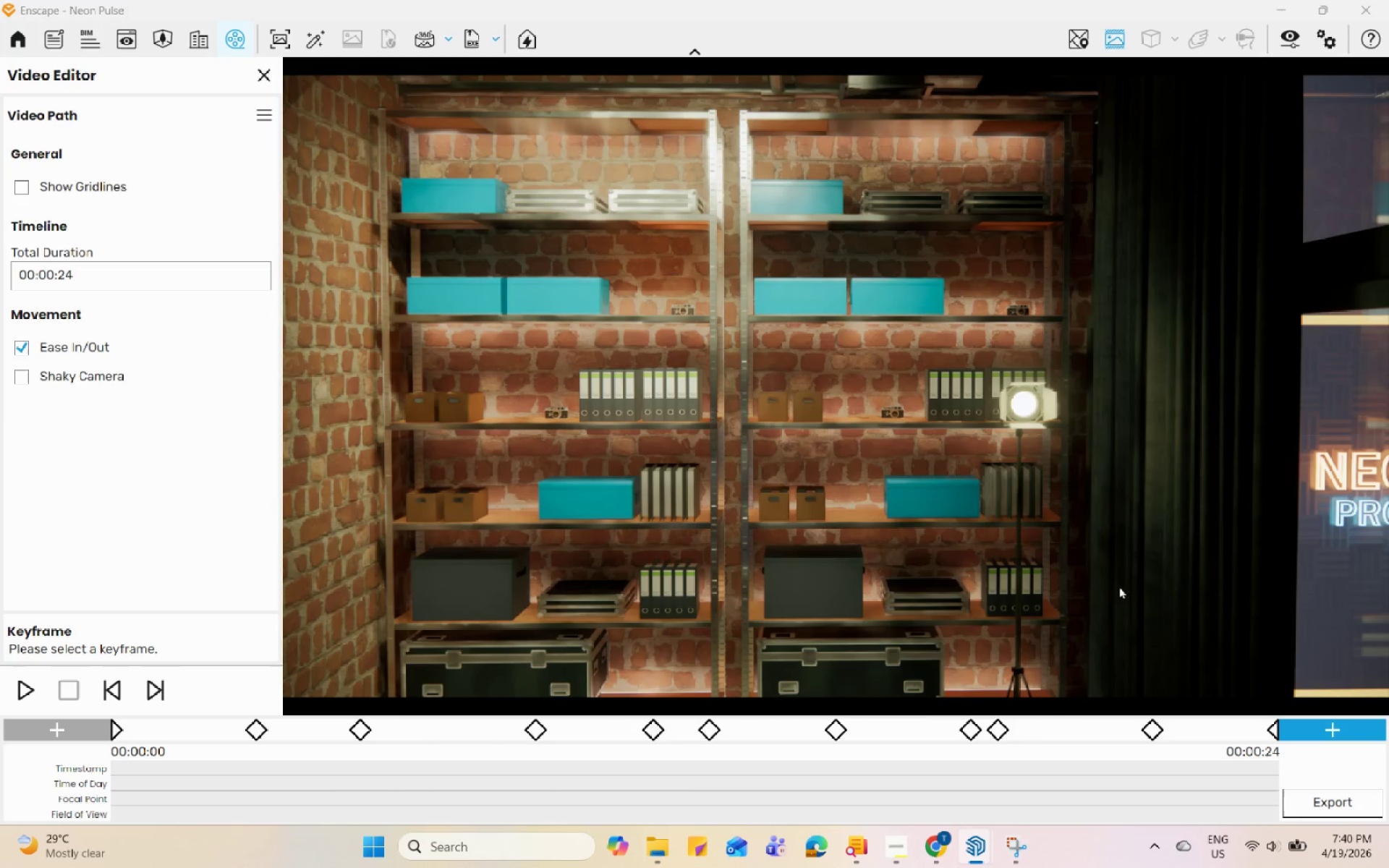 
left_click([1340, 735])
 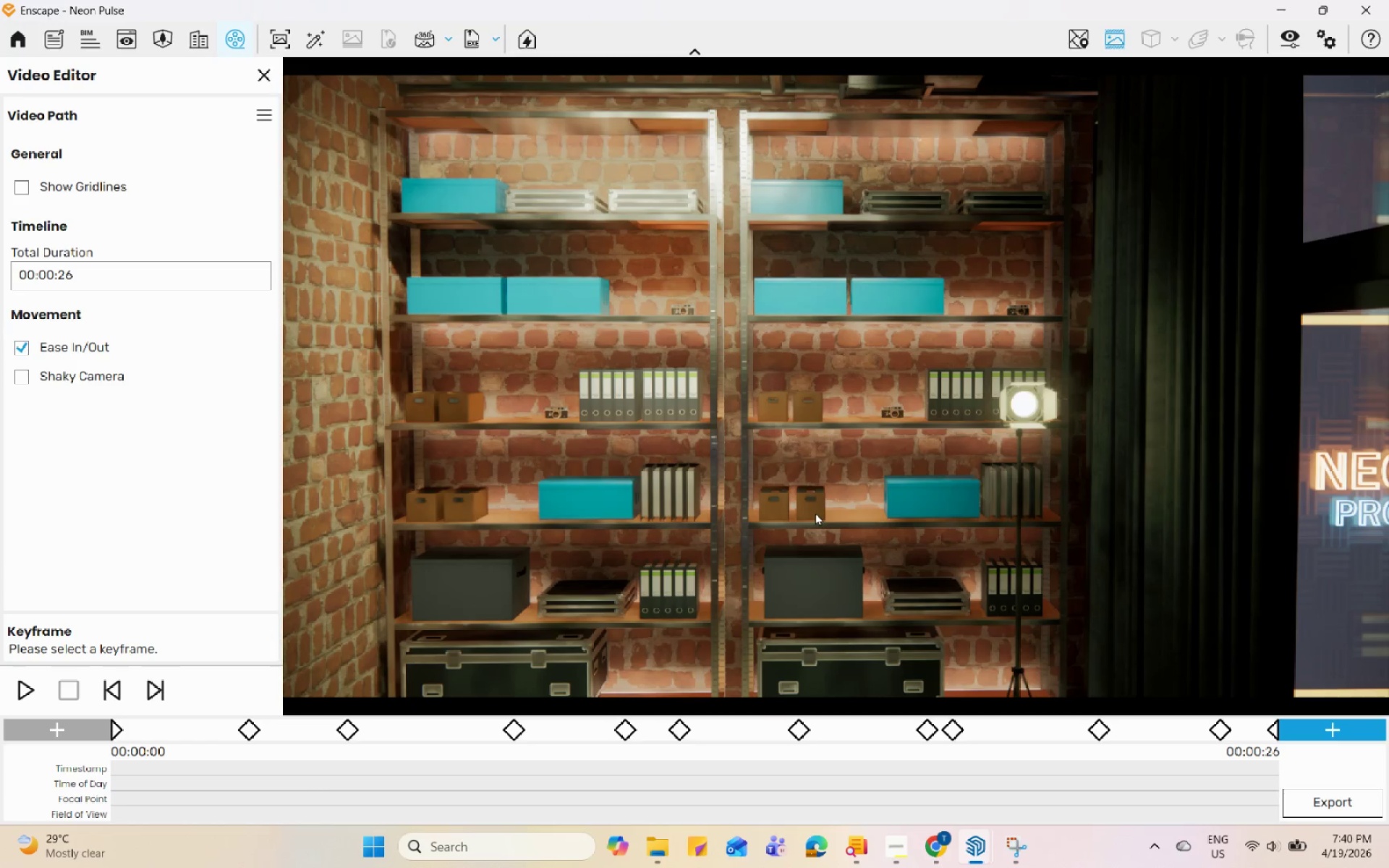 
scroll: coordinate [764, 460], scroll_direction: down, amount: 10.0
 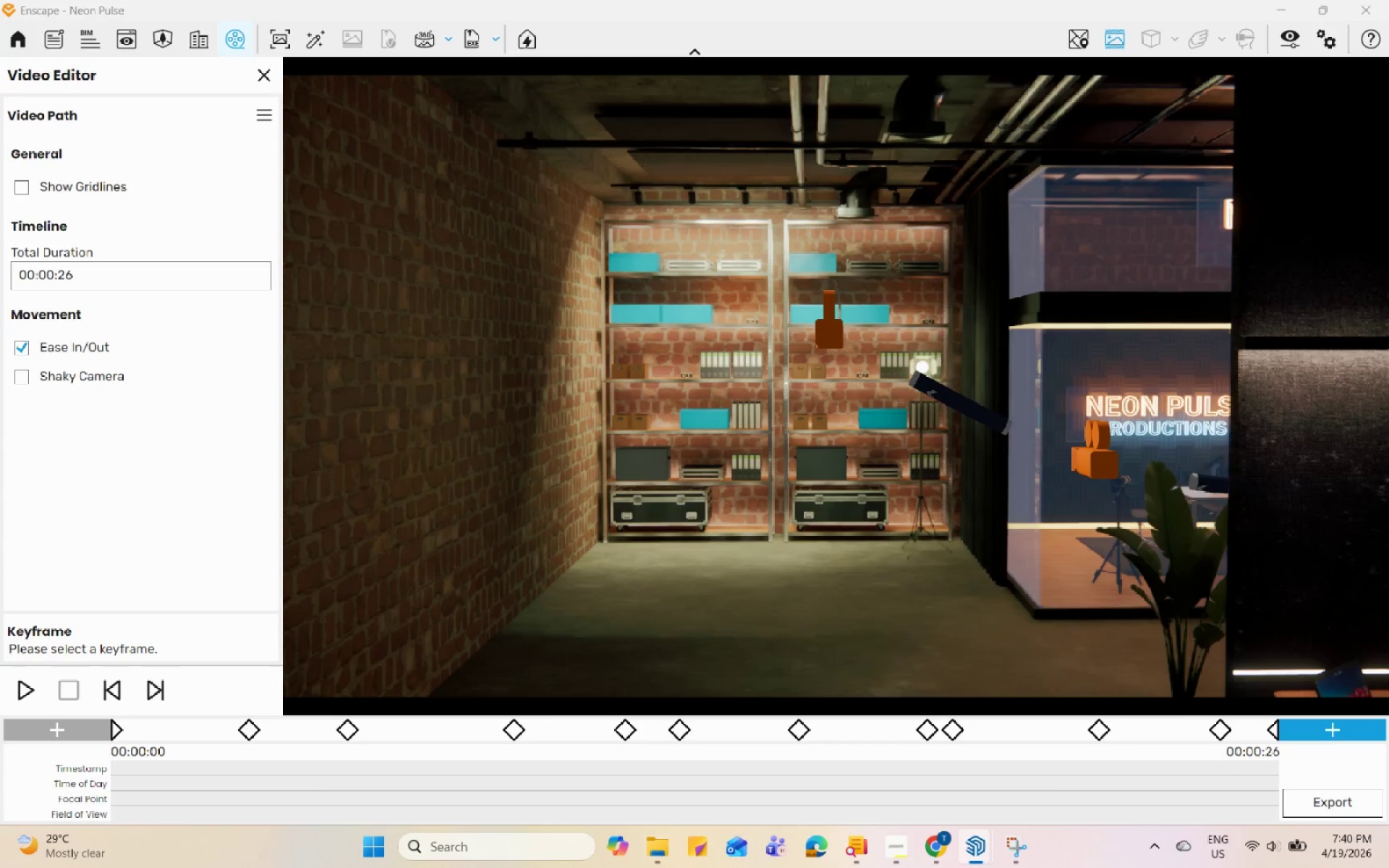 
left_click([1336, 731])
 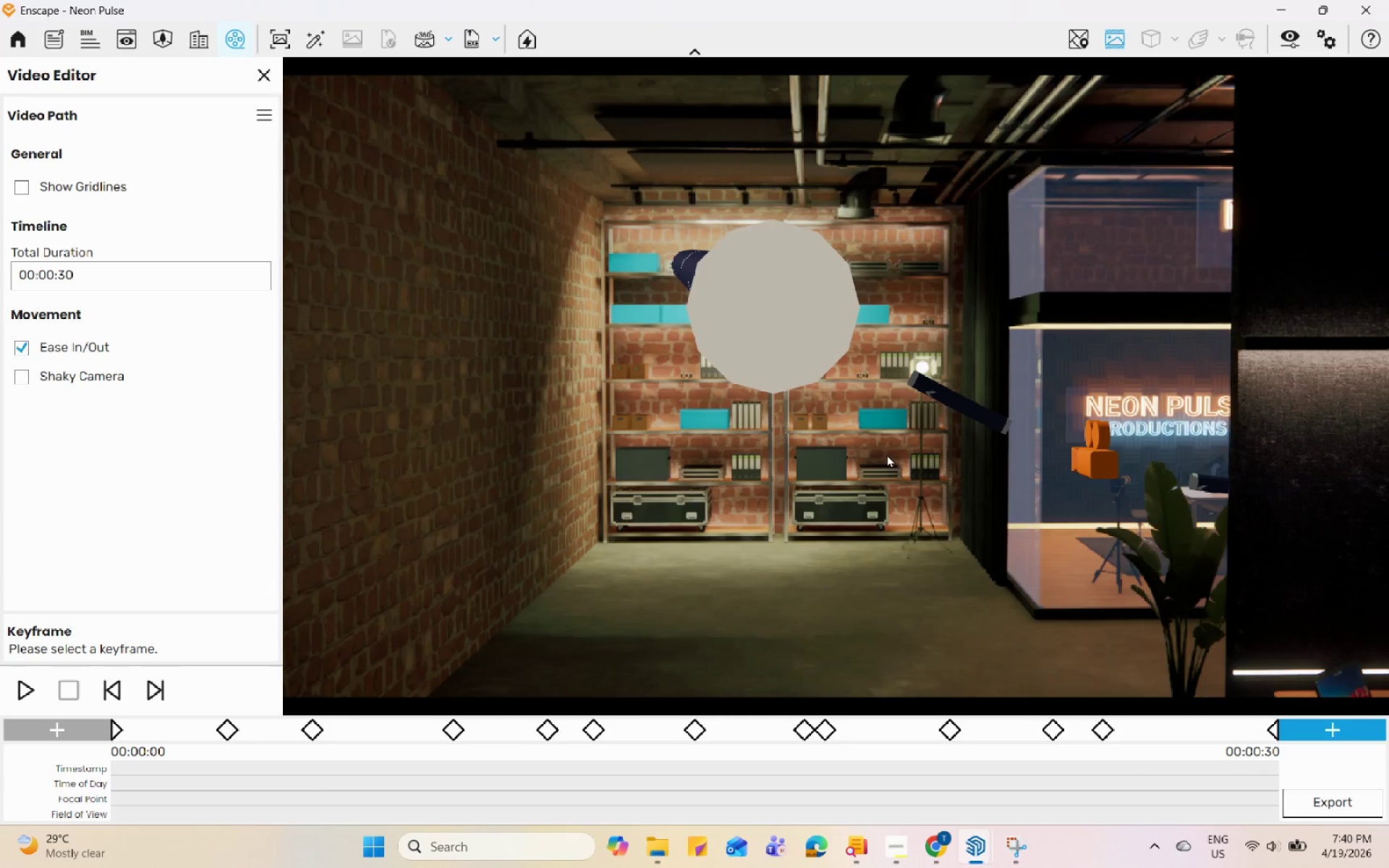 
left_click_drag(start_coordinate=[864, 461], to_coordinate=[974, 393])
 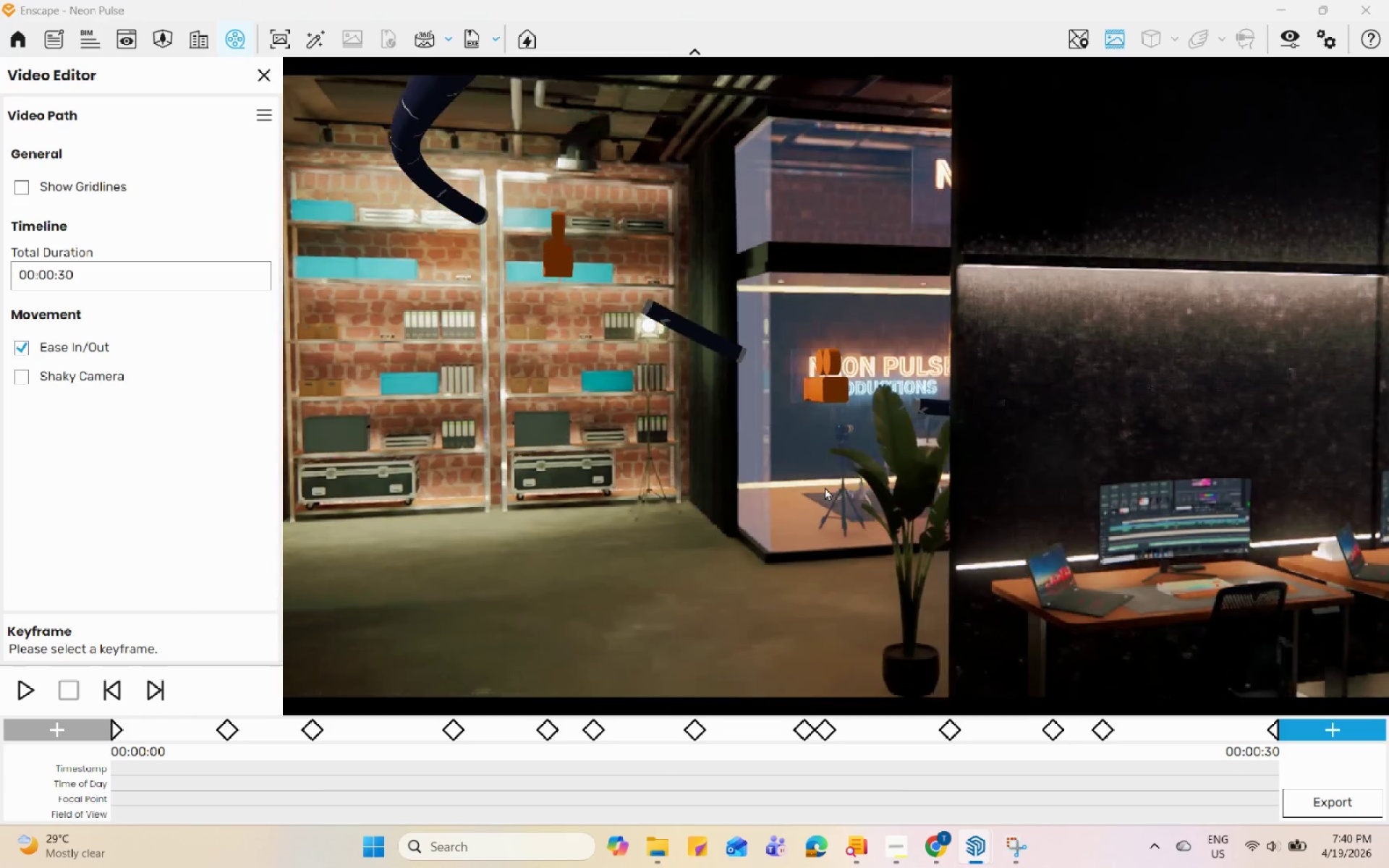 
scroll: coordinate [675, 521], scroll_direction: down, amount: 4.0
 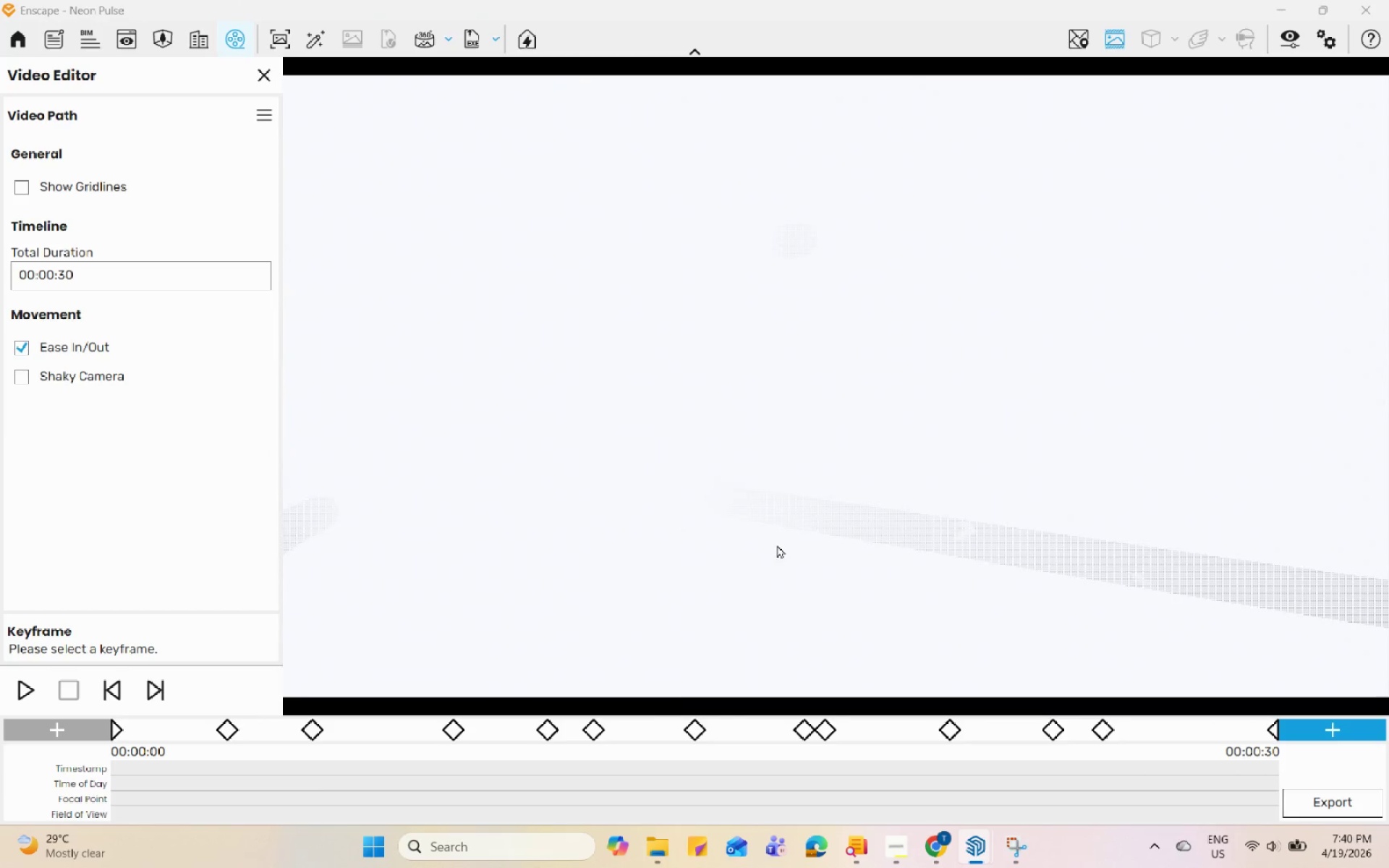 
scroll: coordinate [779, 544], scroll_direction: up, amount: 2.0
 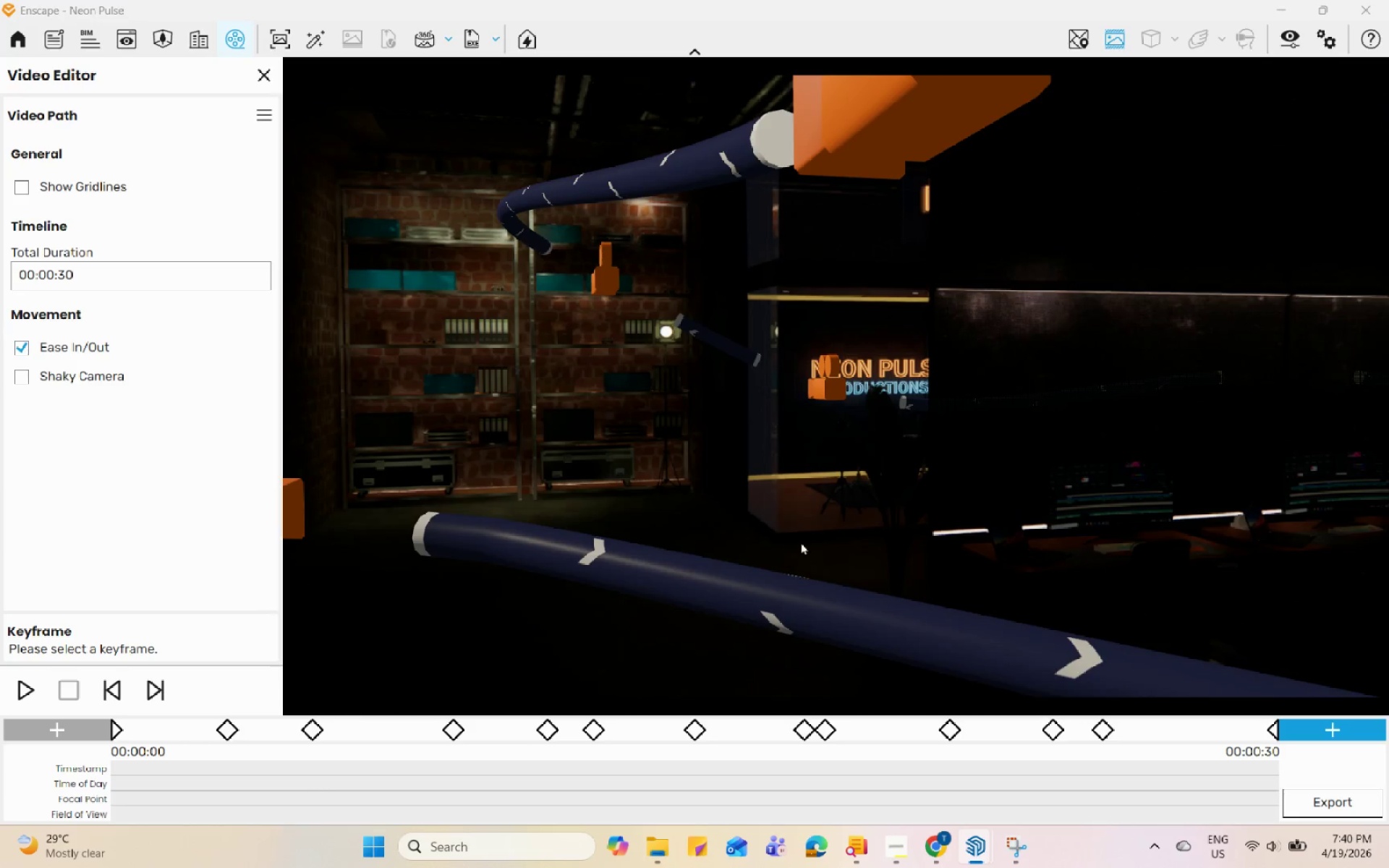 
left_click_drag(start_coordinate=[816, 528], to_coordinate=[938, 380])
 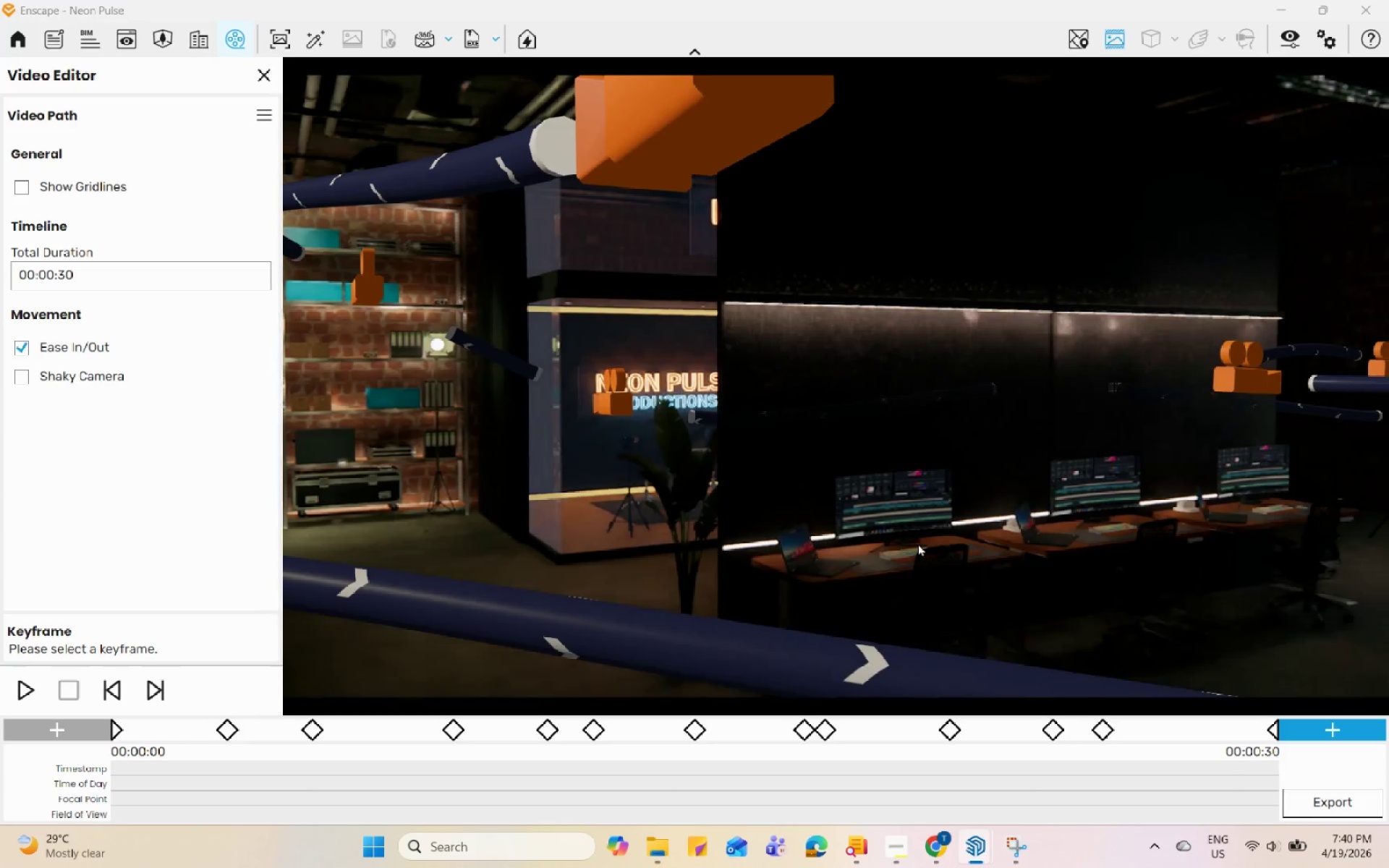 
scroll: coordinate [918, 543], scroll_direction: down, amount: 1.0
 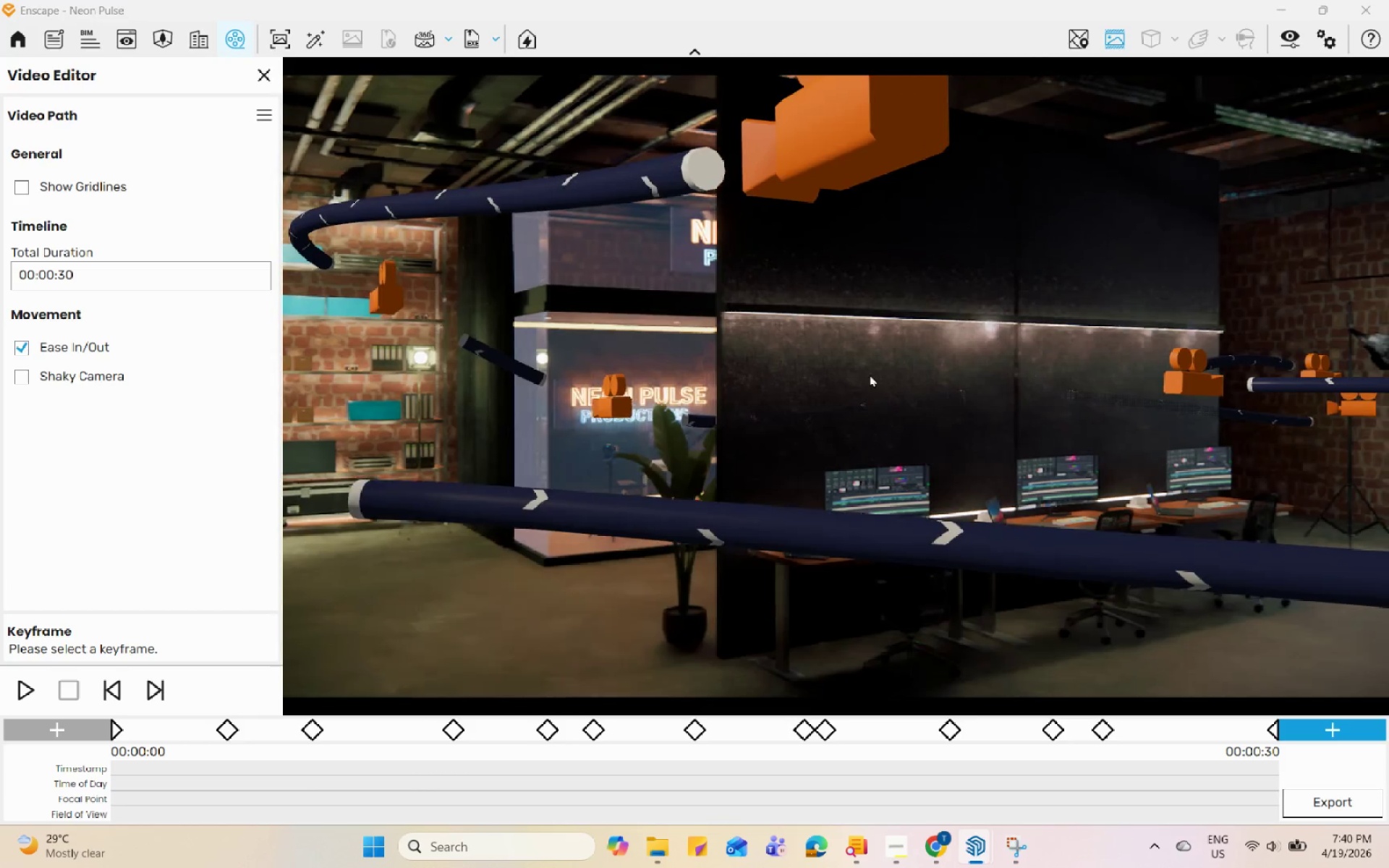 
left_click_drag(start_coordinate=[964, 557], to_coordinate=[833, 388])
 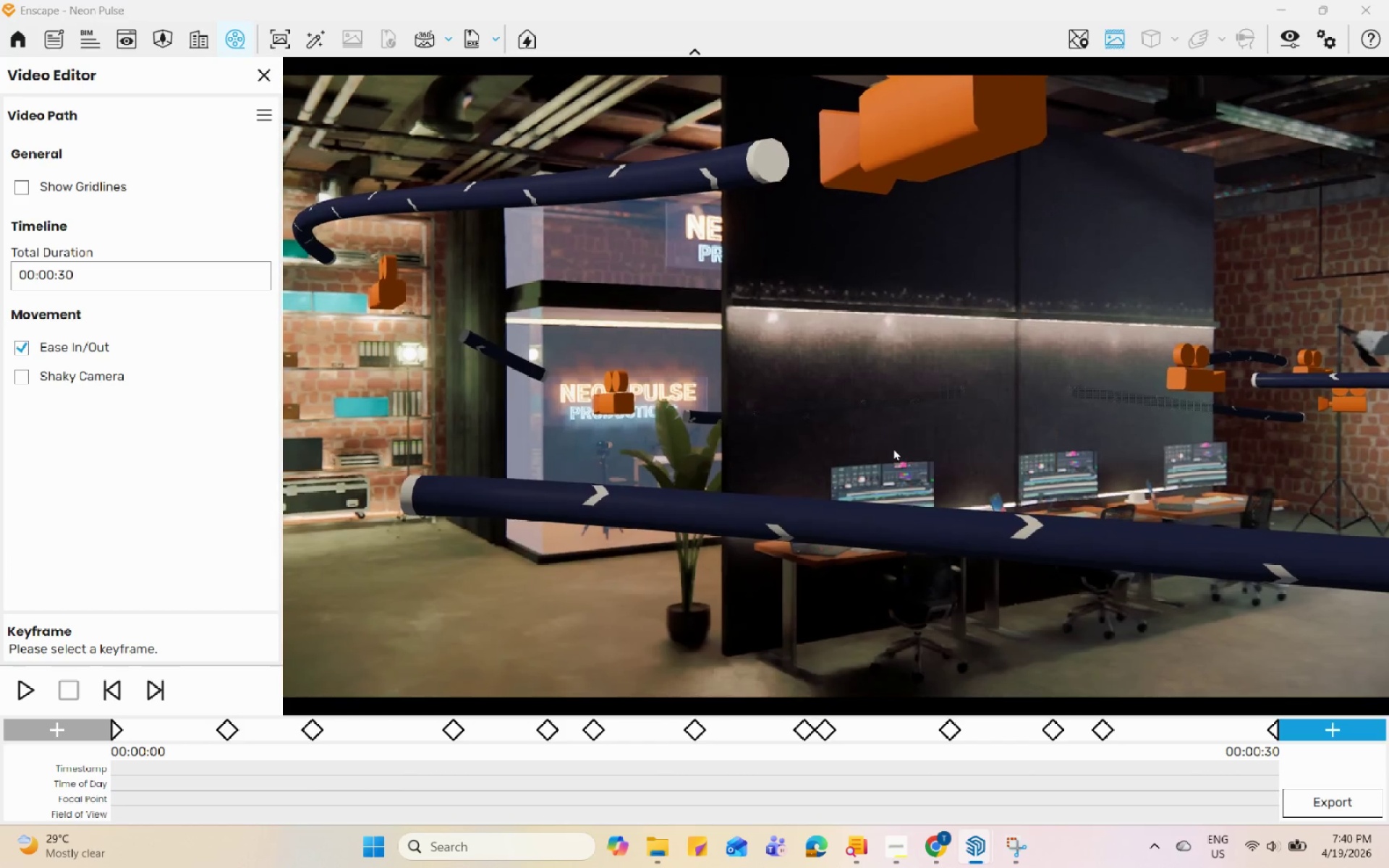 
scroll: coordinate [890, 449], scroll_direction: down, amount: 1.0
 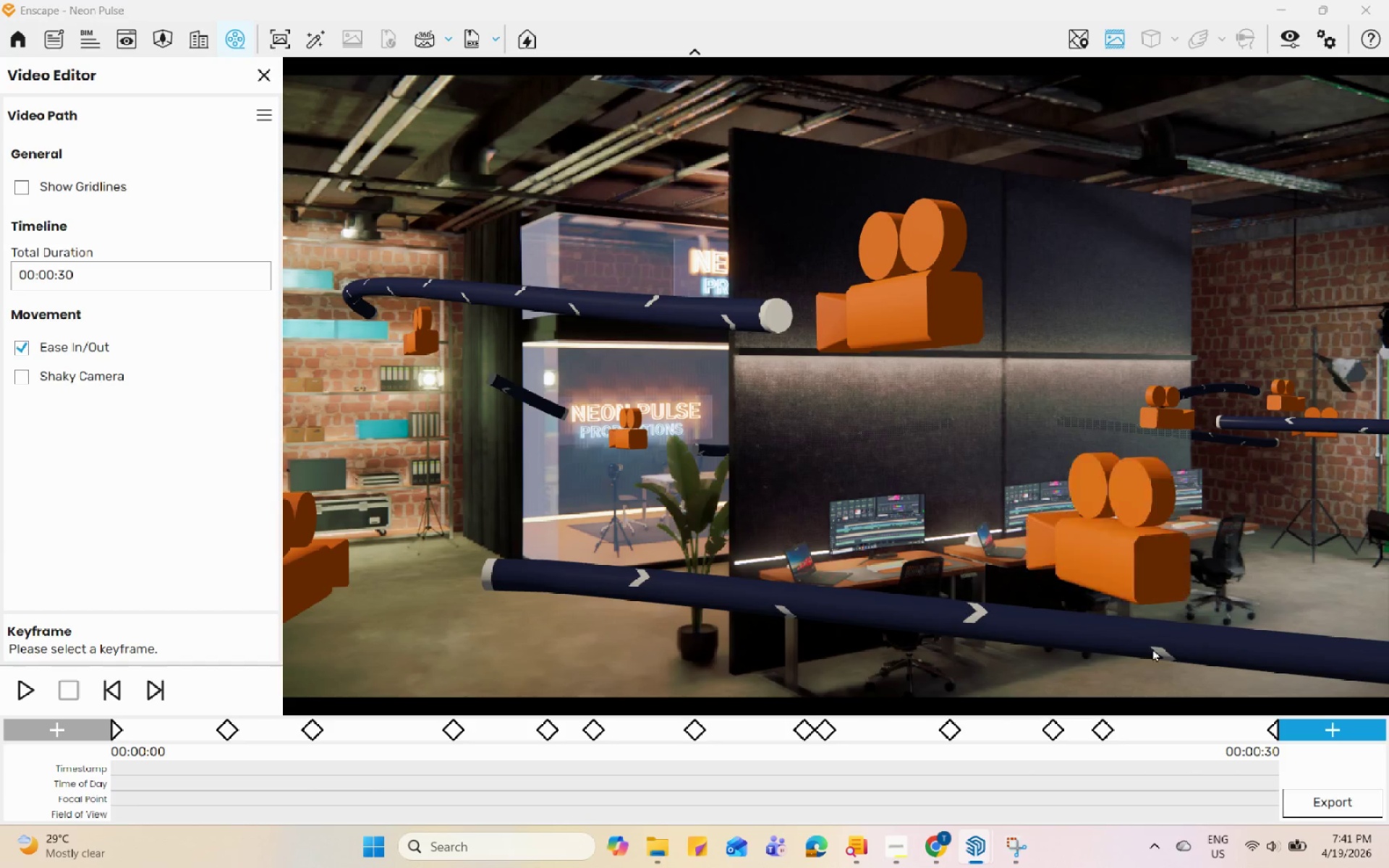 
left_click([1330, 733])
 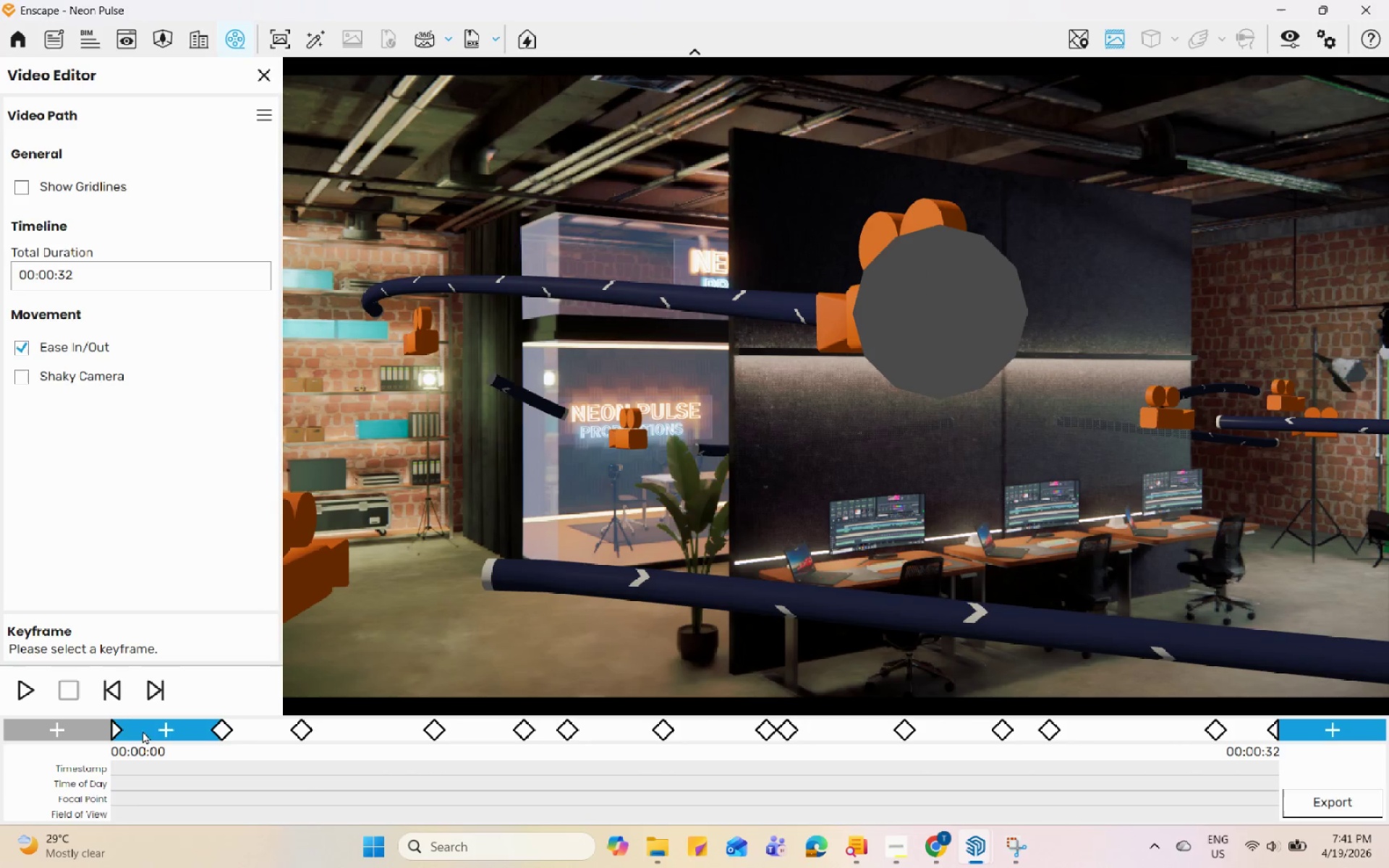 
left_click([120, 730])
 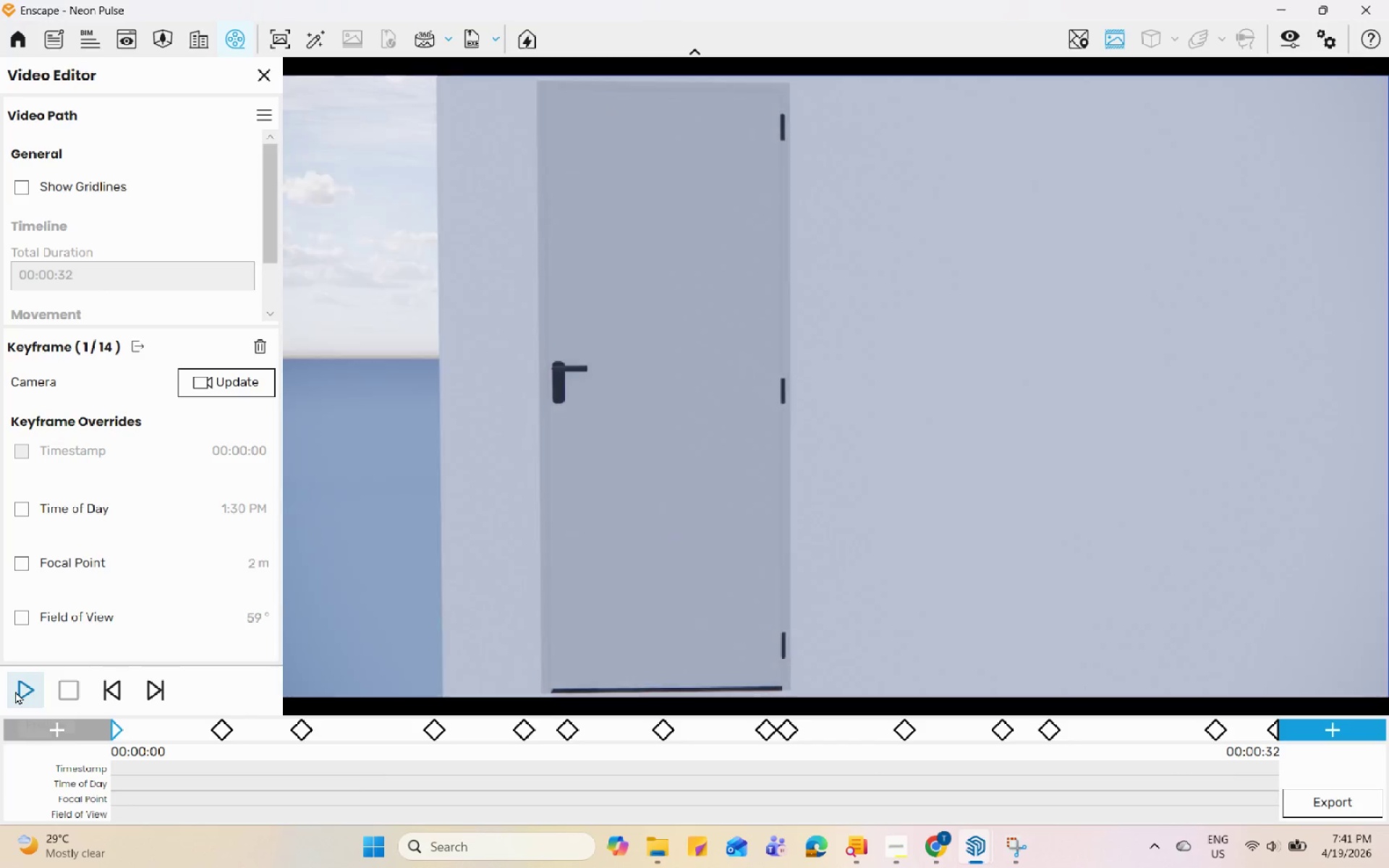 
left_click([15, 691])
 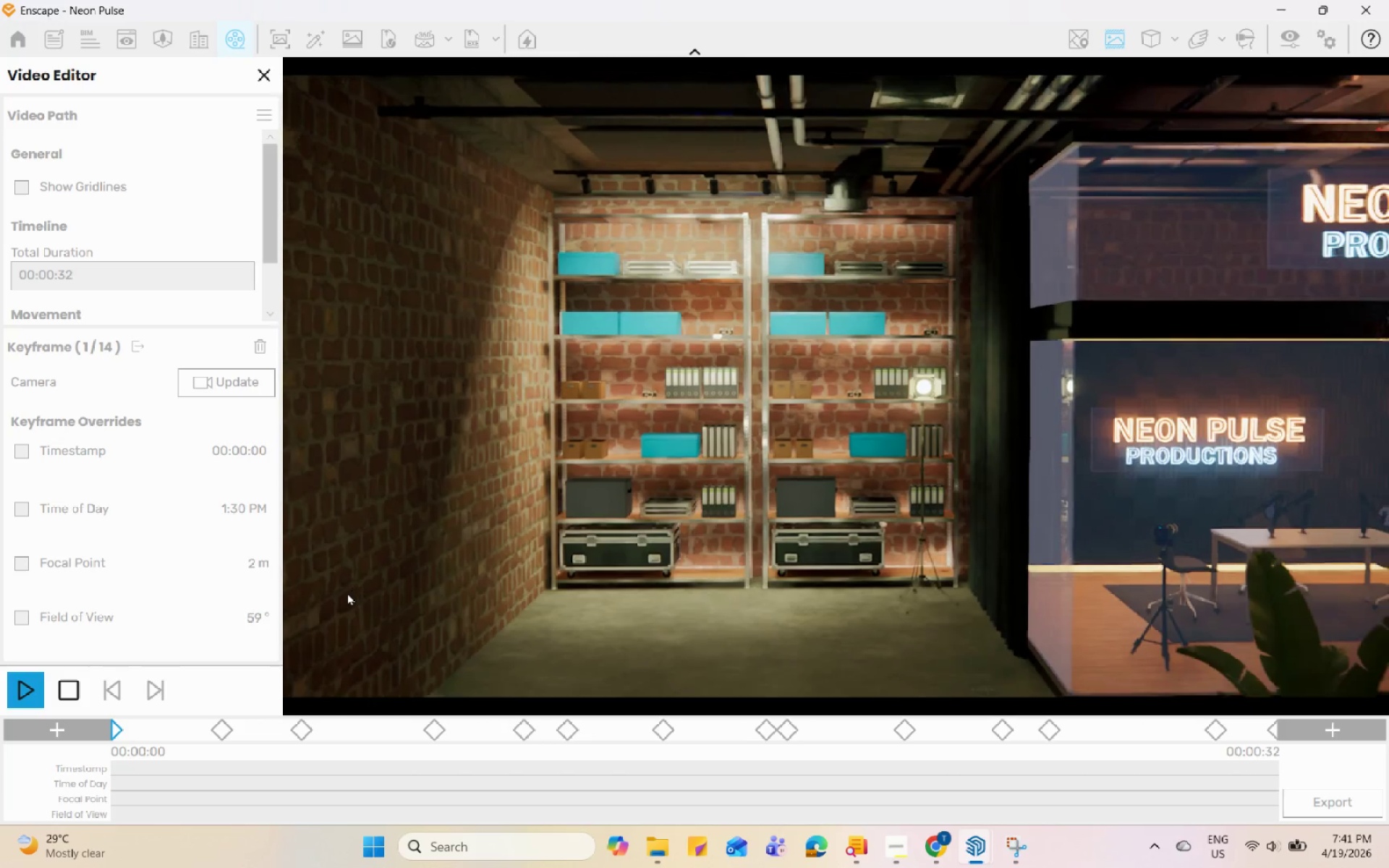 
wait(34.61)
 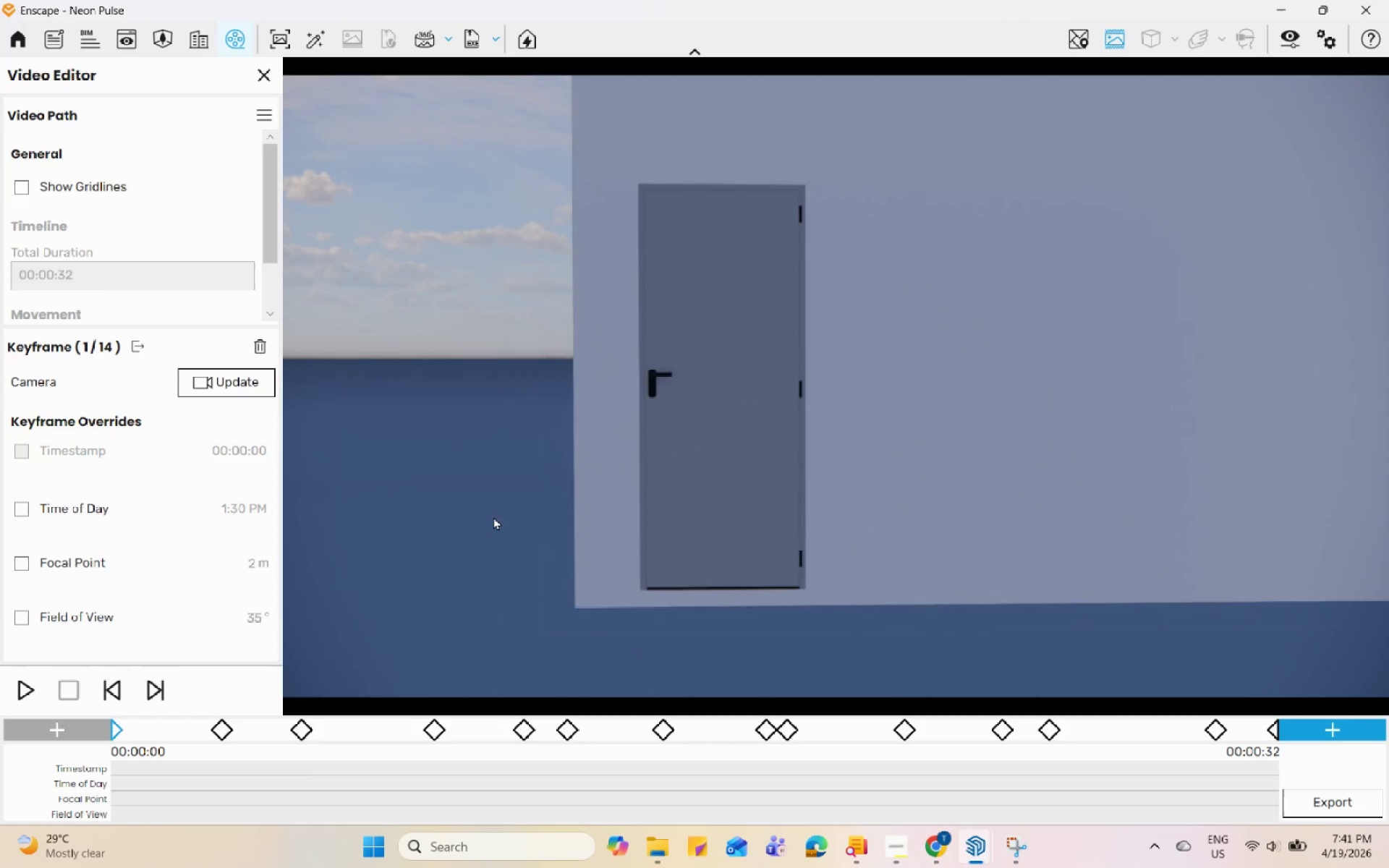 
left_click_drag(start_coordinate=[509, 525], to_coordinate=[896, 308])
 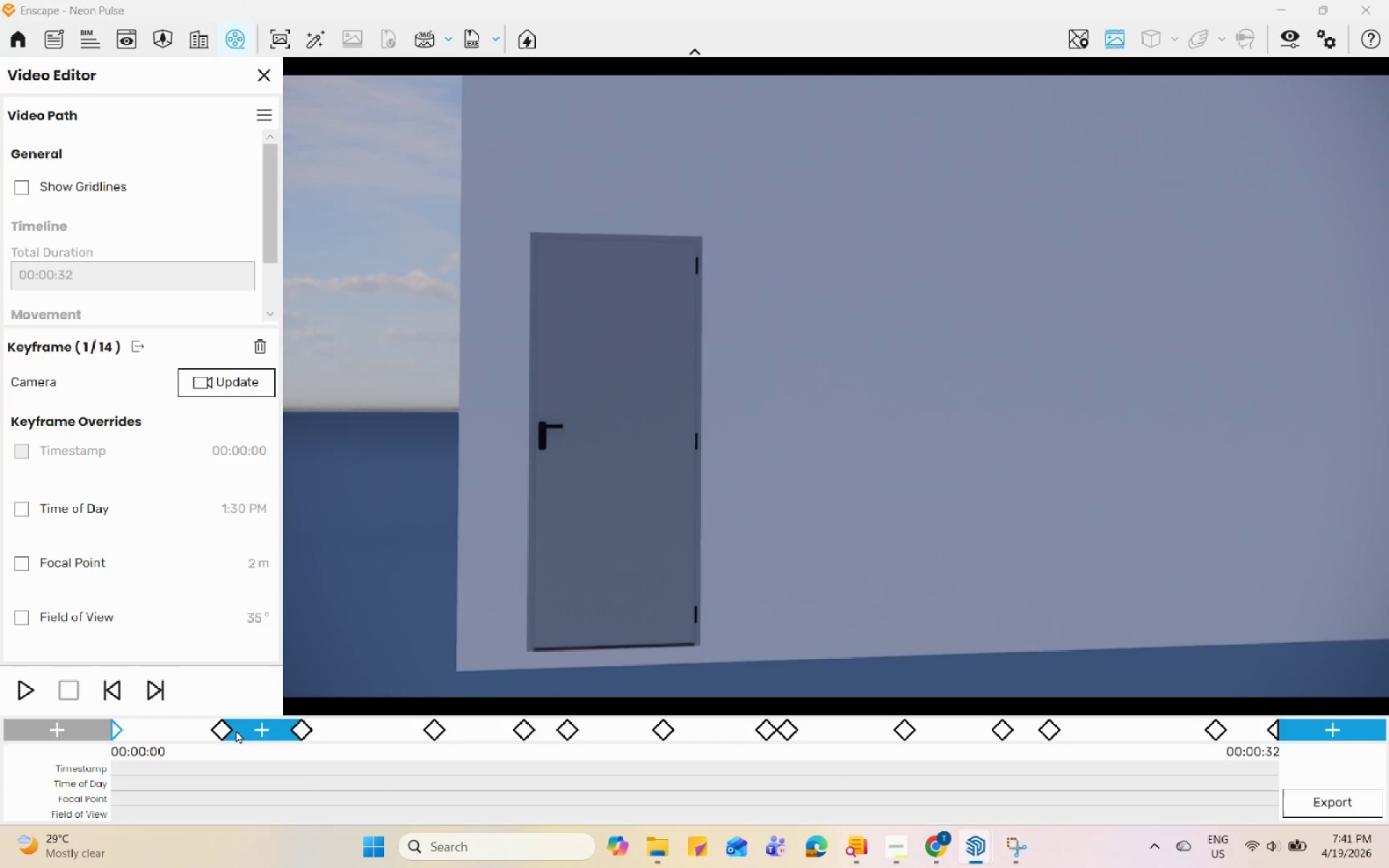 
scroll: coordinate [493, 516], scroll_direction: down, amount: 3.0
 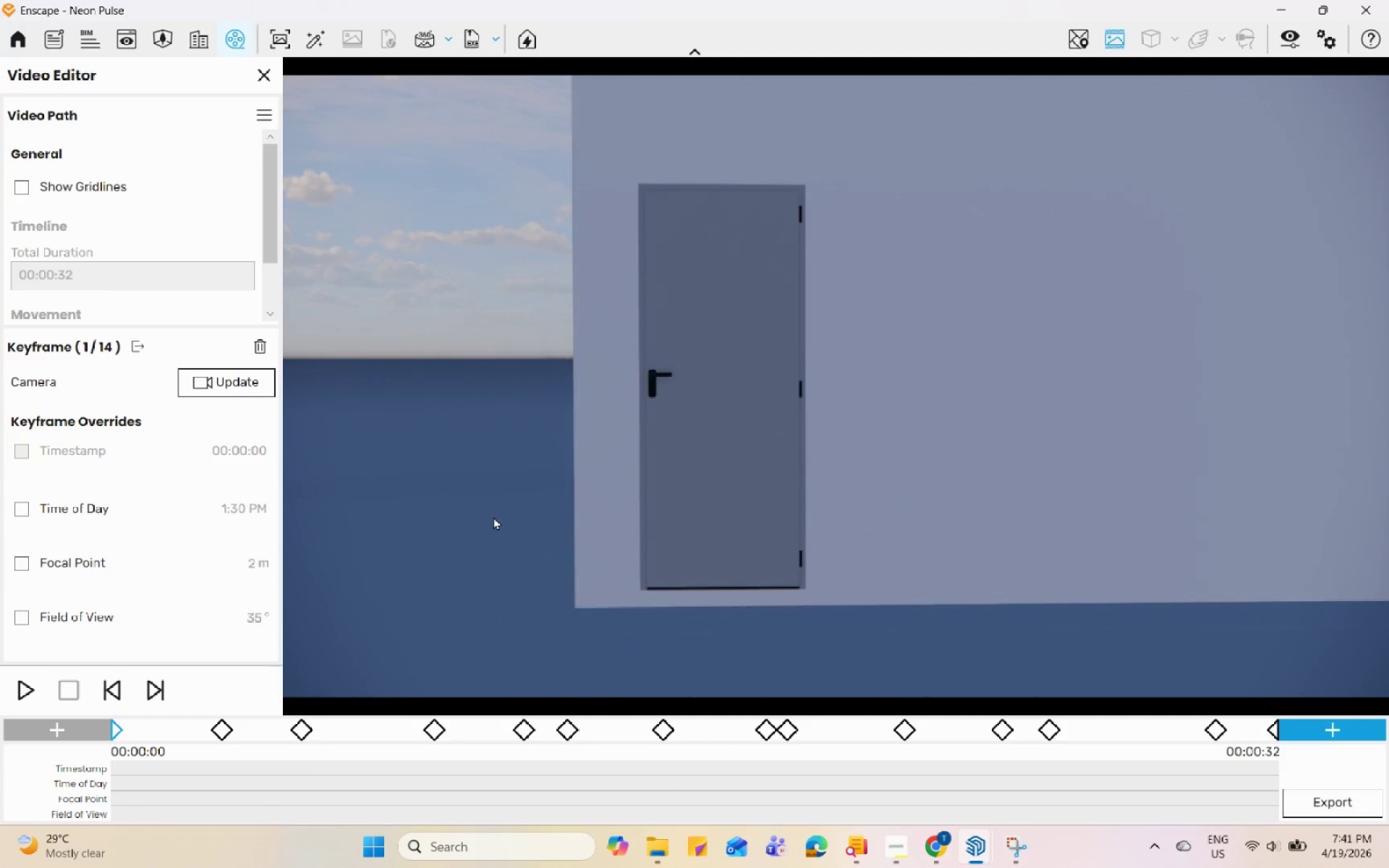 
left_click([228, 731])
 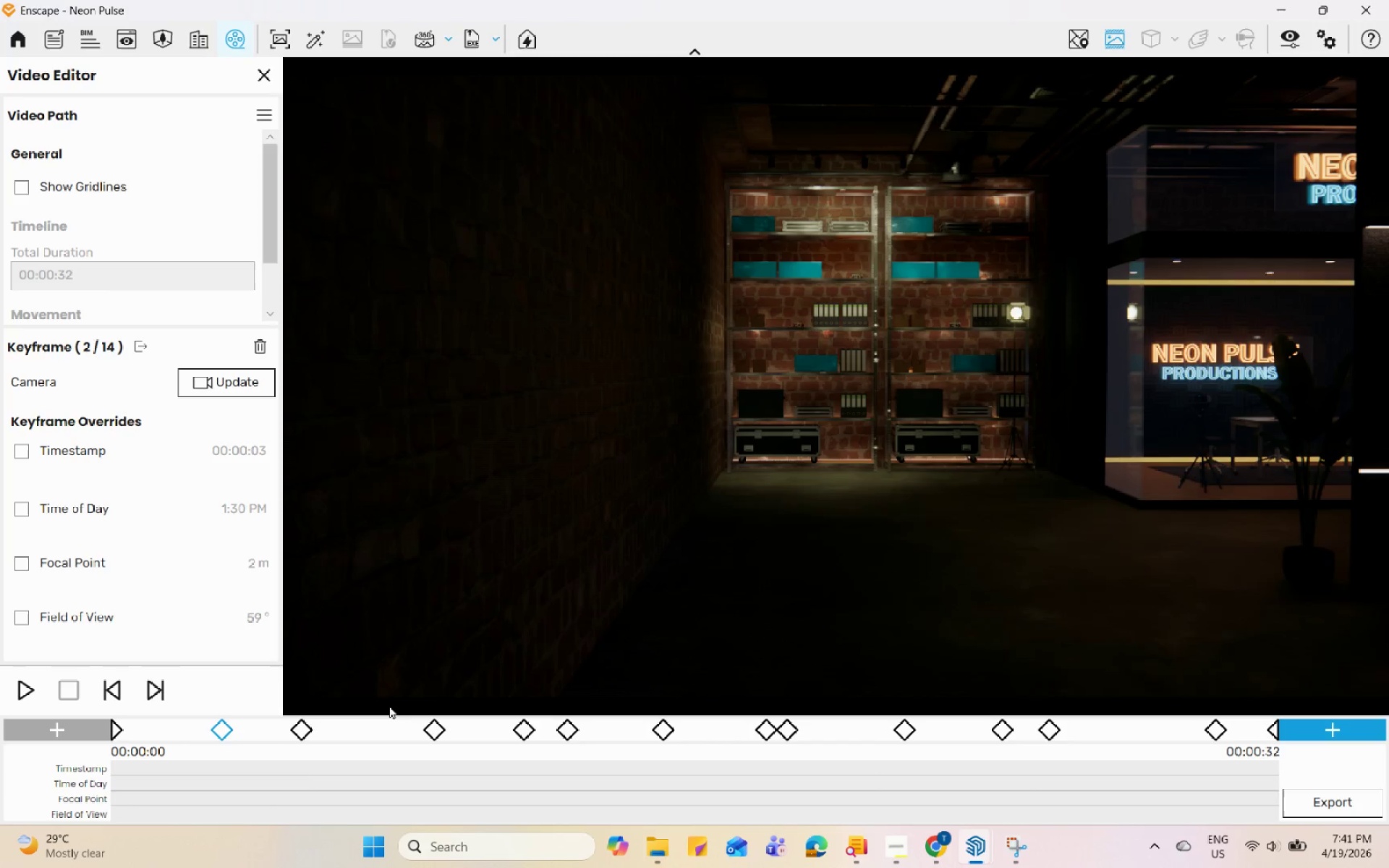 
left_click([305, 723])
 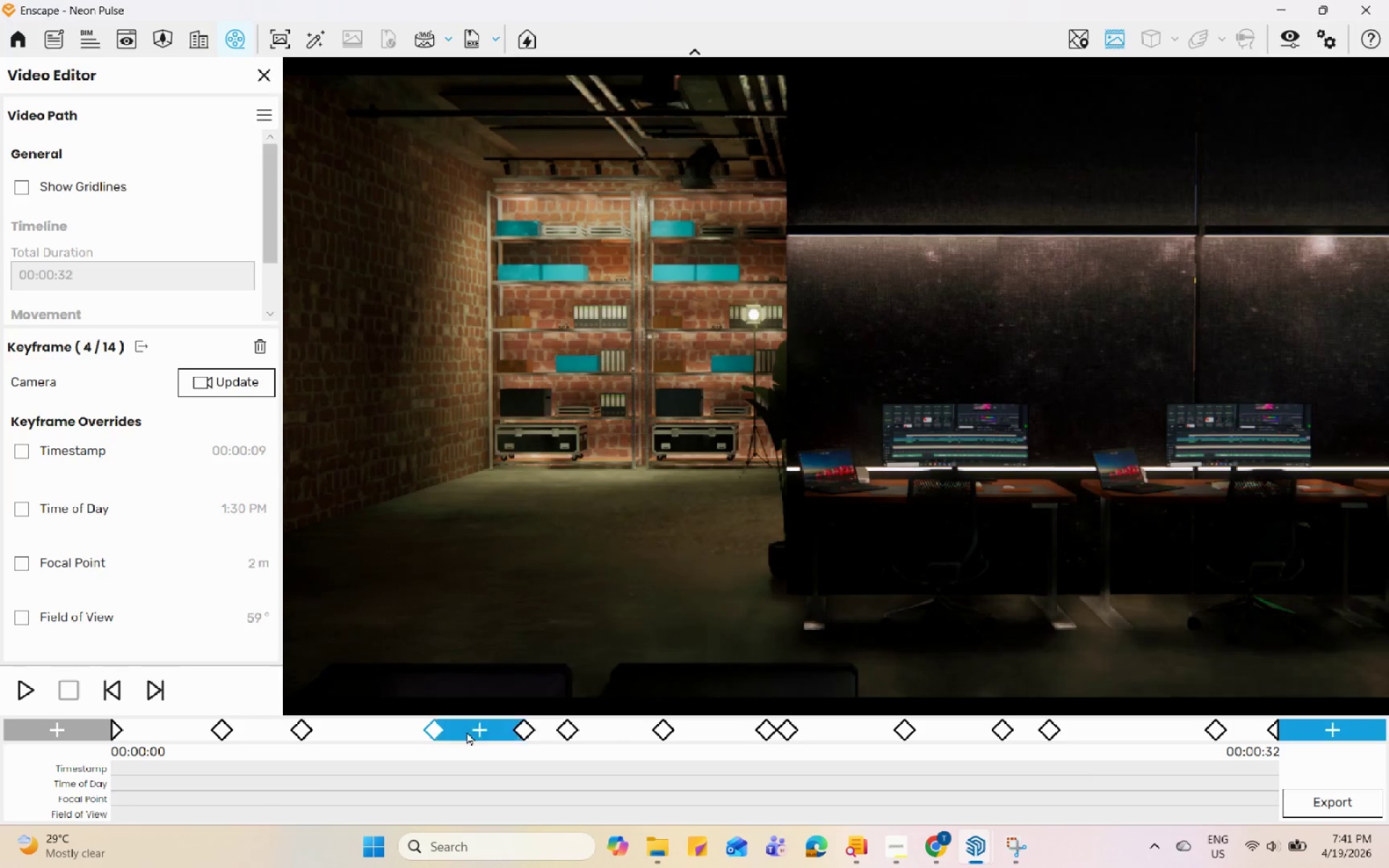 
left_click([522, 730])
 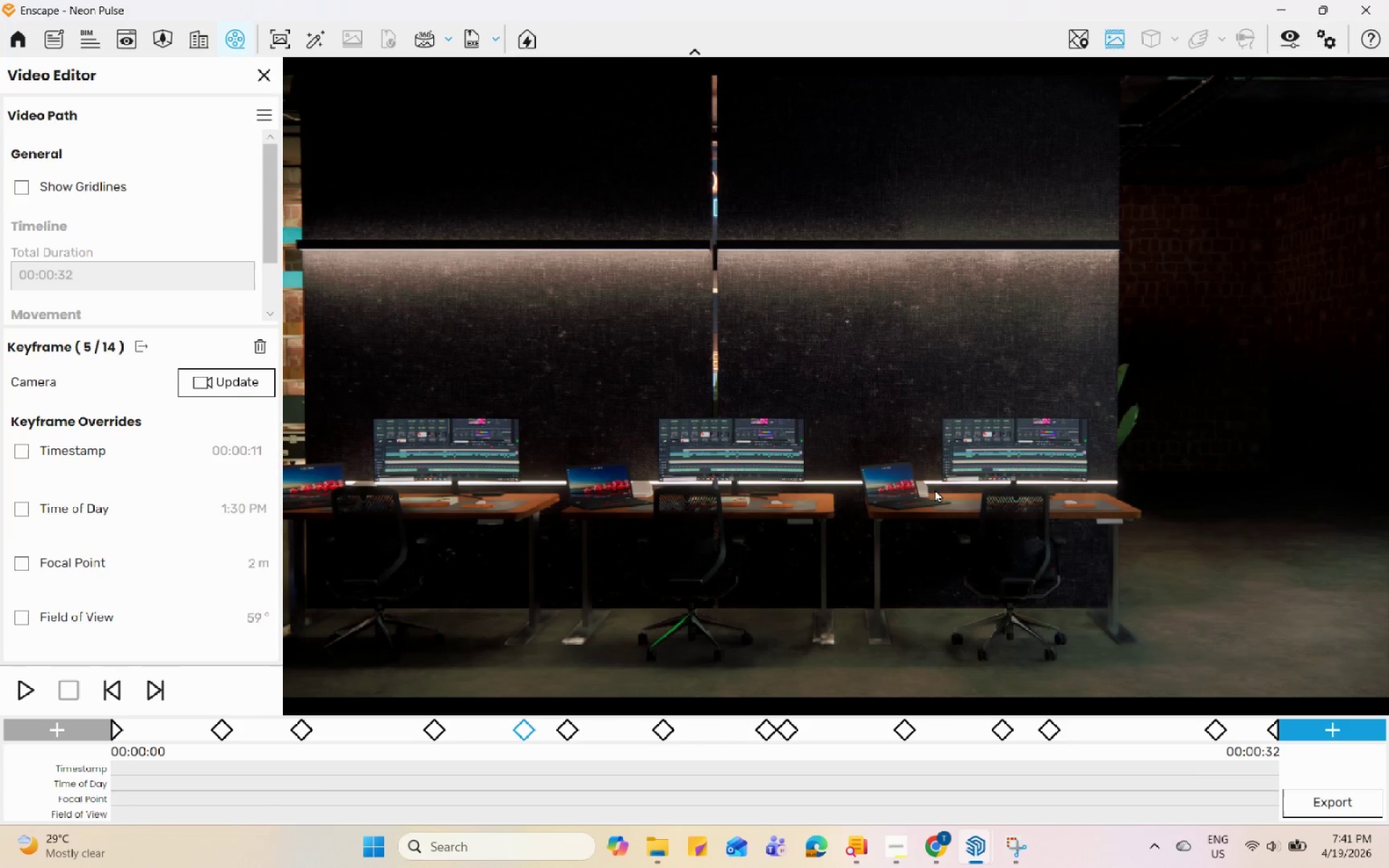 
scroll: coordinate [1061, 416], scroll_direction: up, amount: 2.0
 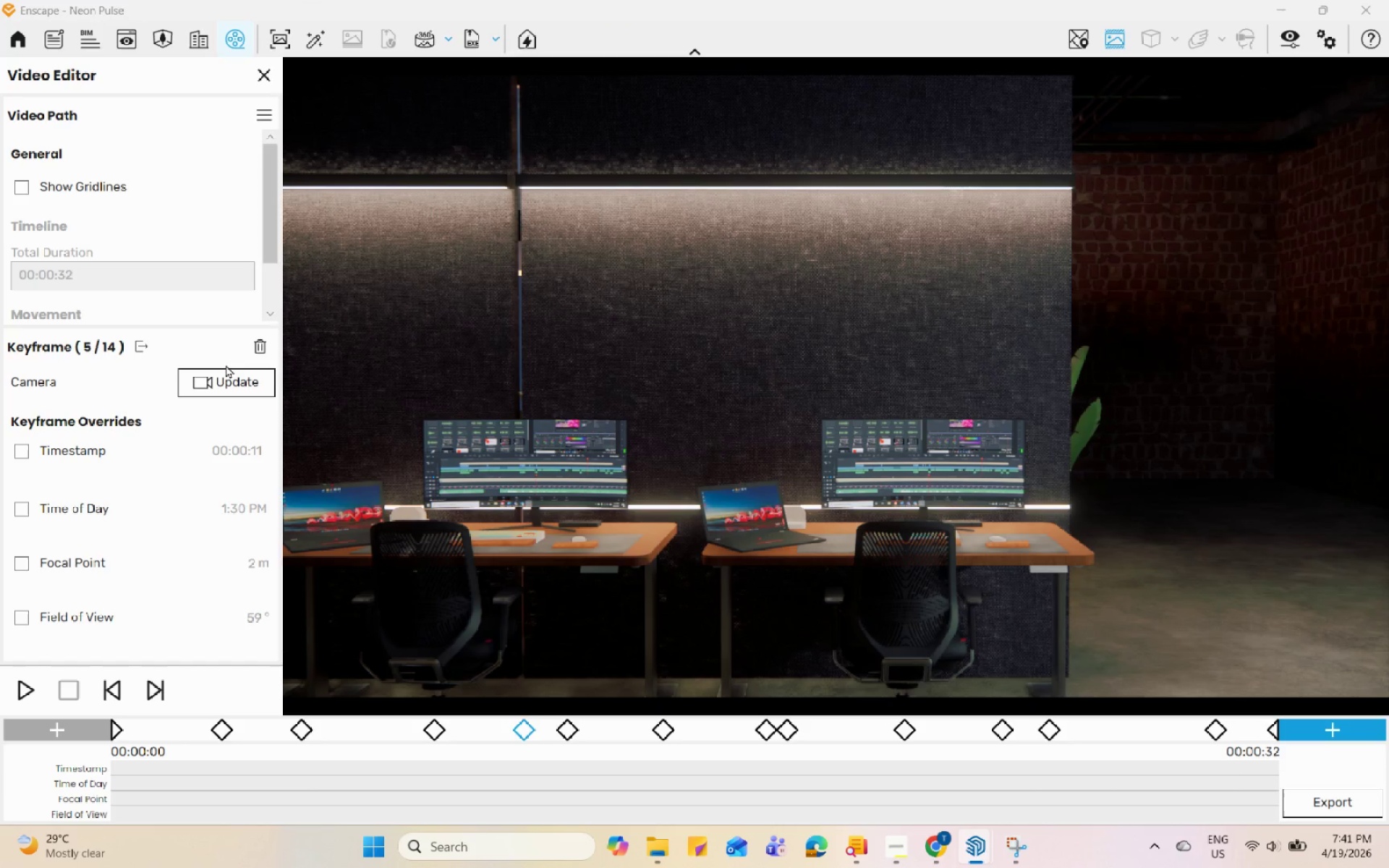 
left_click([216, 726])
 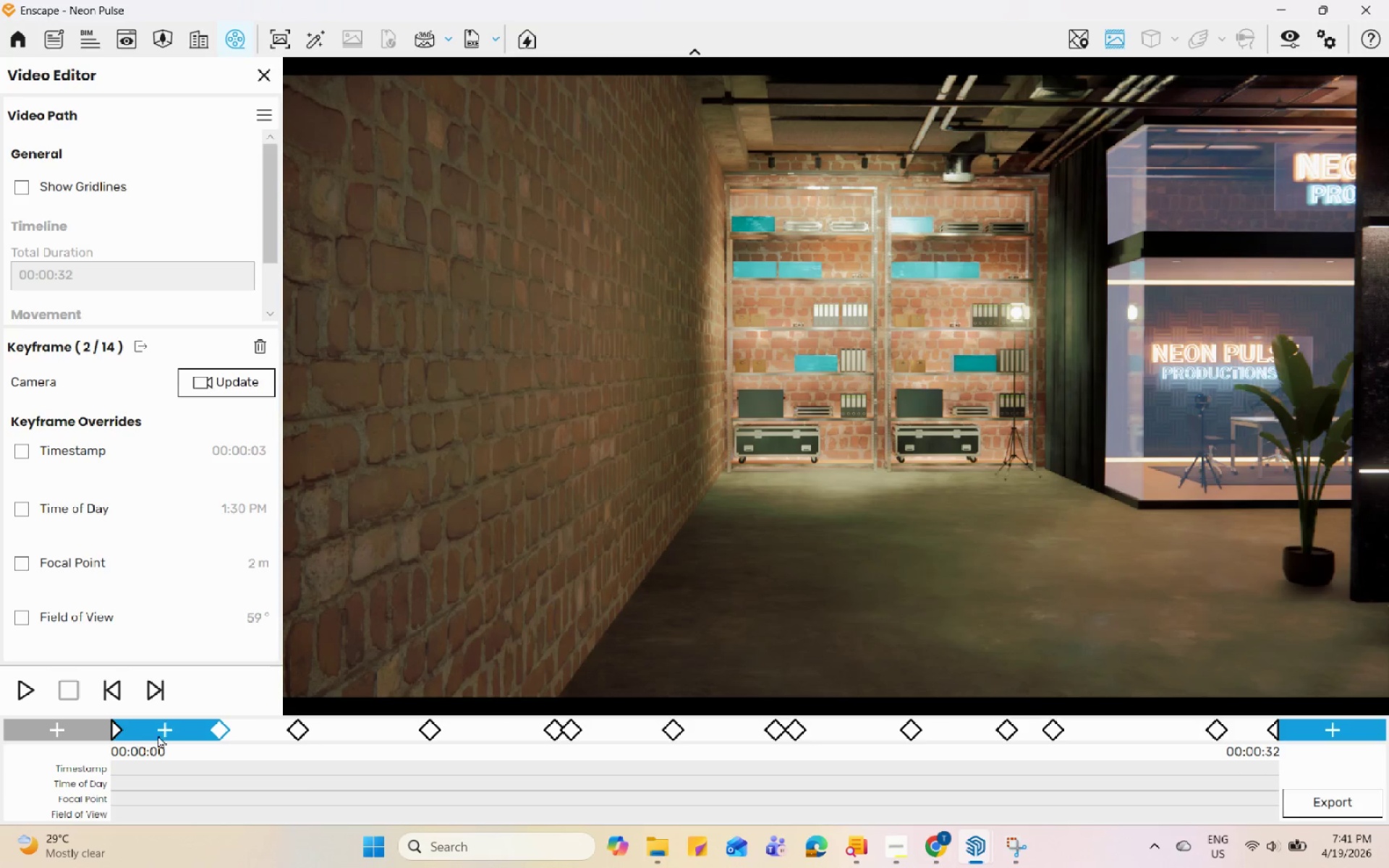 
left_click([25, 689])
 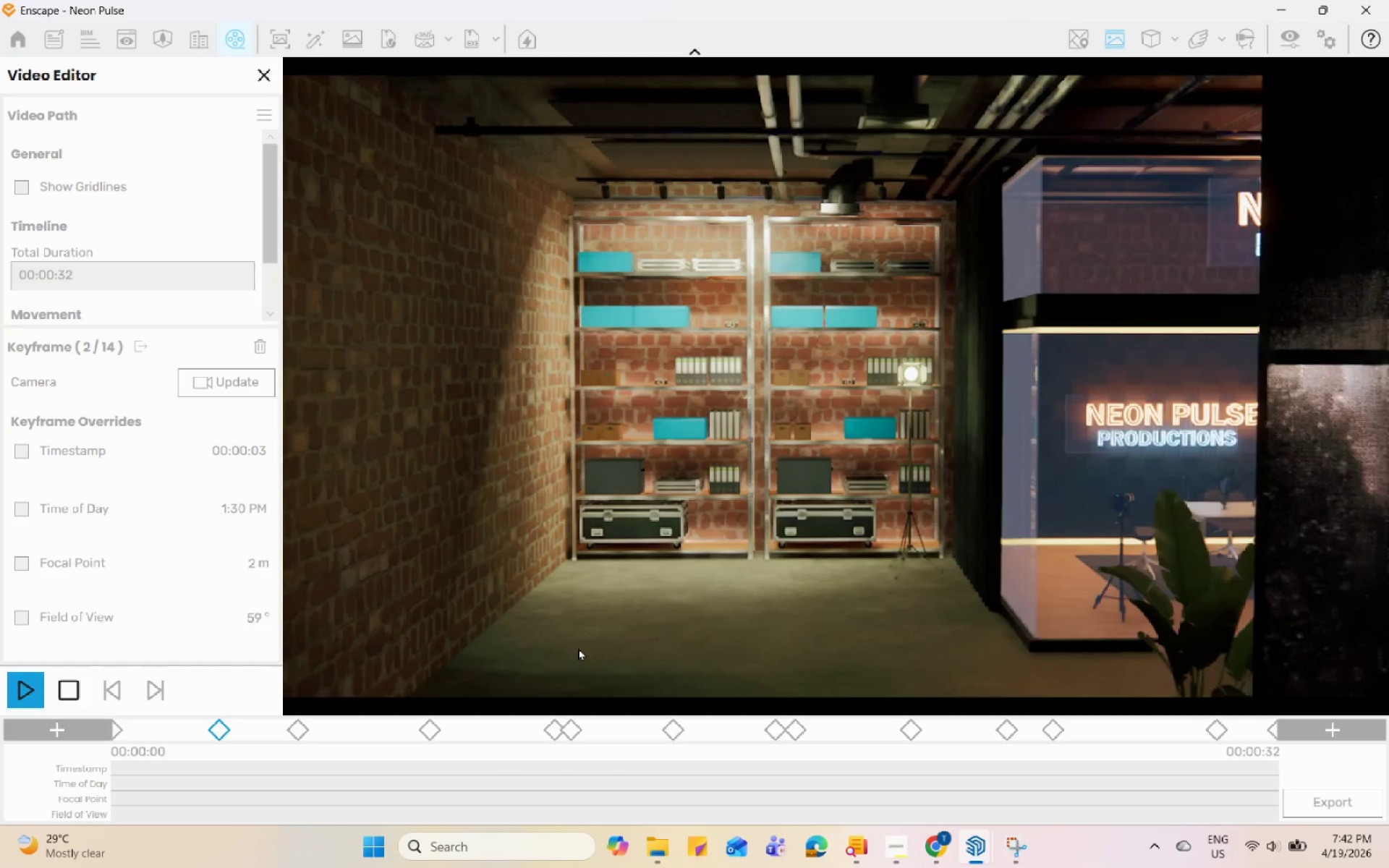 
wait(32.44)
 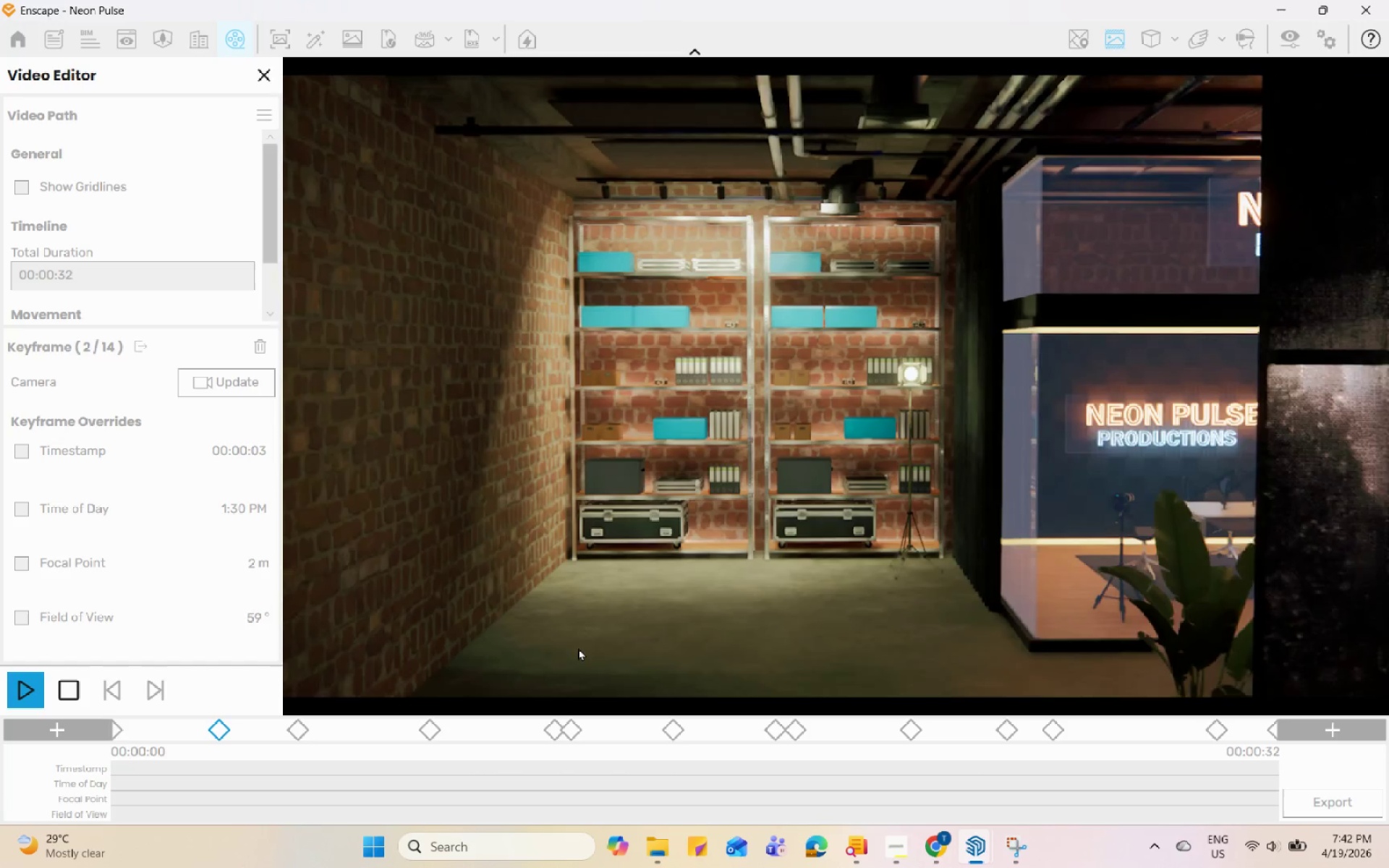 
left_click([1273, 736])
 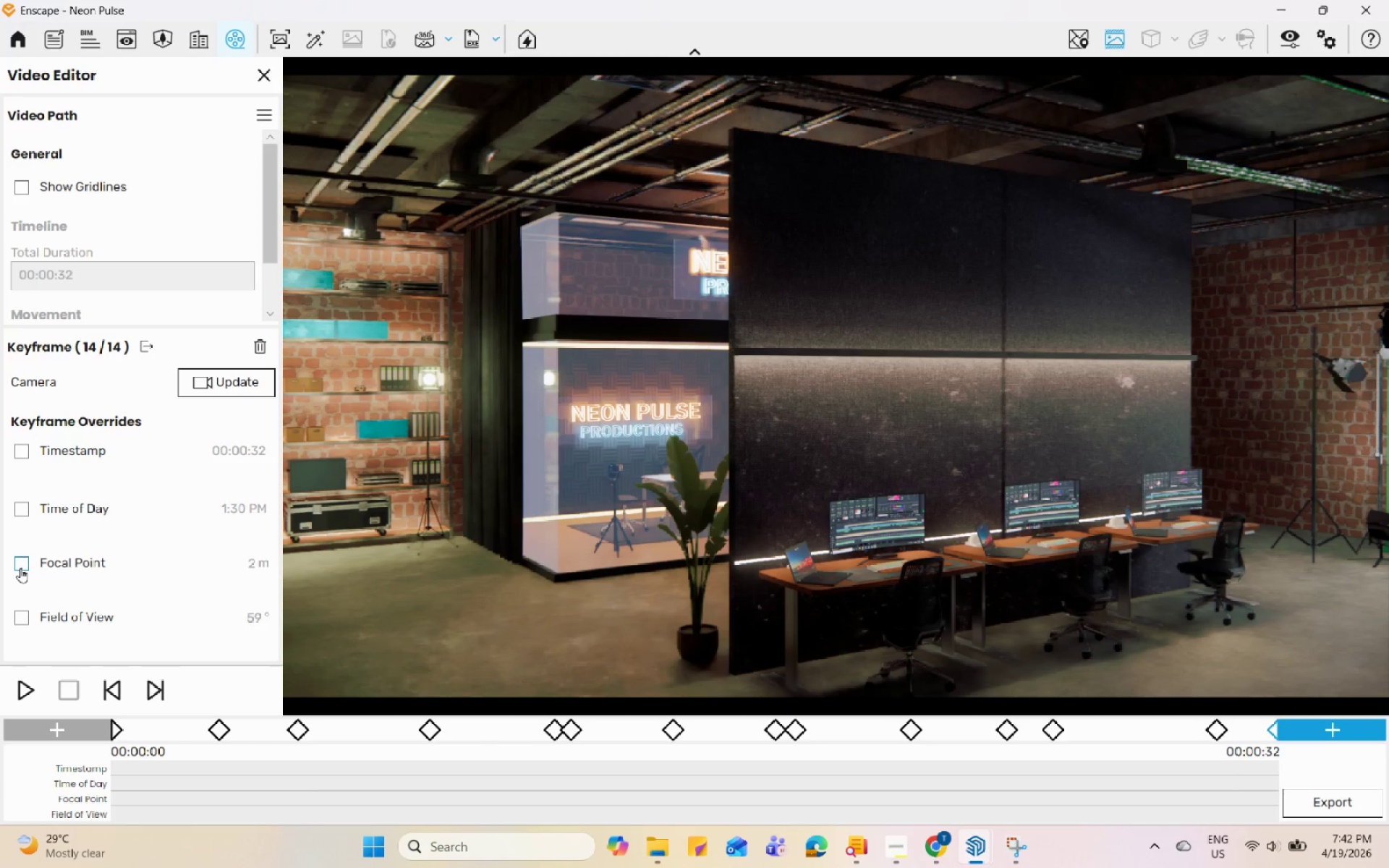 
left_click([17, 621])
 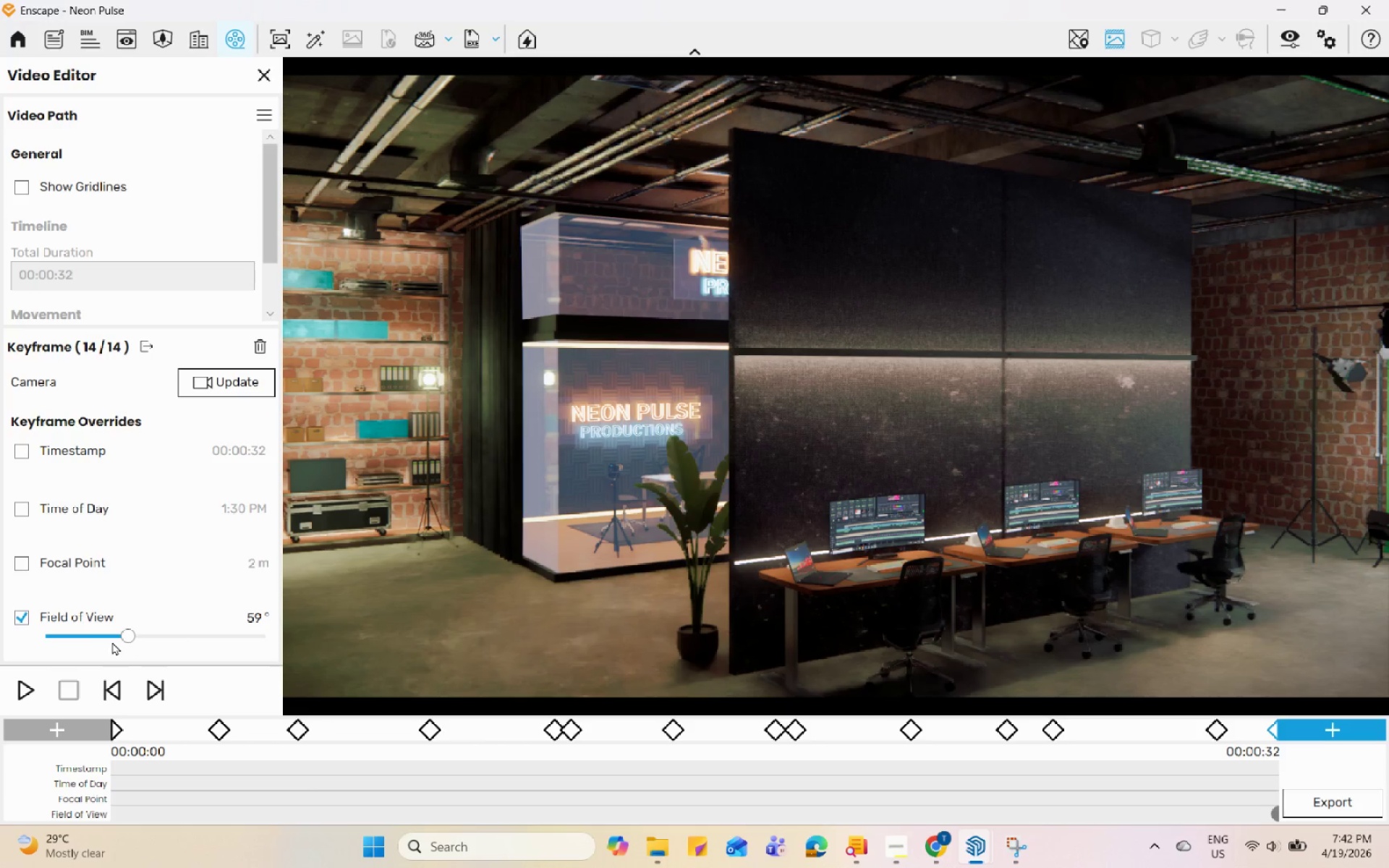 
left_click_drag(start_coordinate=[125, 631], to_coordinate=[158, 642])
 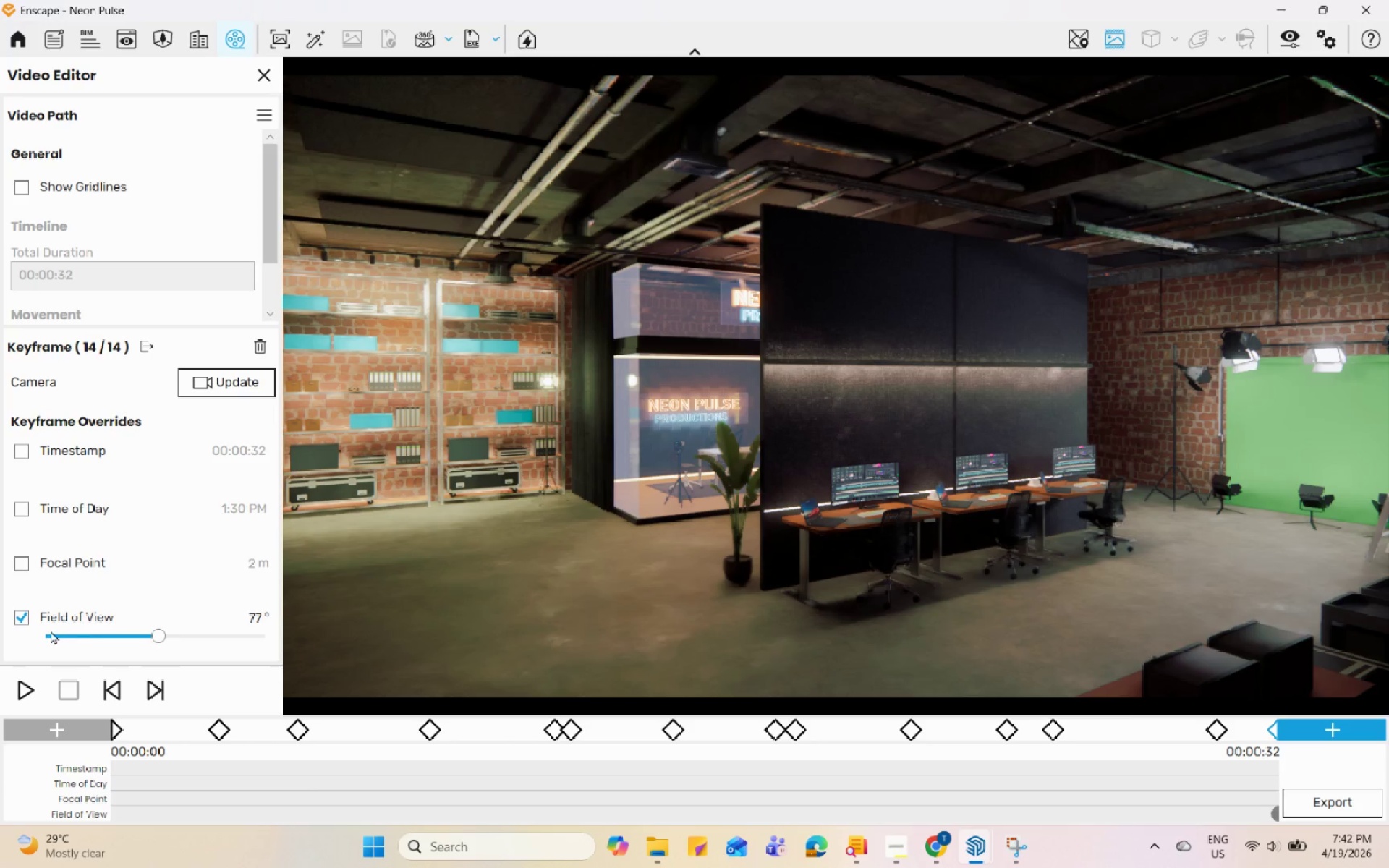 
left_click([27, 621])
 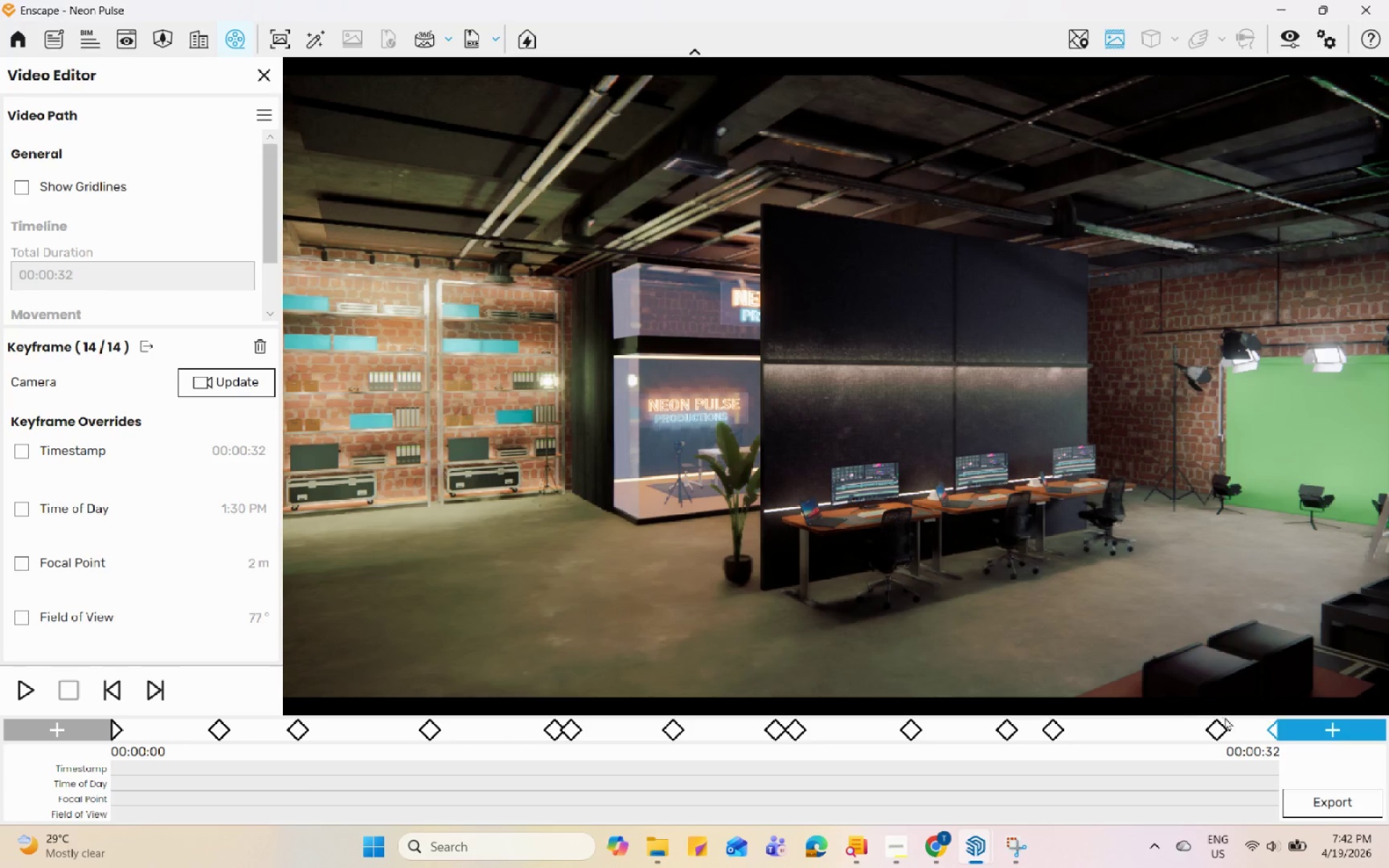 
left_click([1219, 728])
 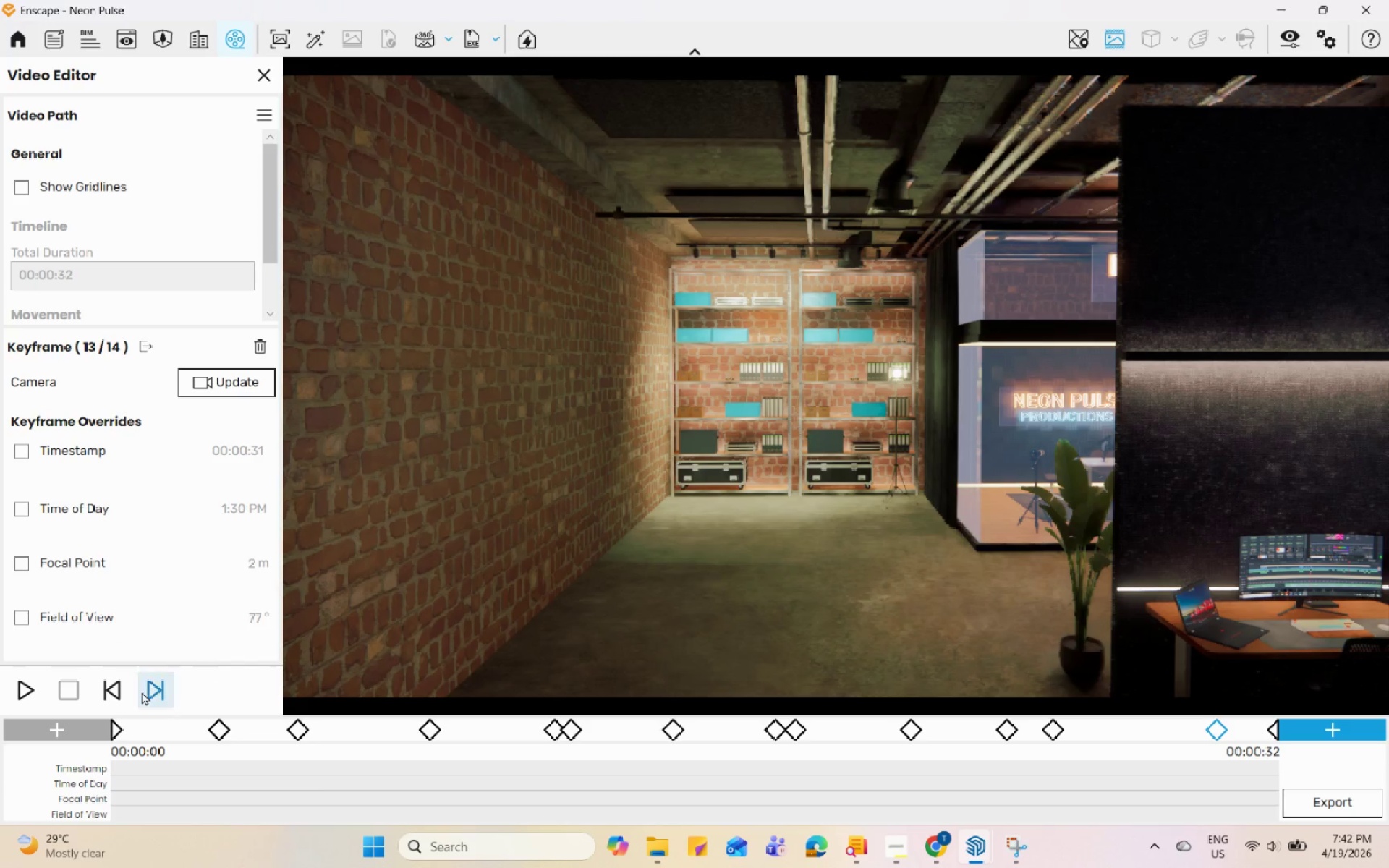 
left_click([30, 689])
 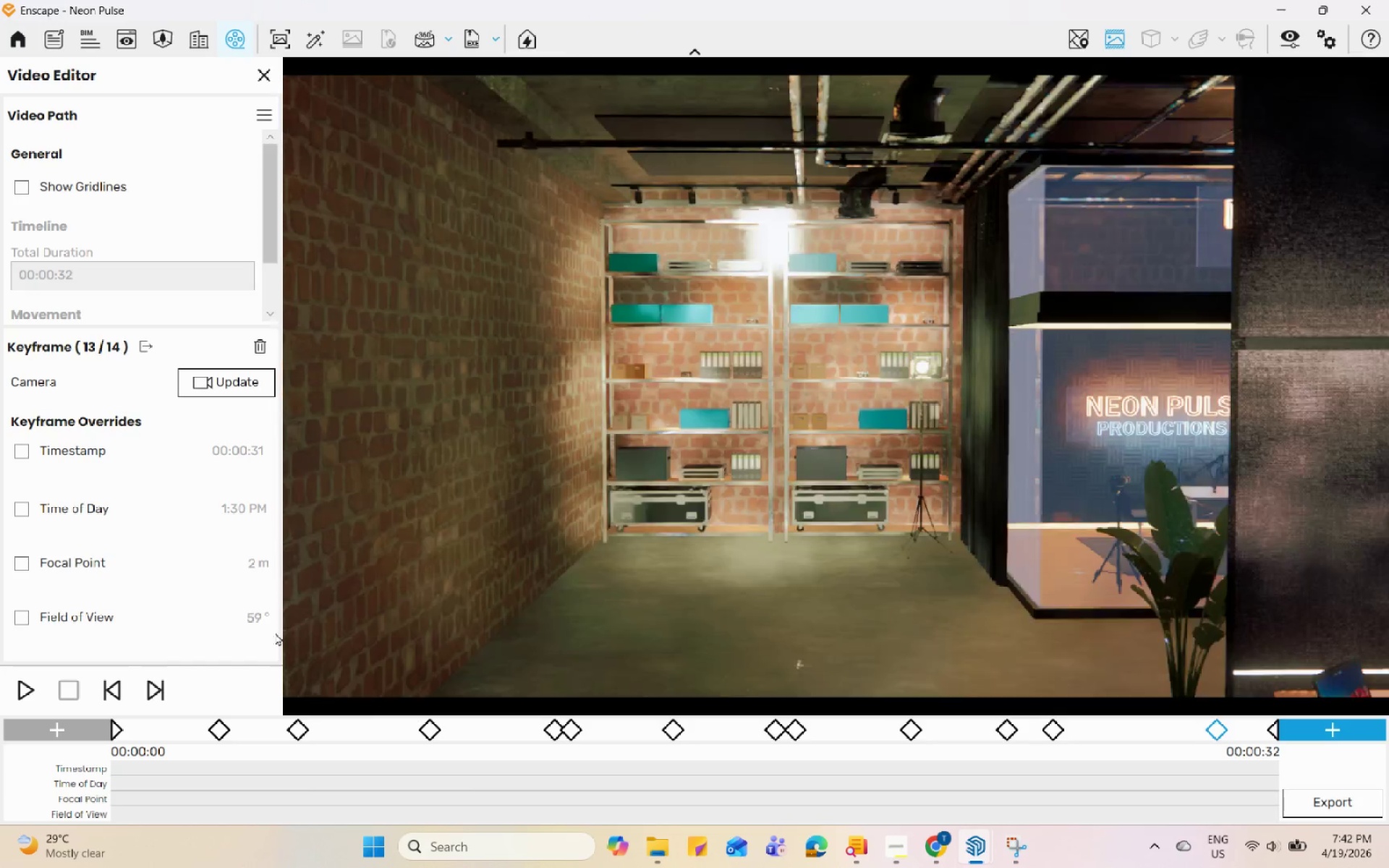 
left_click([113, 733])
 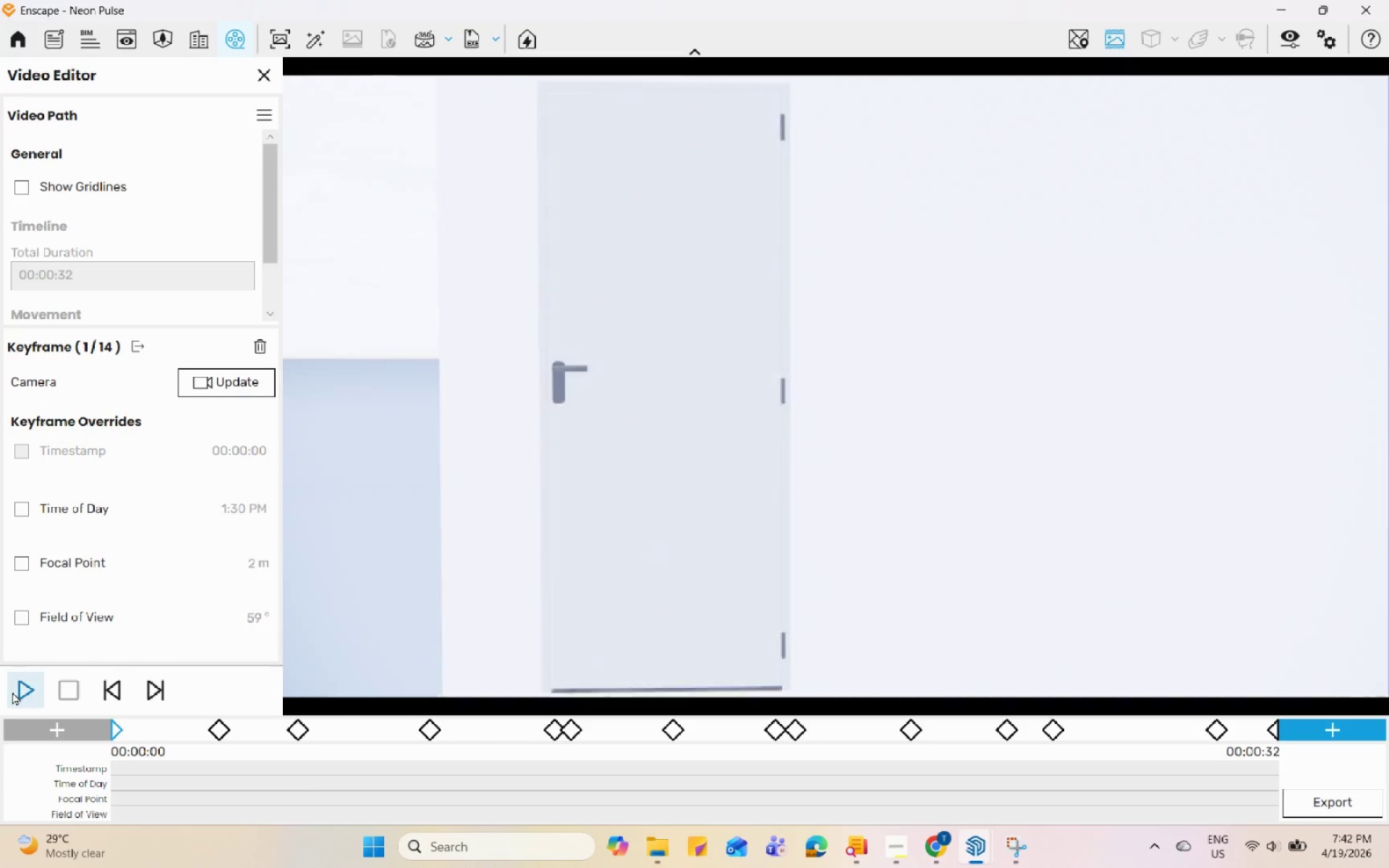 
left_click([12, 692])
 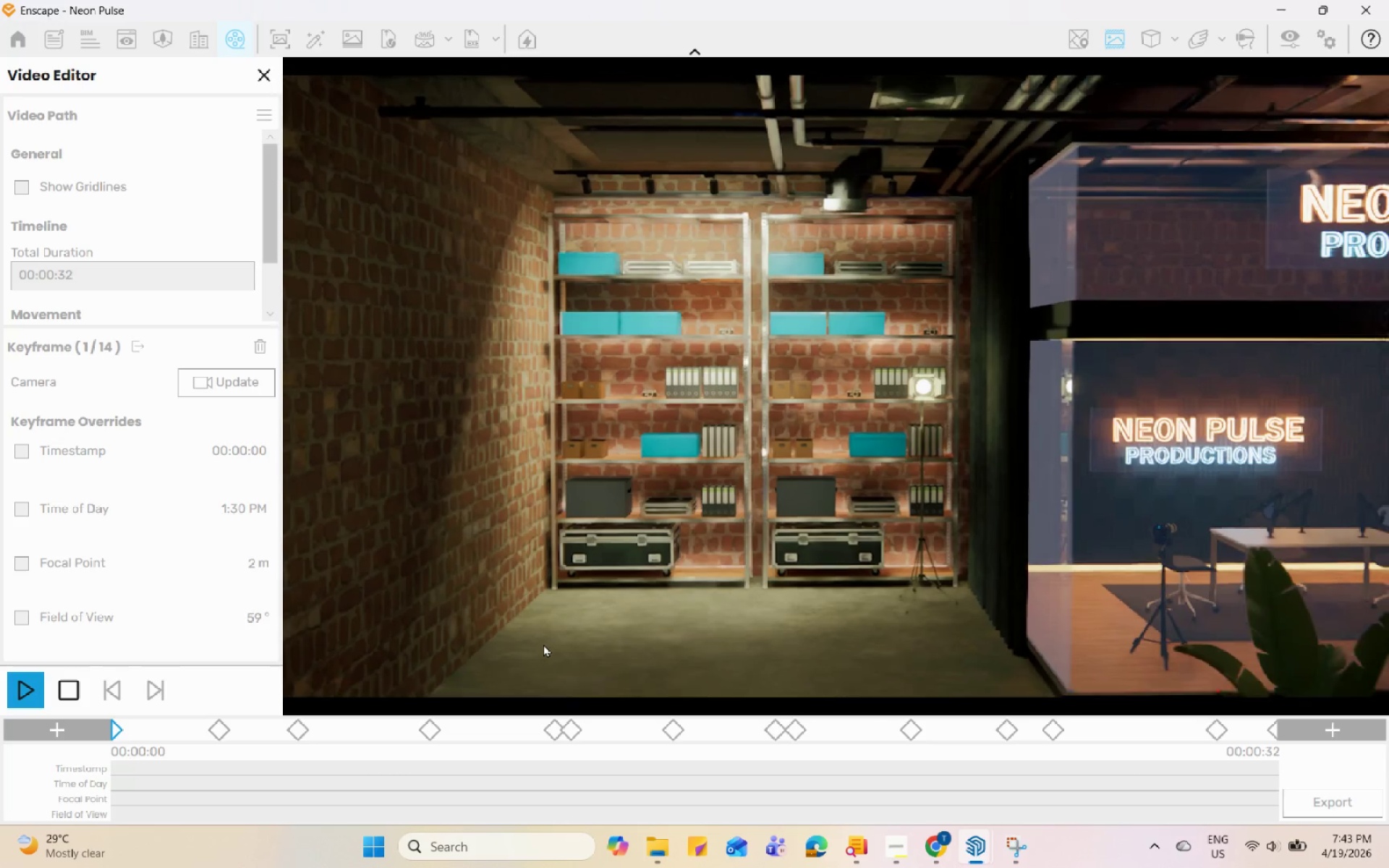 
wait(34.69)
 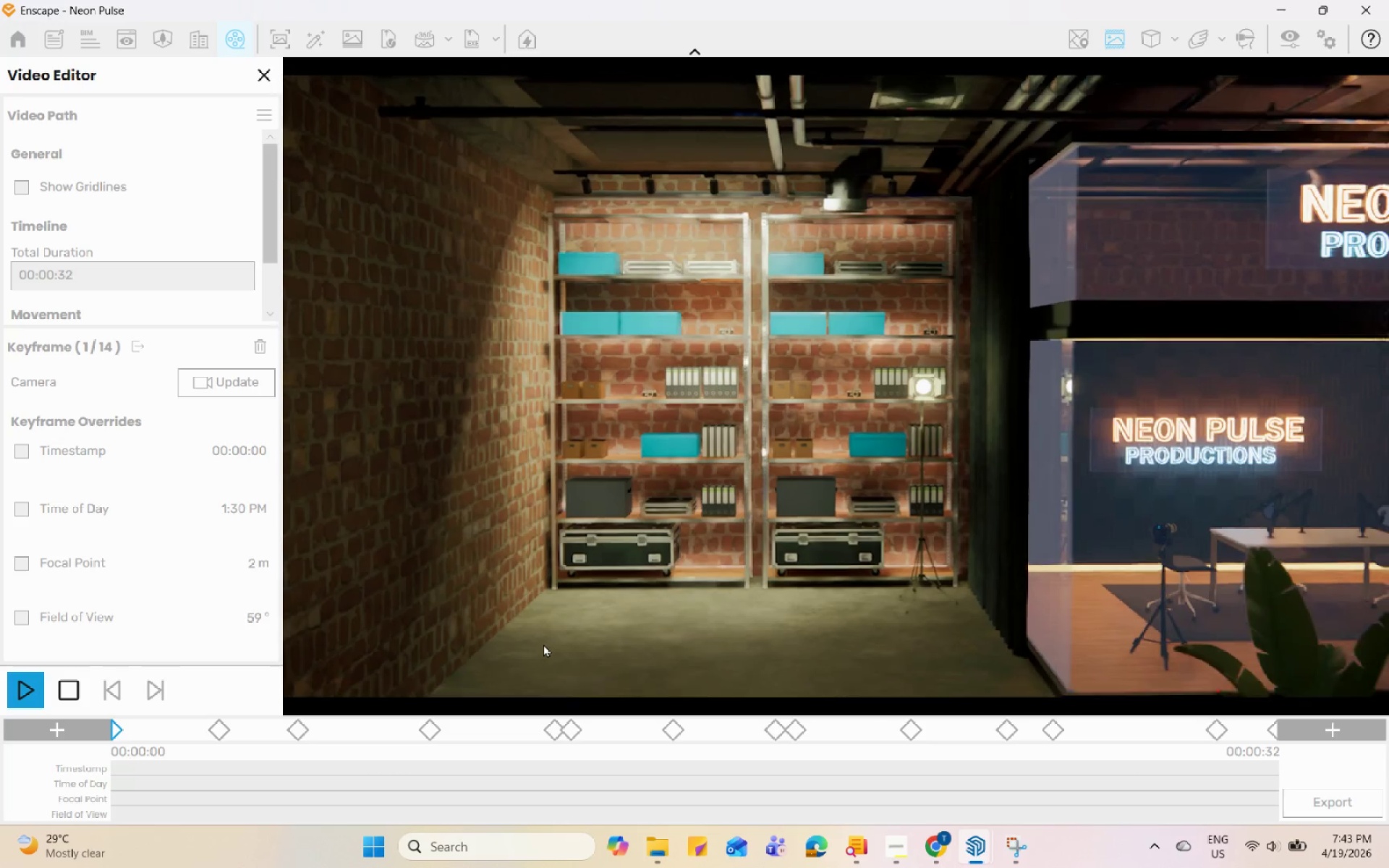 
left_click([1272, 735])
 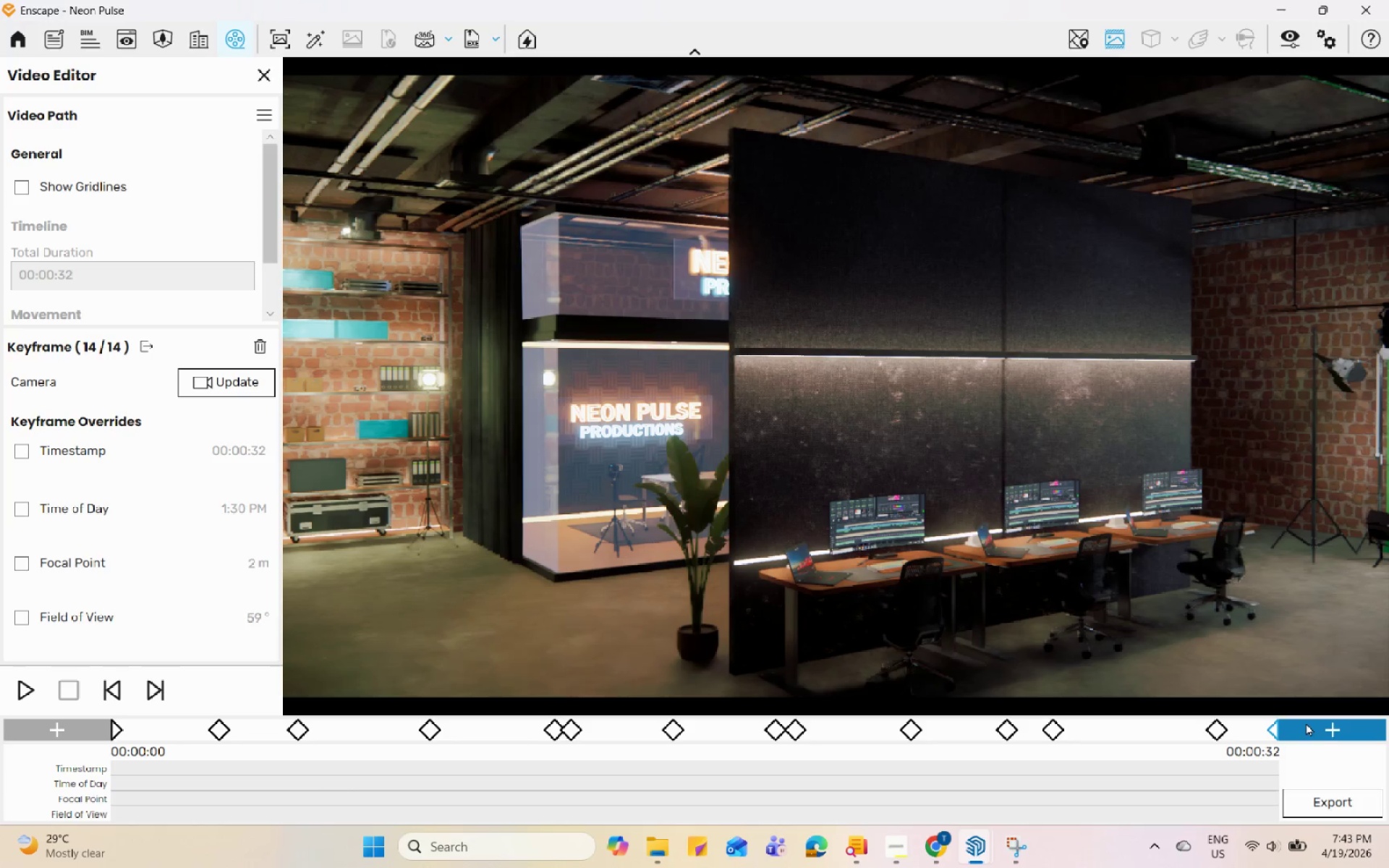 
wait(6.91)
 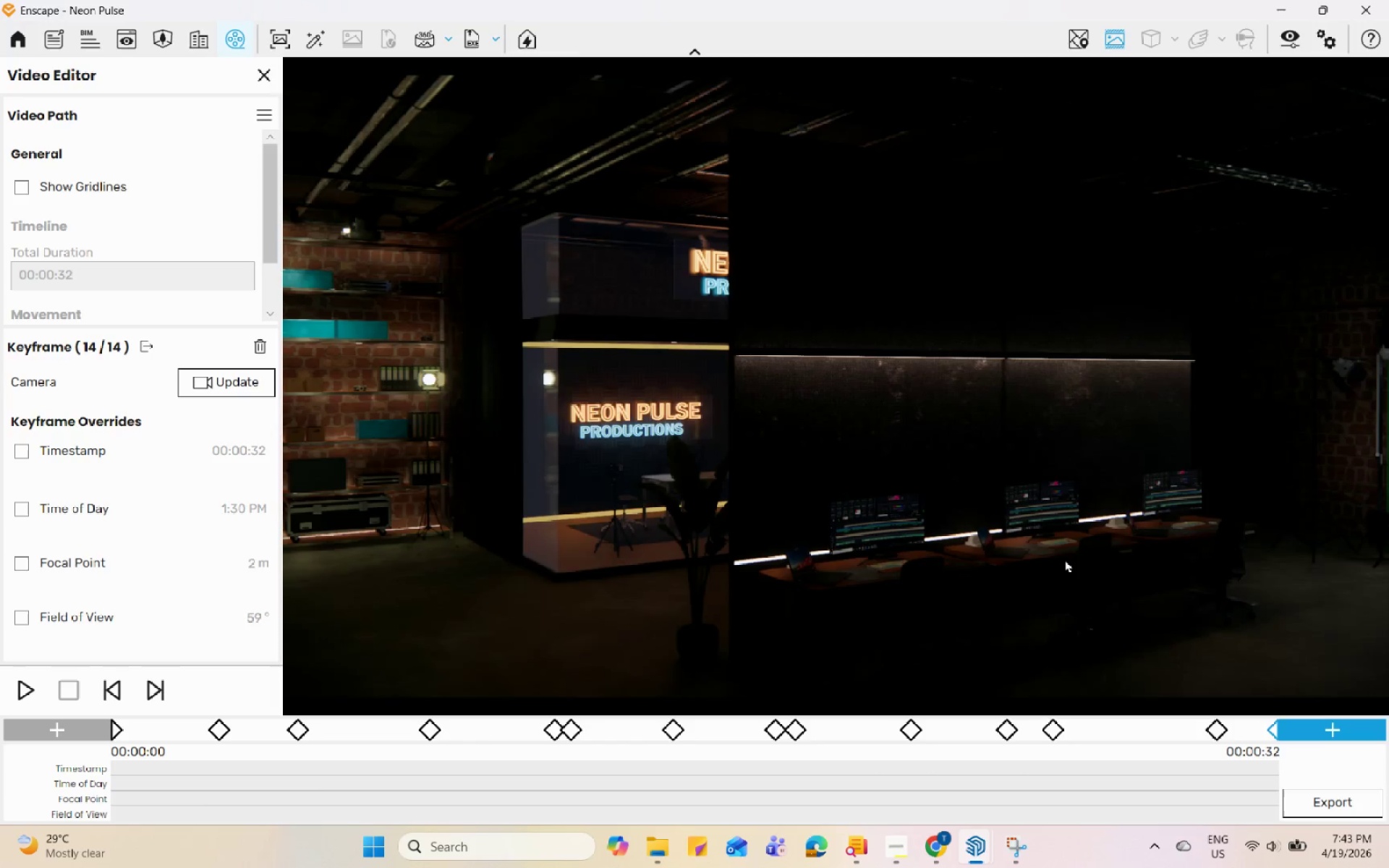 
scroll: coordinate [912, 505], scroll_direction: down, amount: 1.0
 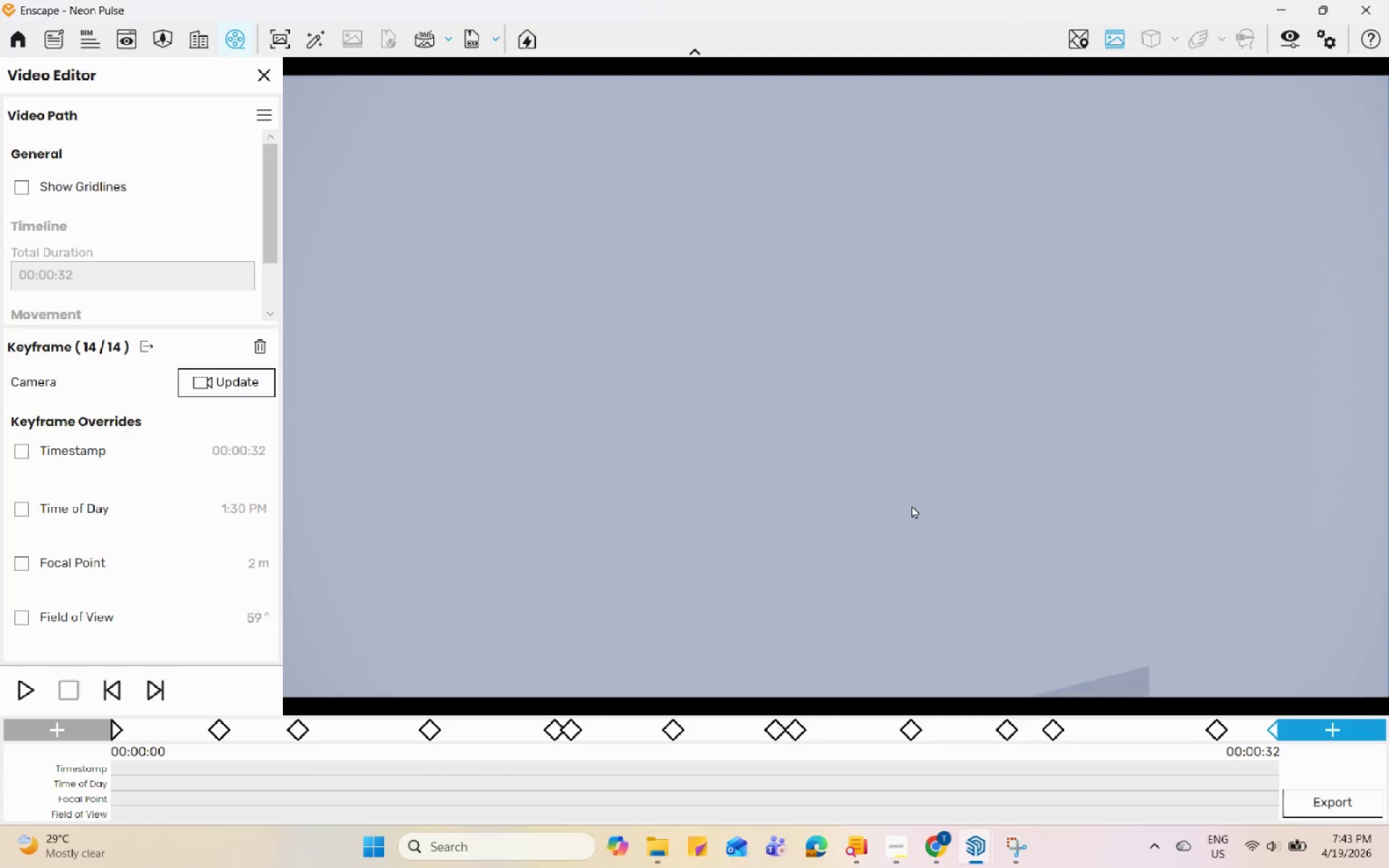 
scroll: coordinate [1069, 524], scroll_direction: up, amount: 6.0
 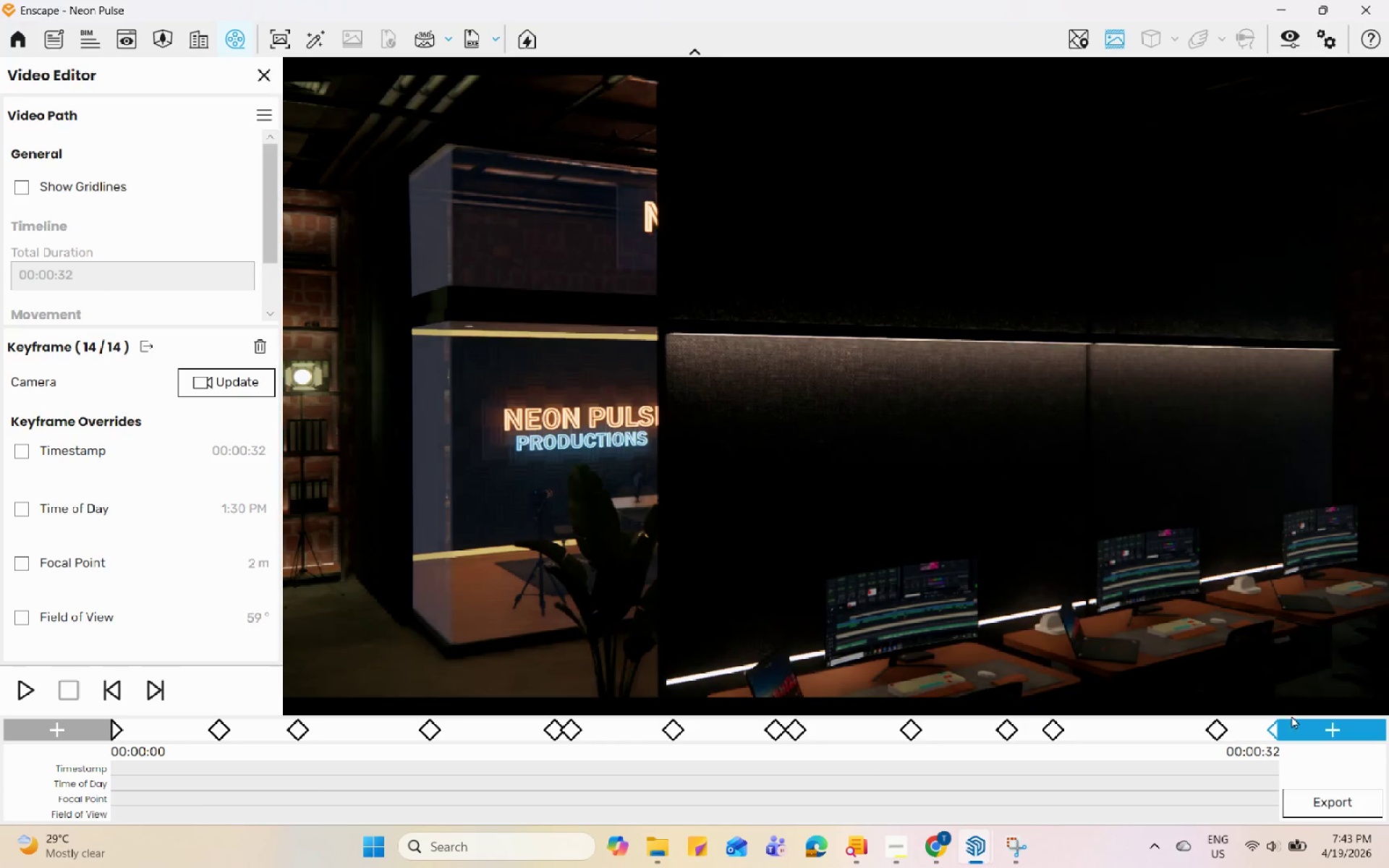 
left_click([1316, 729])
 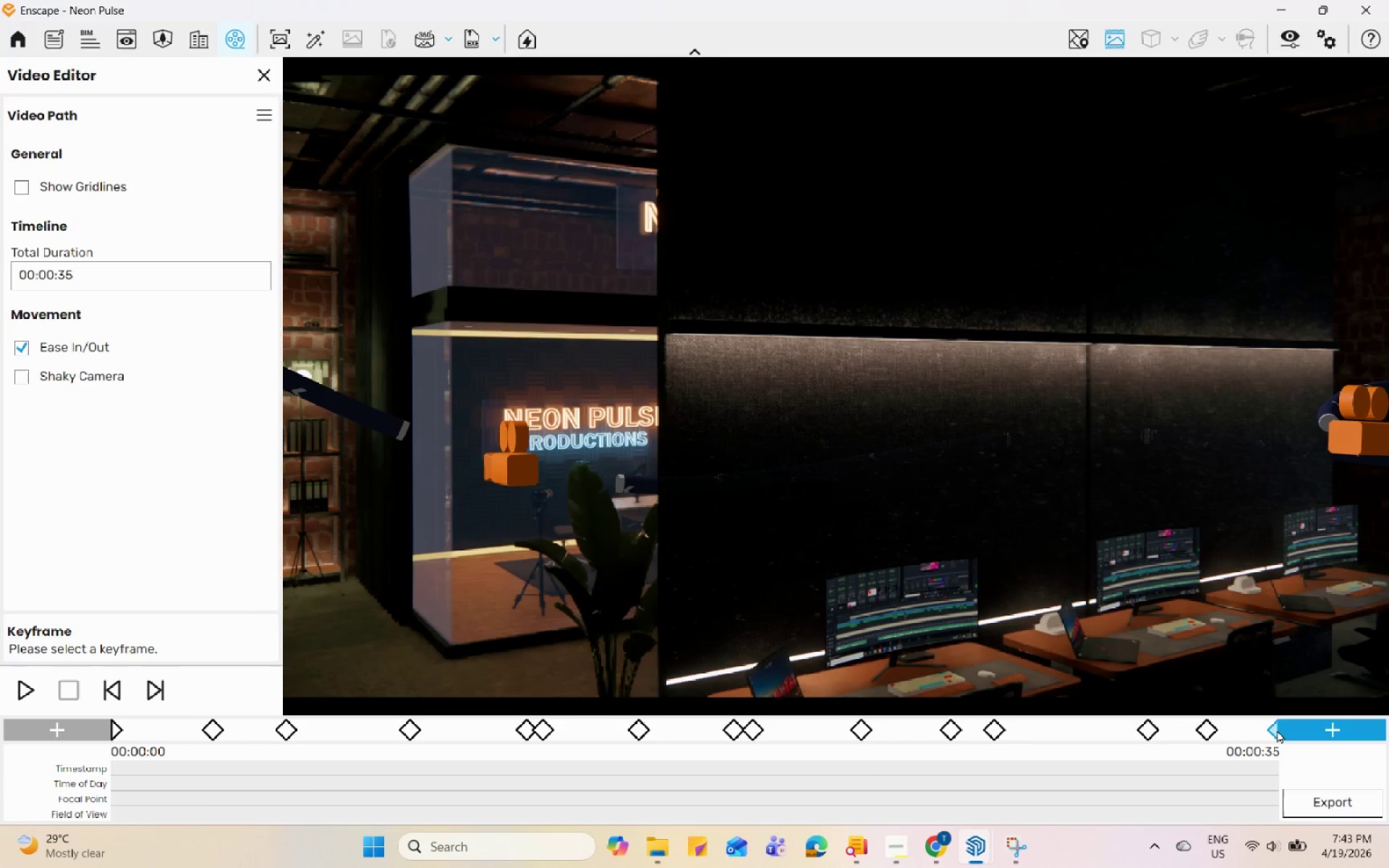 
left_click([1273, 730])
 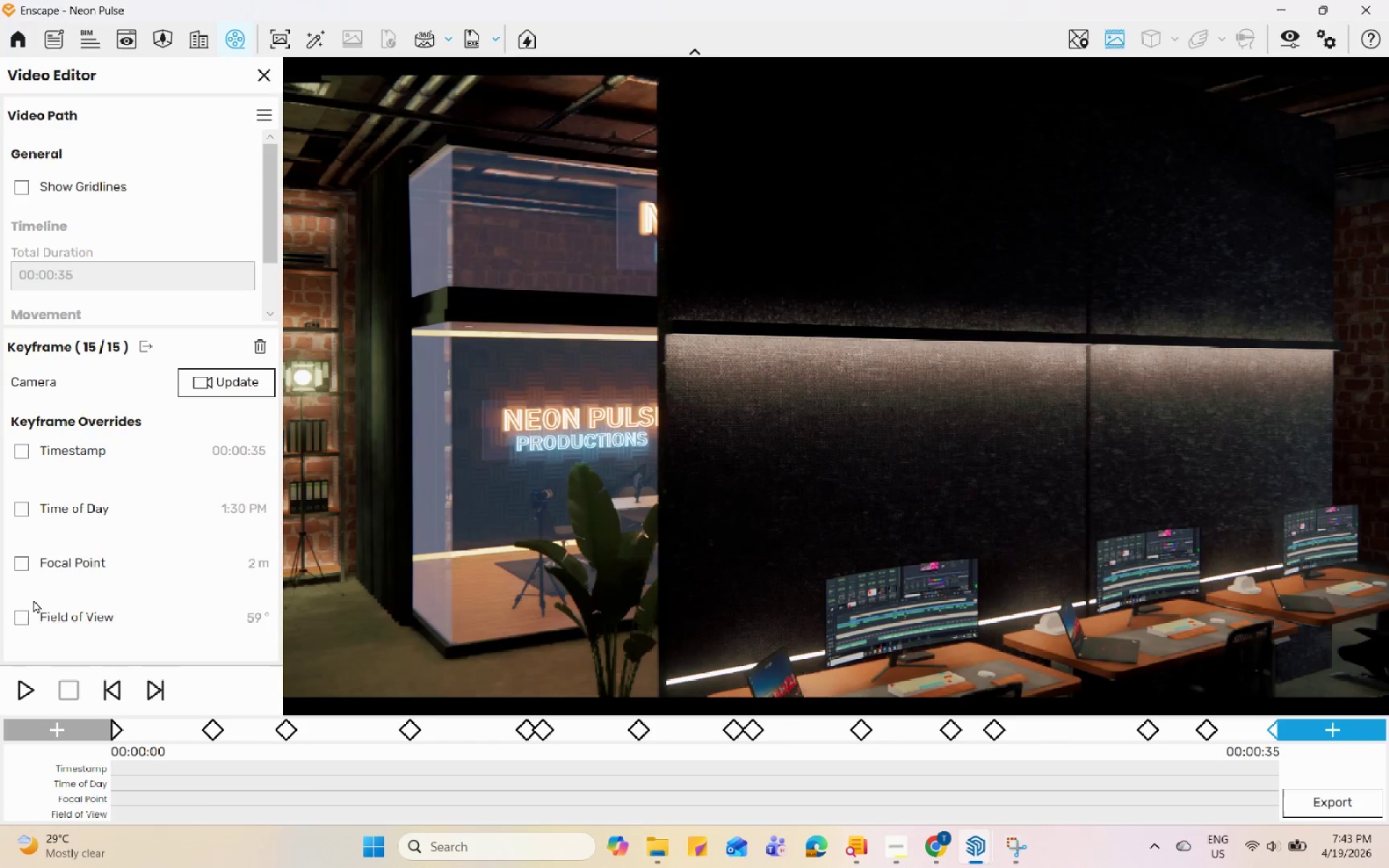 
left_click([27, 616])
 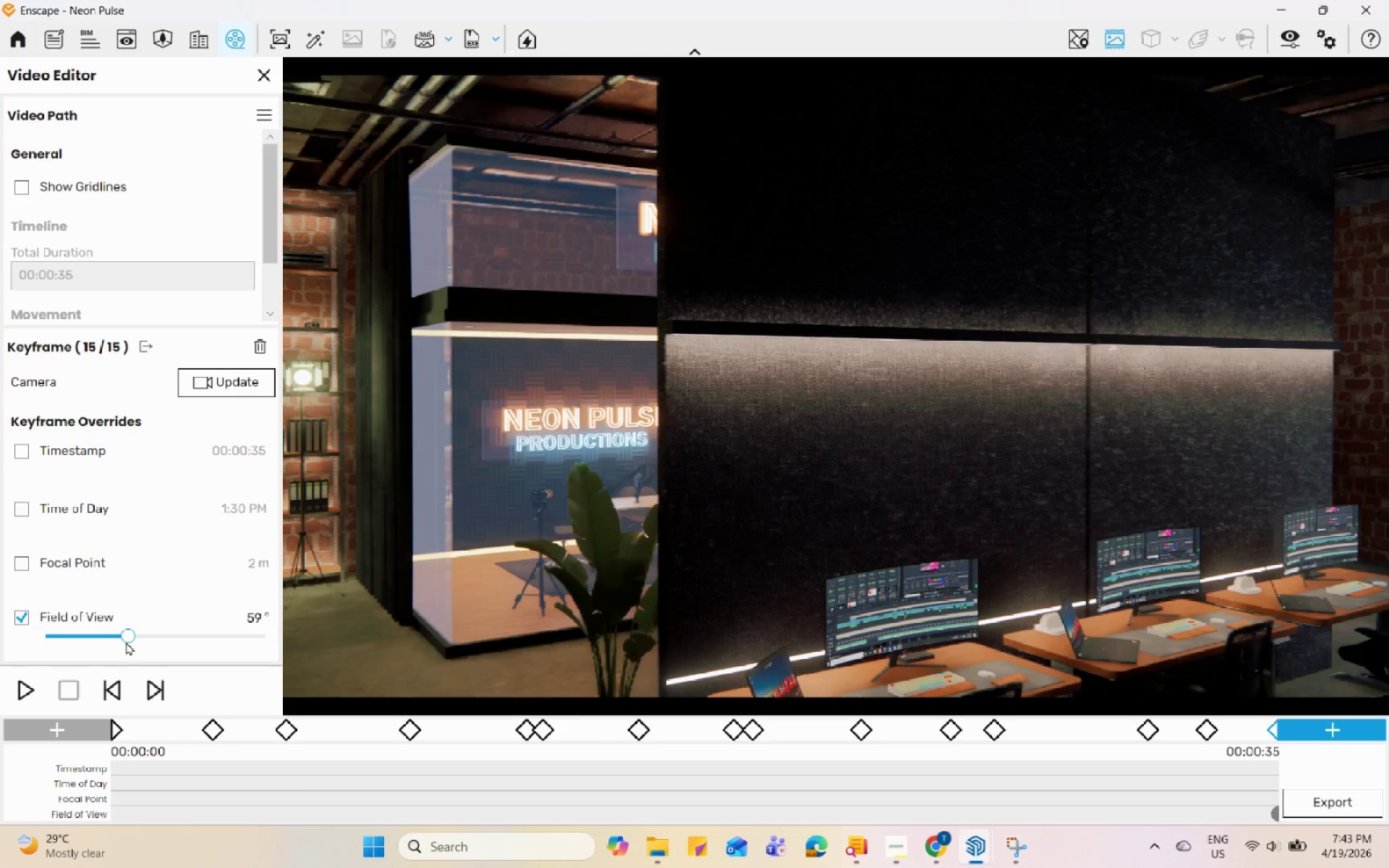 
left_click_drag(start_coordinate=[127, 640], to_coordinate=[207, 655])
 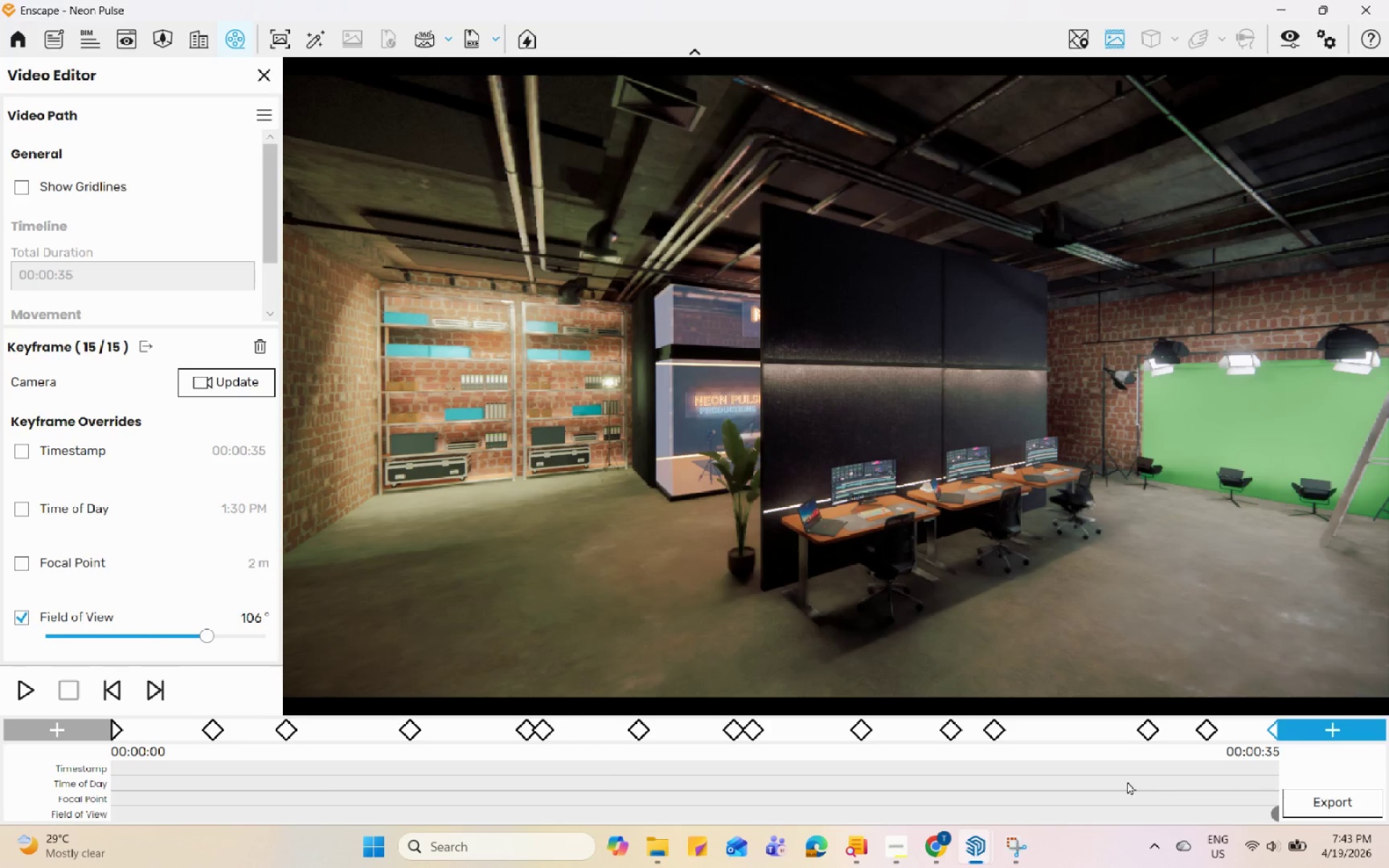 
left_click([868, 722])
 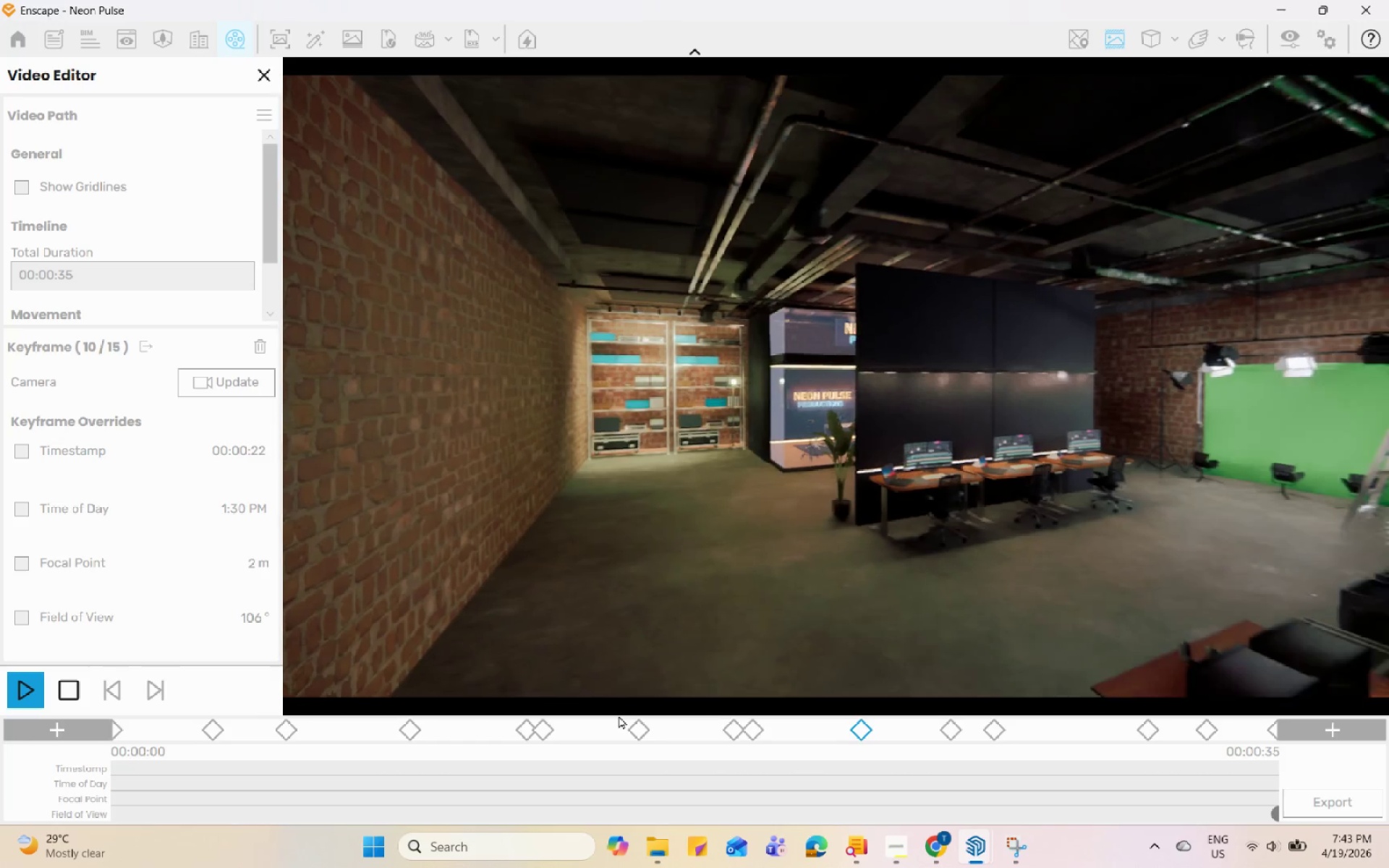 
wait(16.39)
 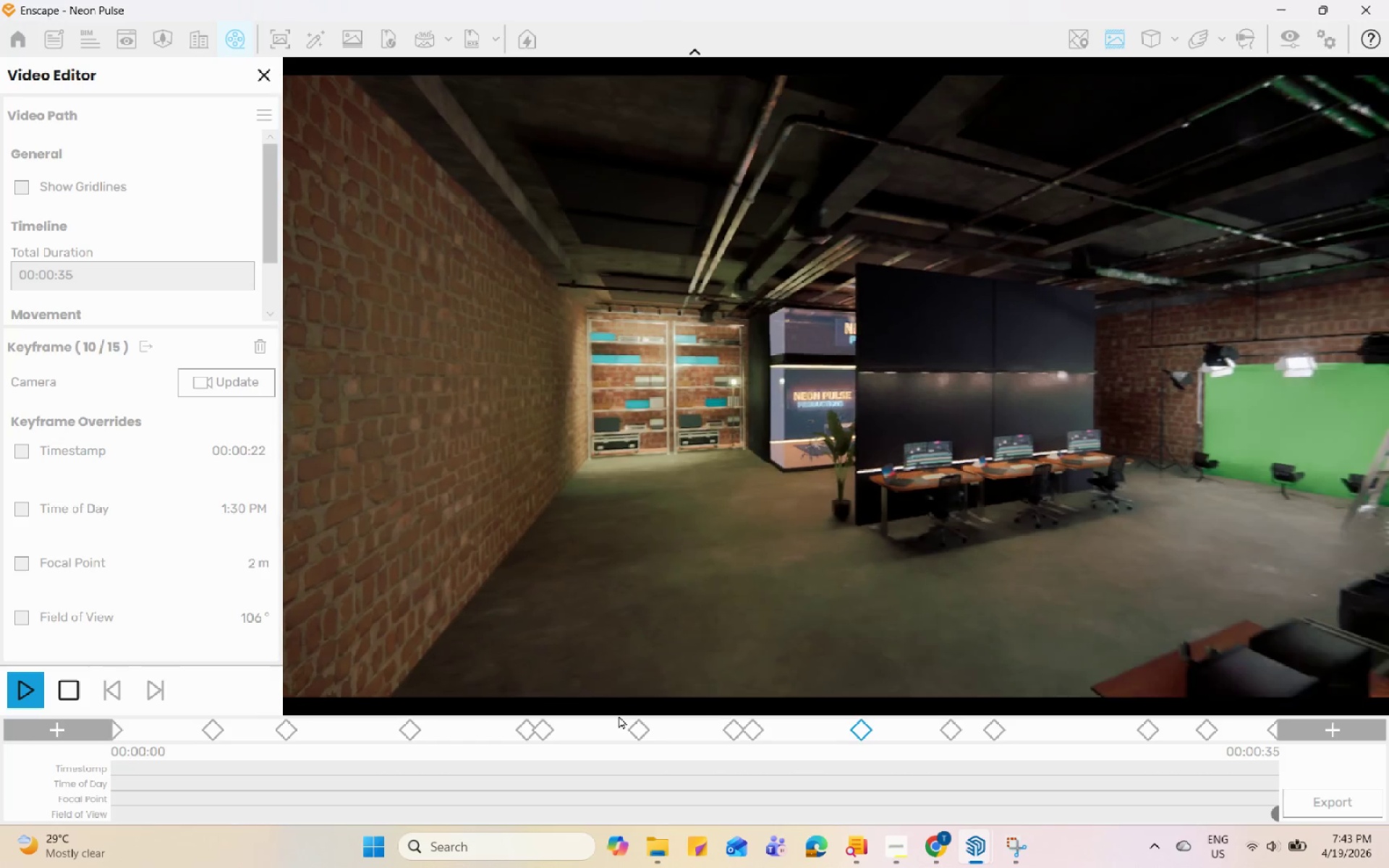 
left_click([119, 728])
 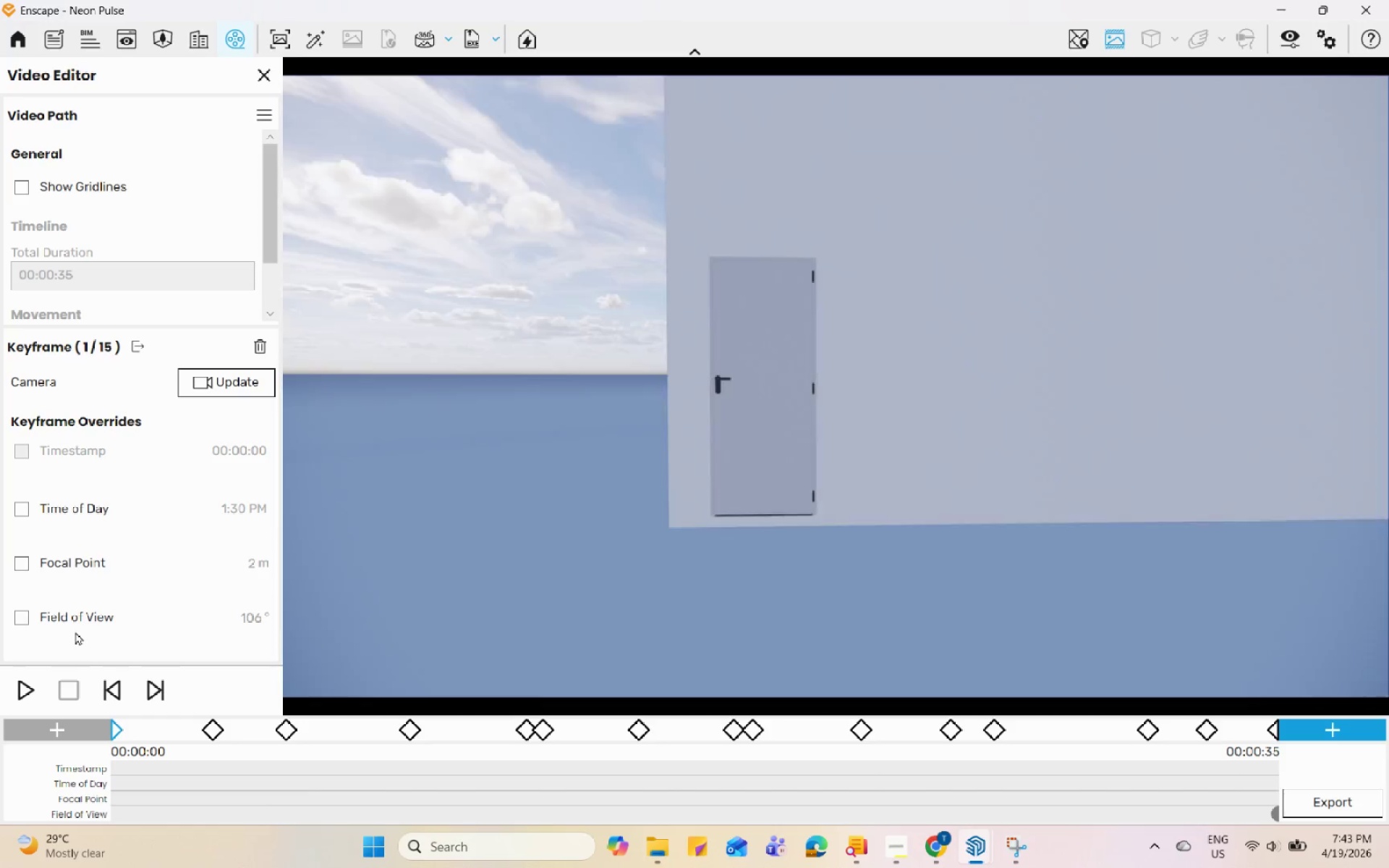 
left_click([33, 623])
 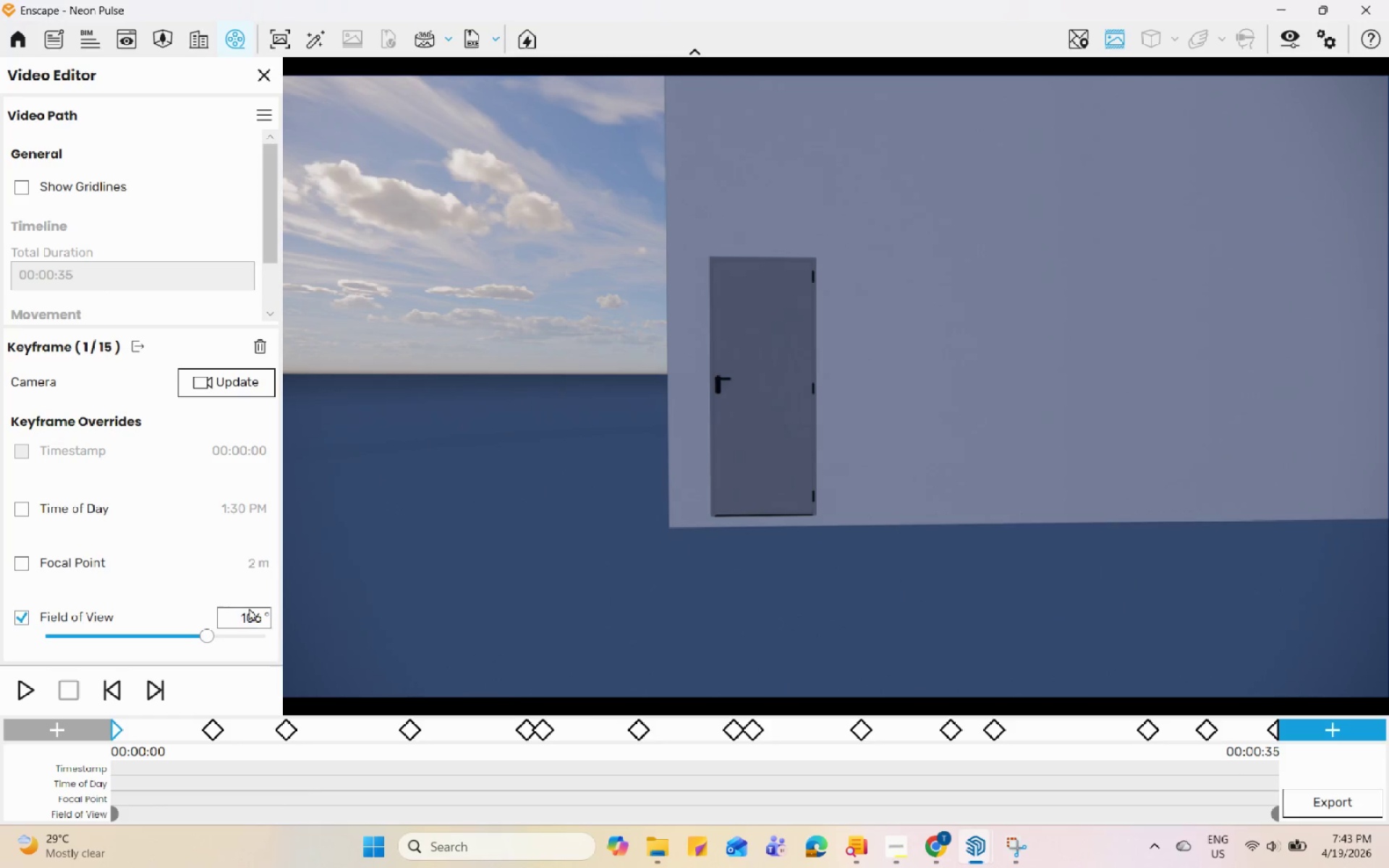 
double_click([251, 620])
 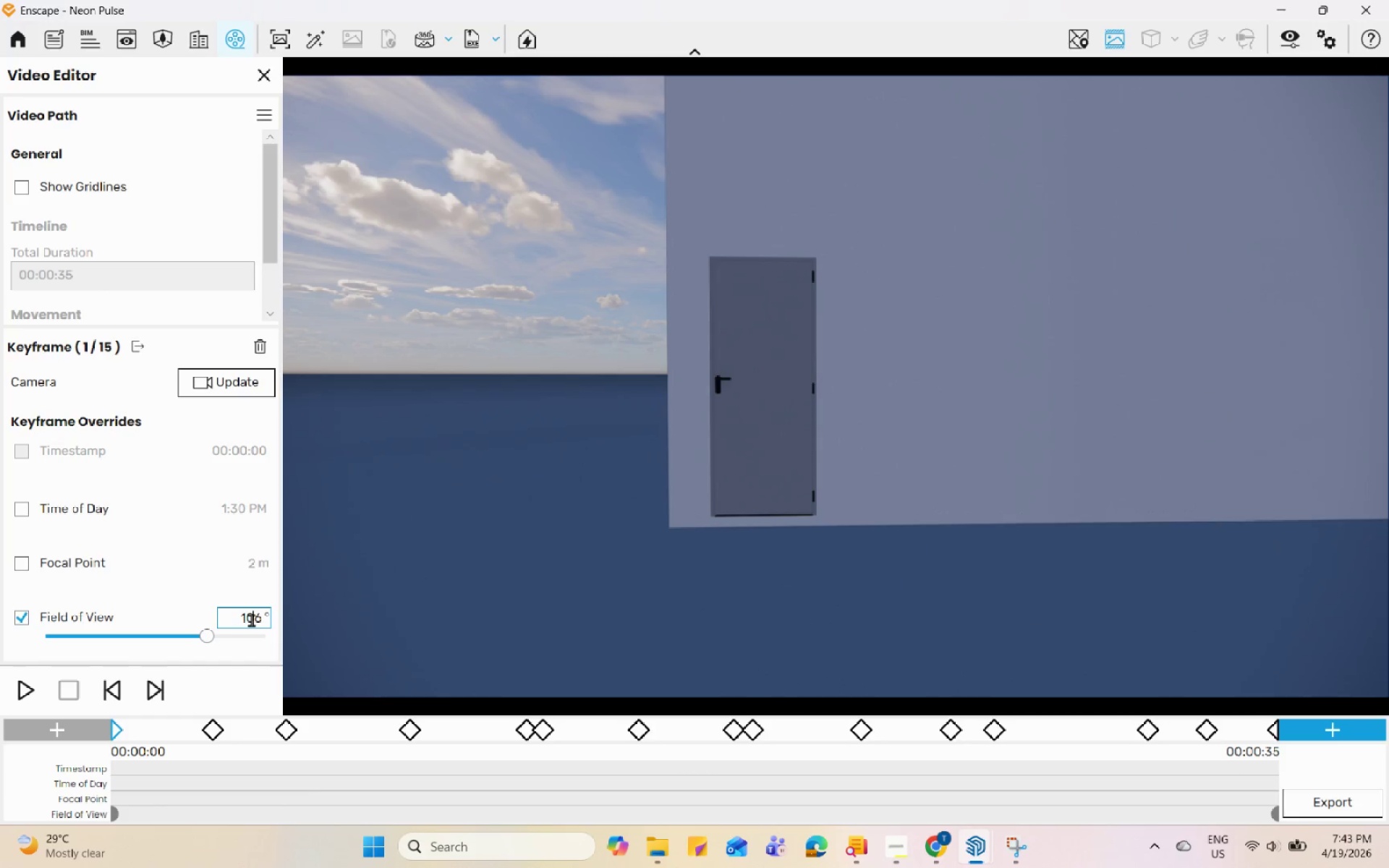 
triple_click([251, 620])
 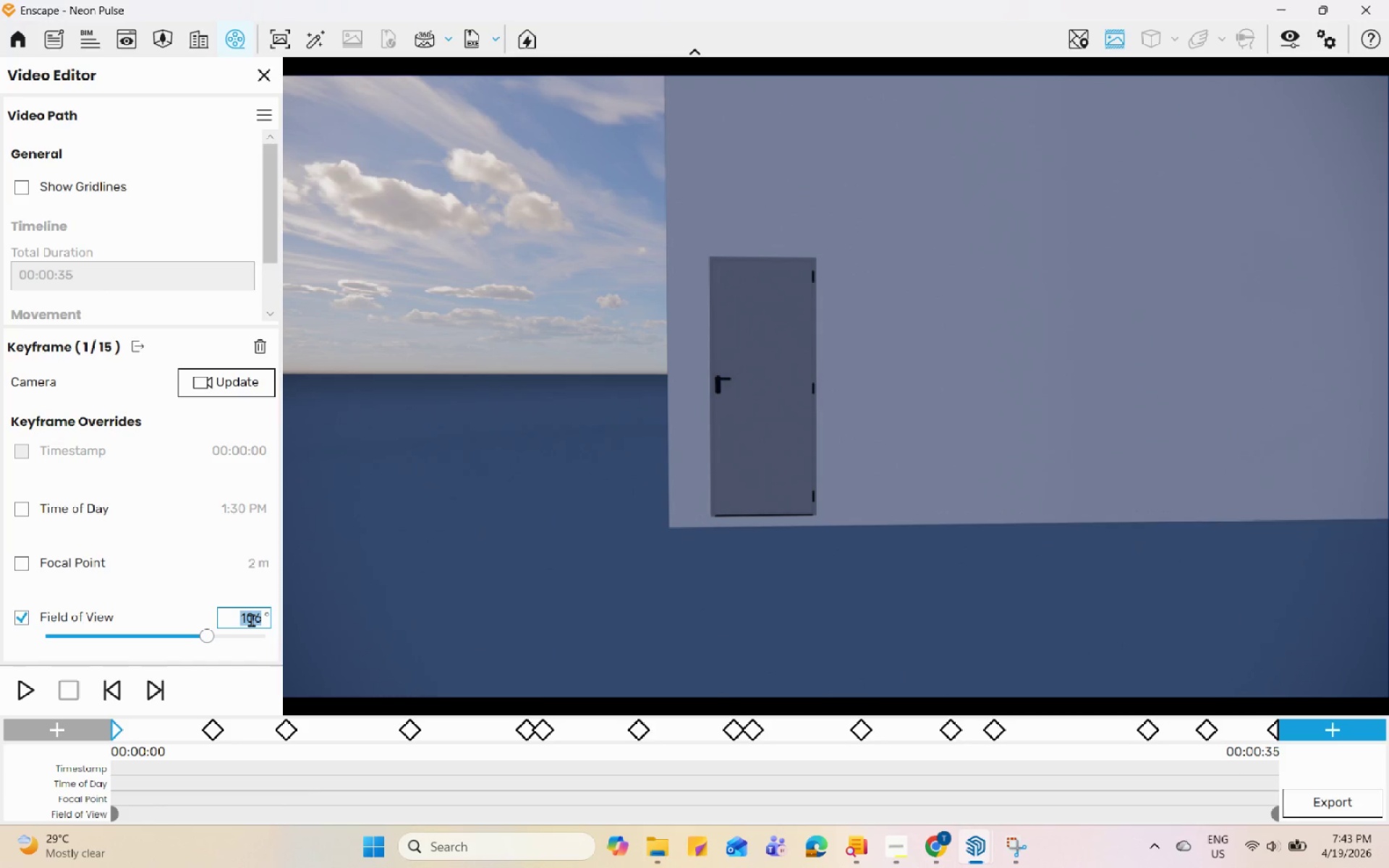 
key(Numpad5)
 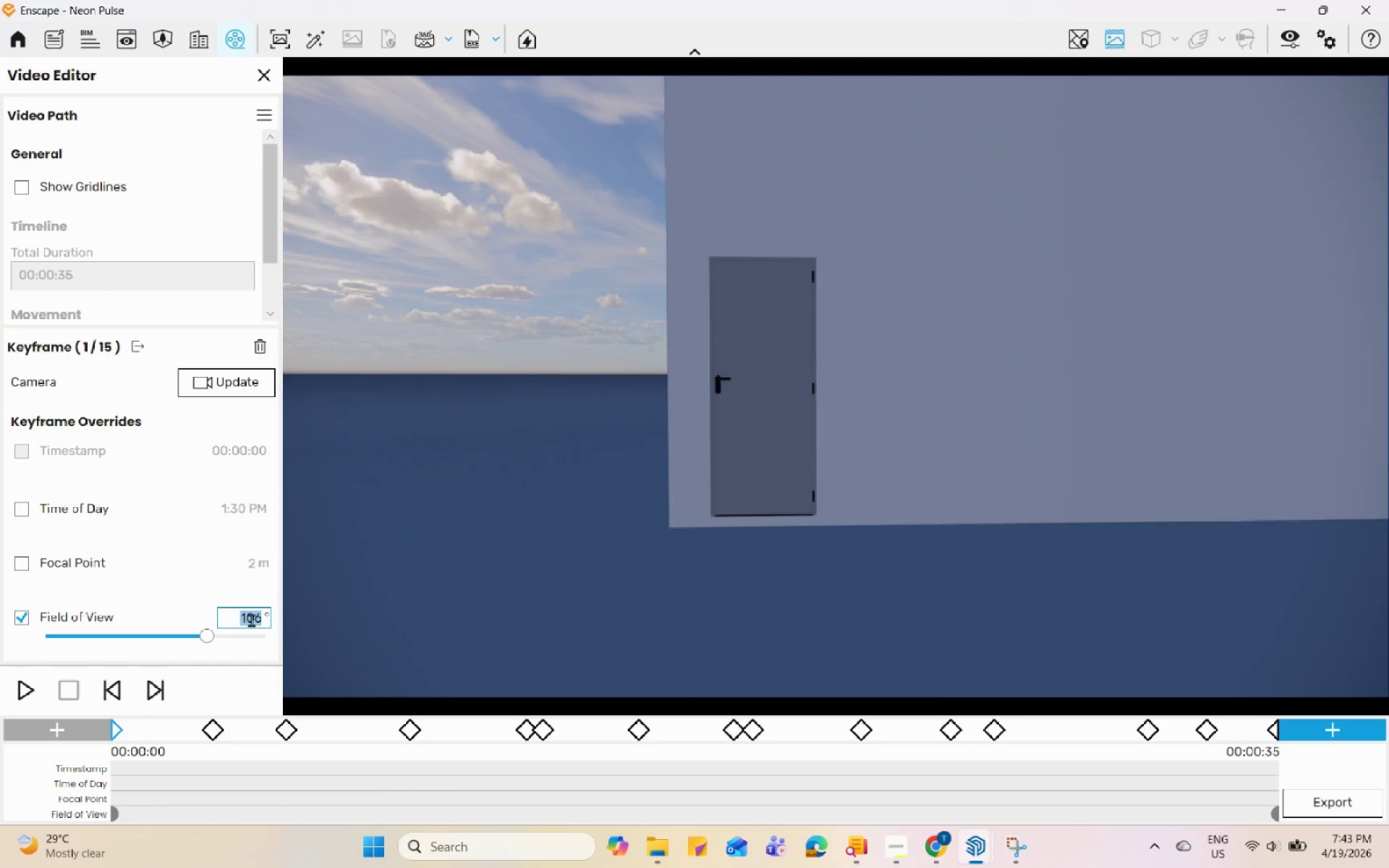 
key(Numpad9)
 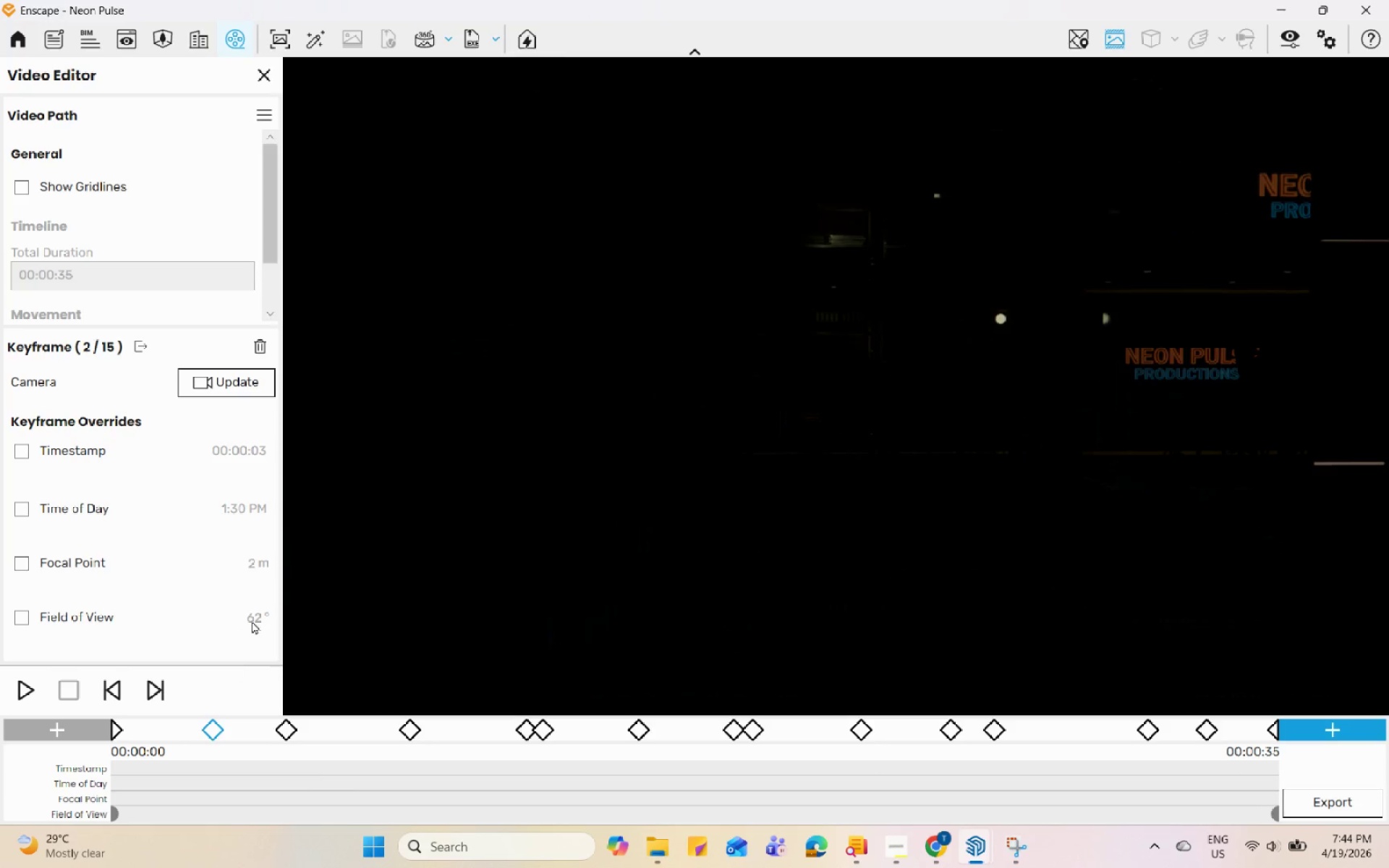 
left_click([62, 616])
 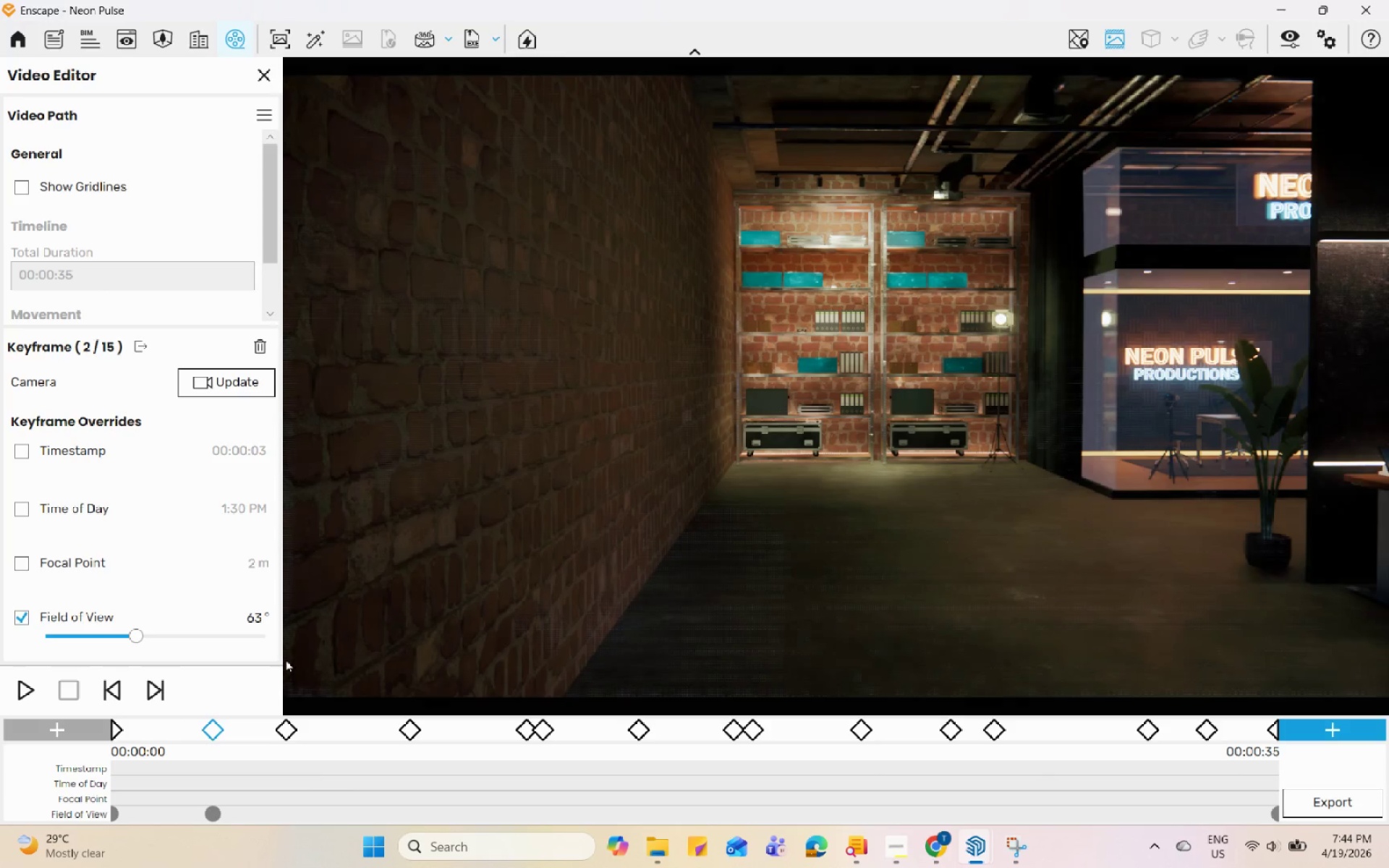 
left_click([286, 727])
 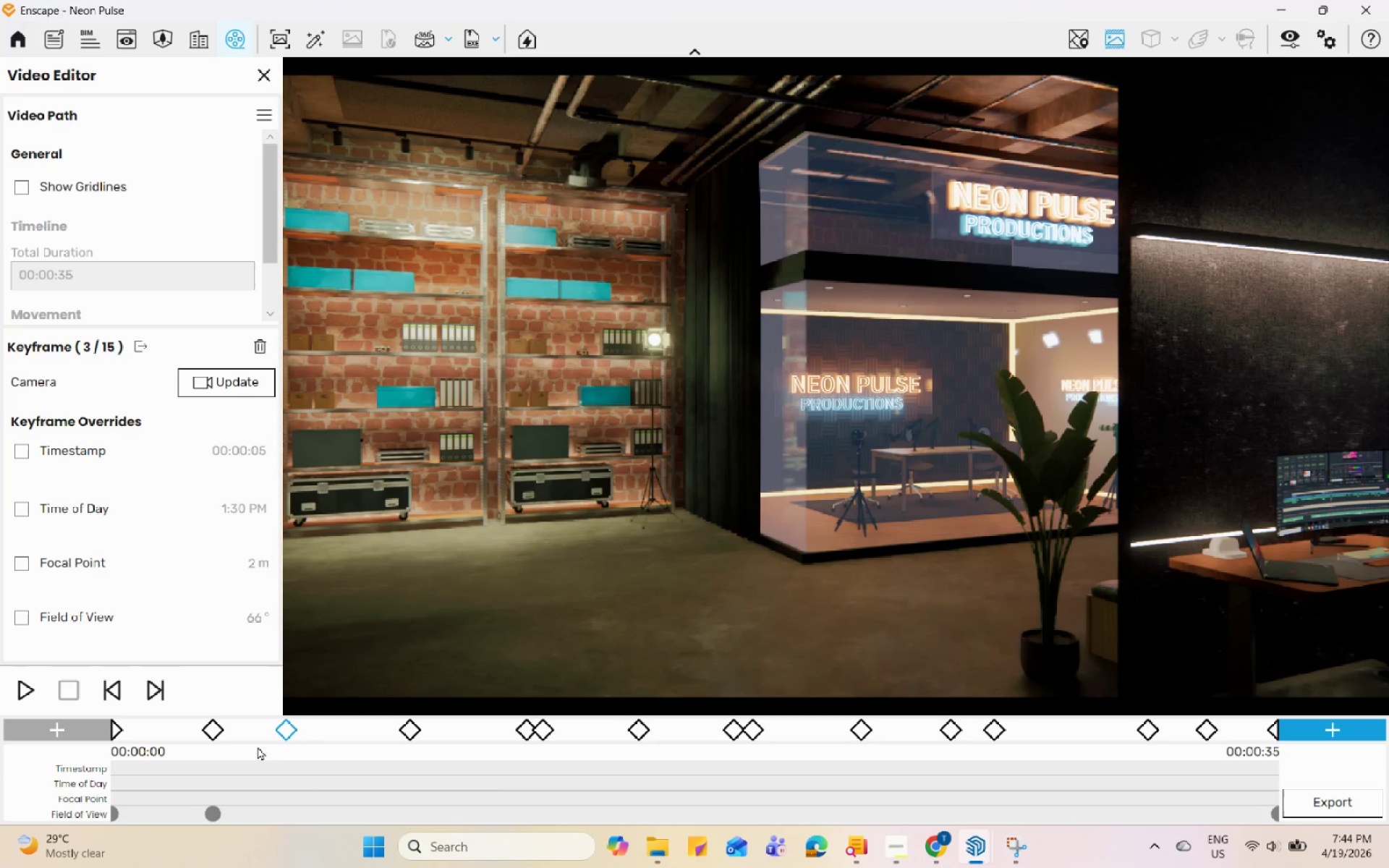 
left_click([208, 726])
 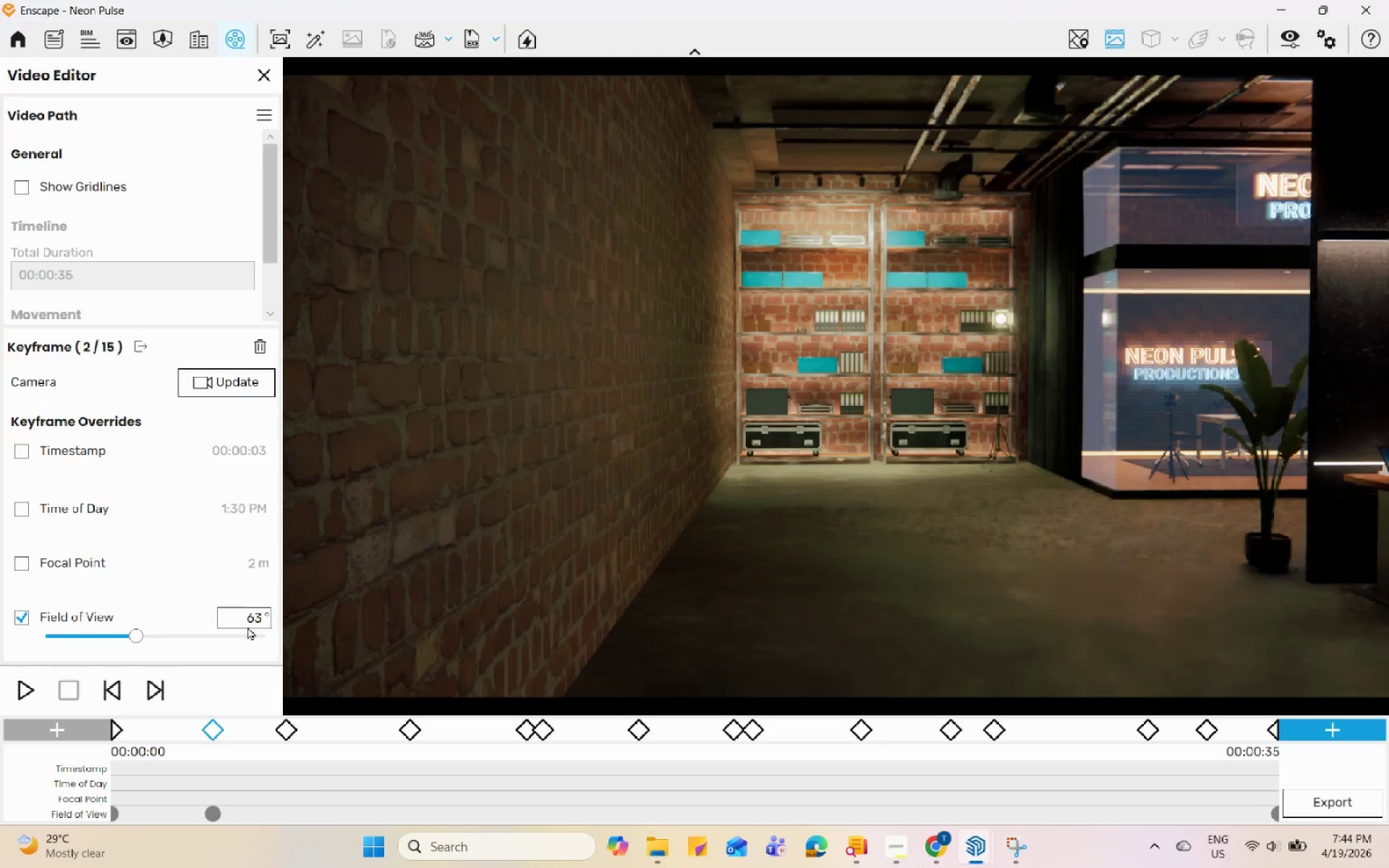 
double_click([252, 618])
 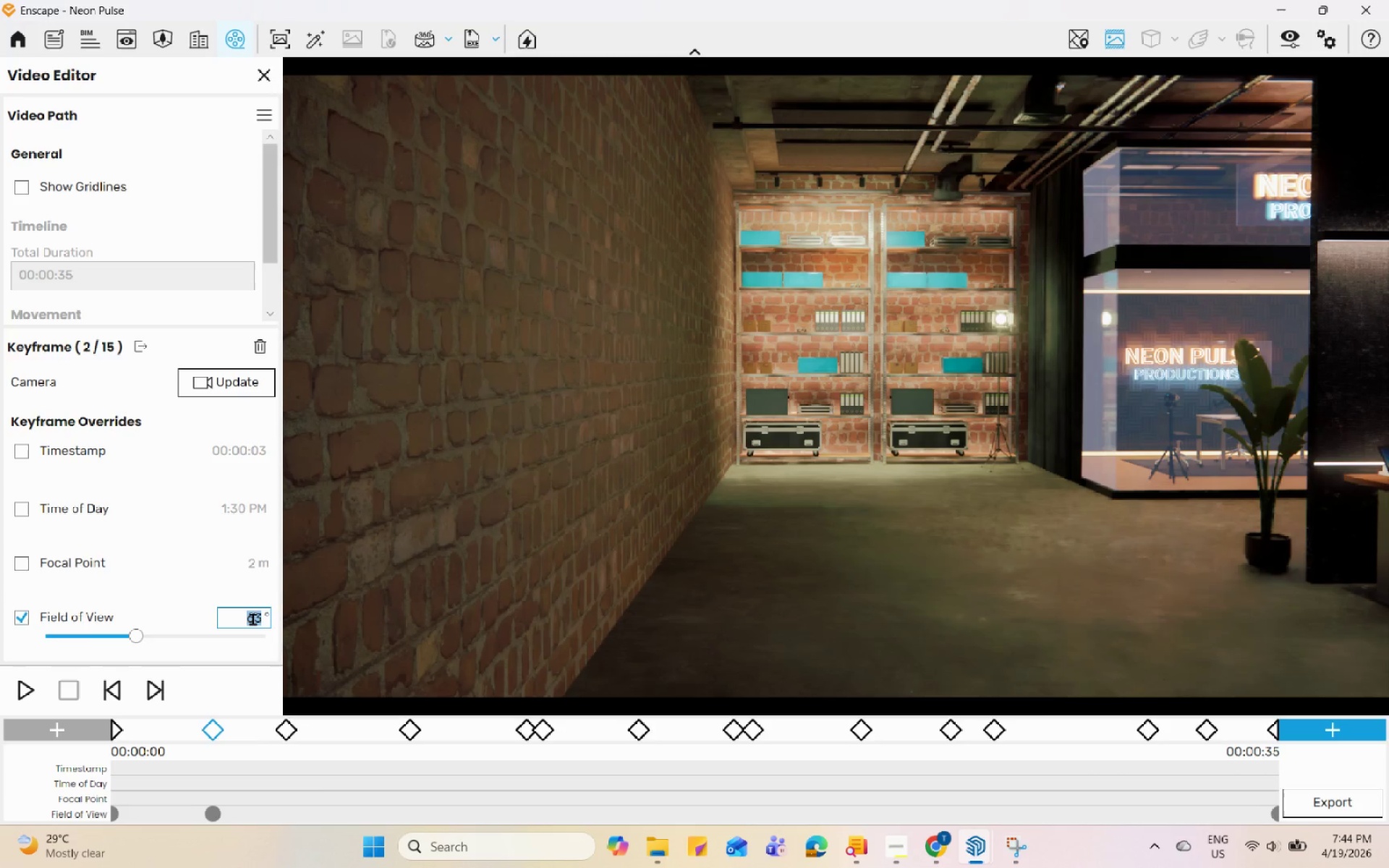 
key(Numpad5)
 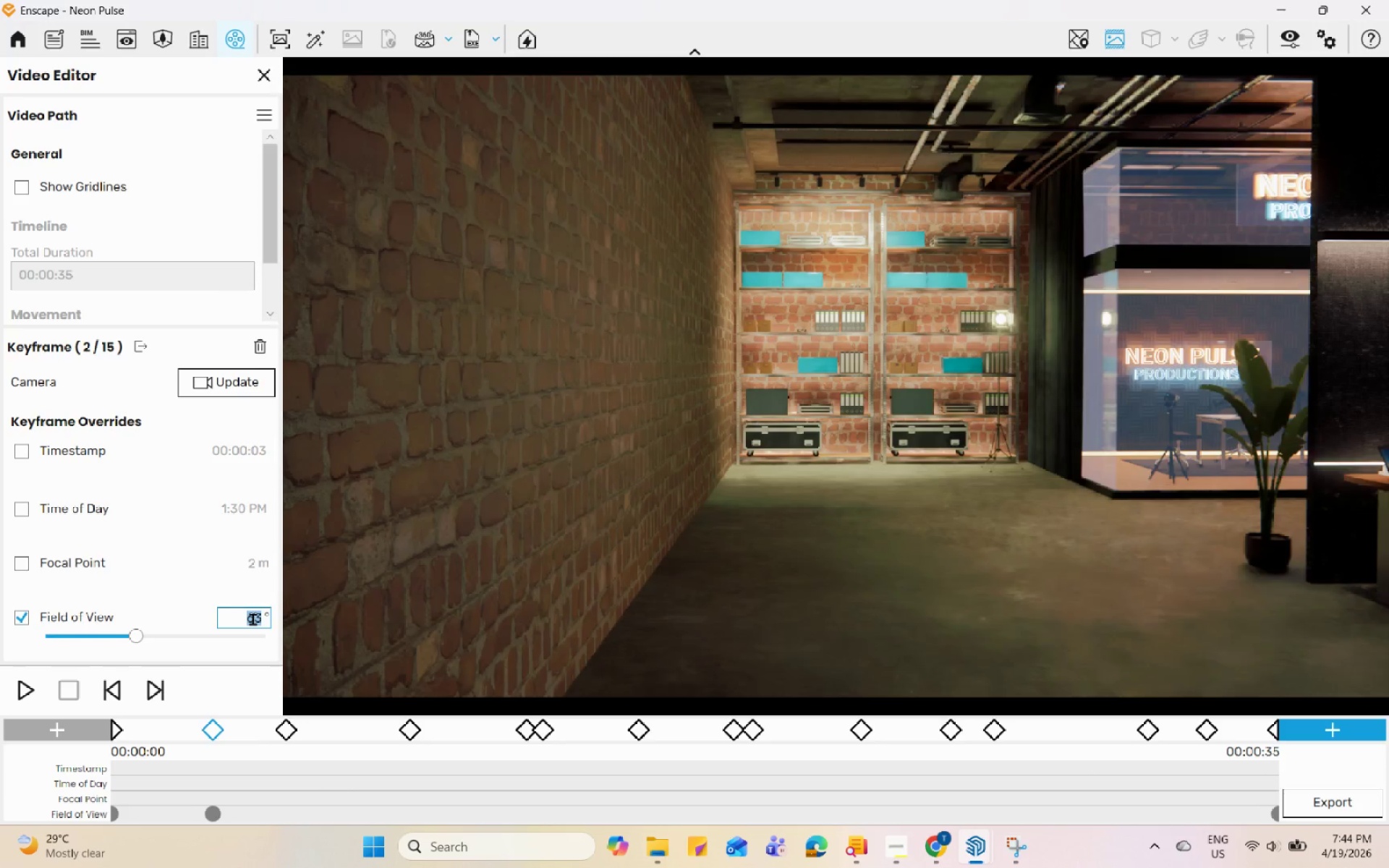 
key(Numpad9)
 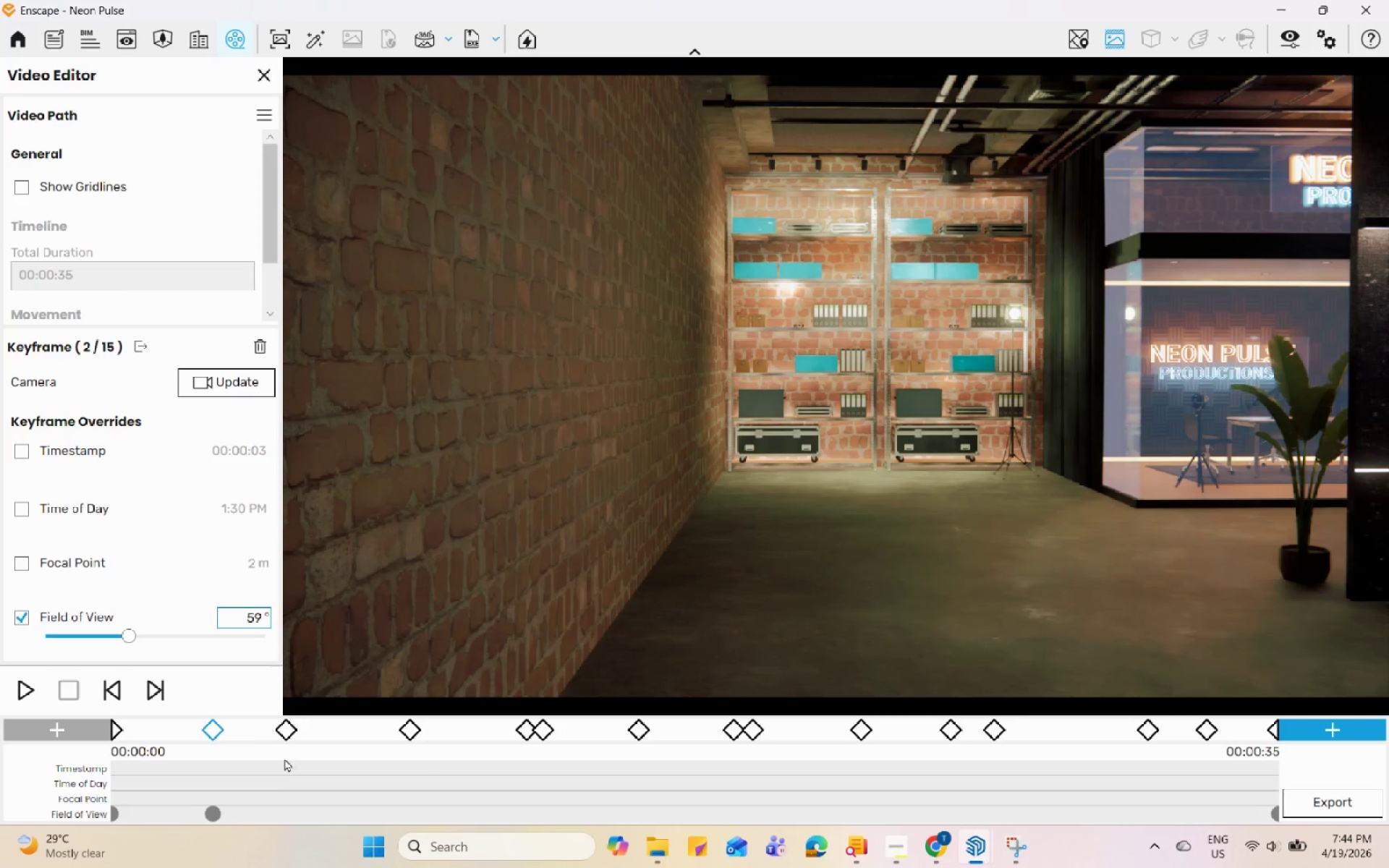 
left_click([283, 731])
 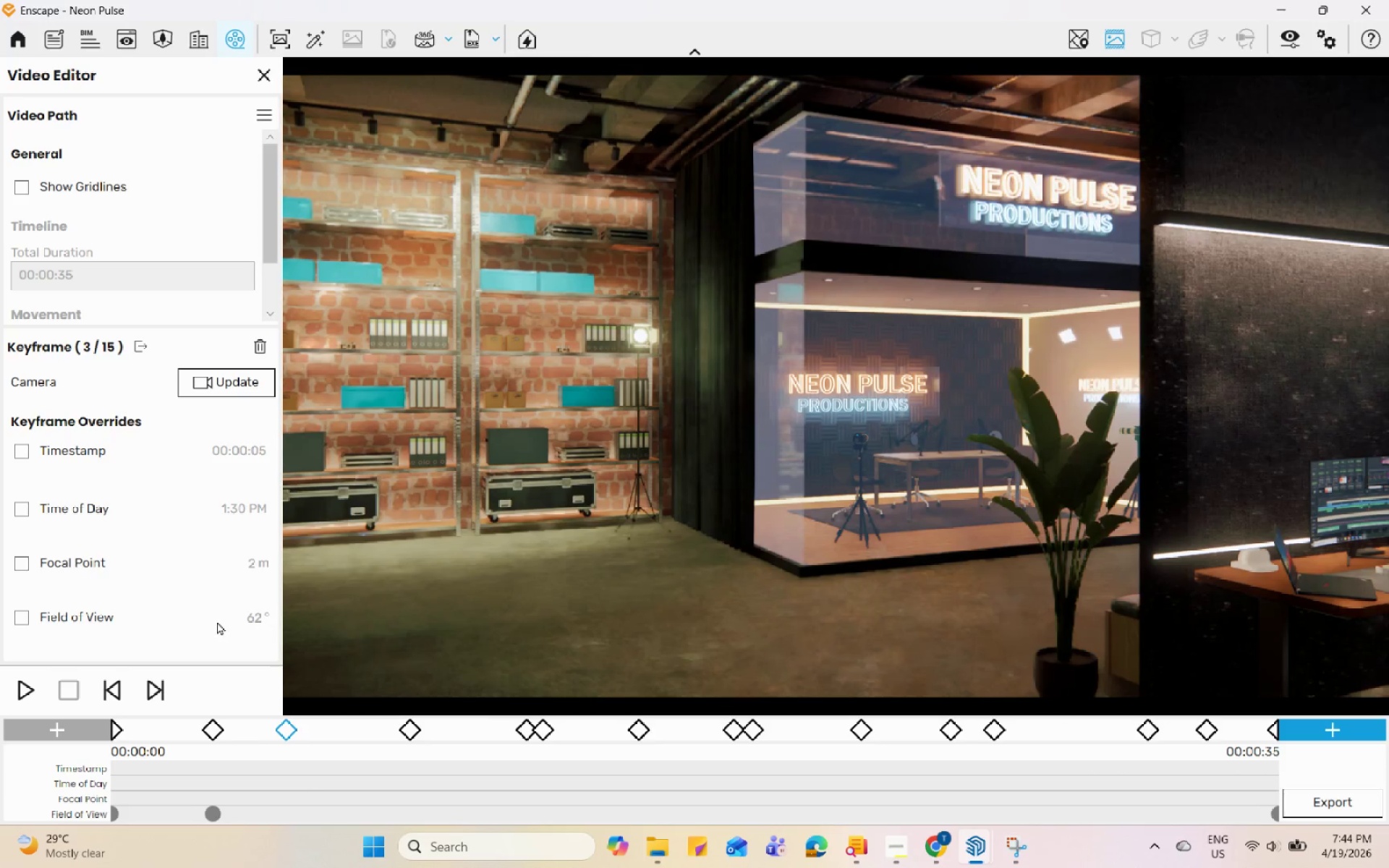 
left_click([59, 620])
 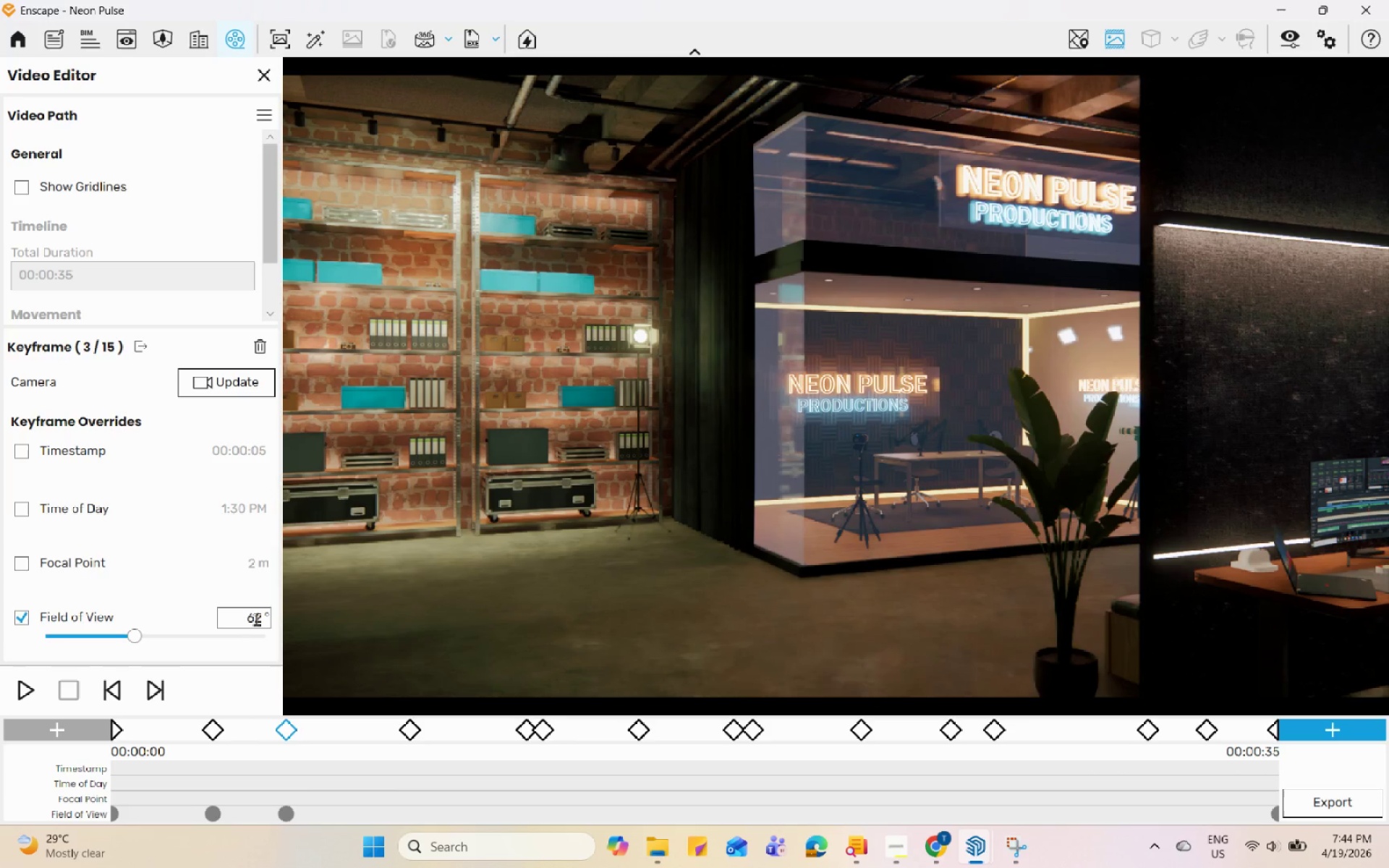 
double_click([255, 619])
 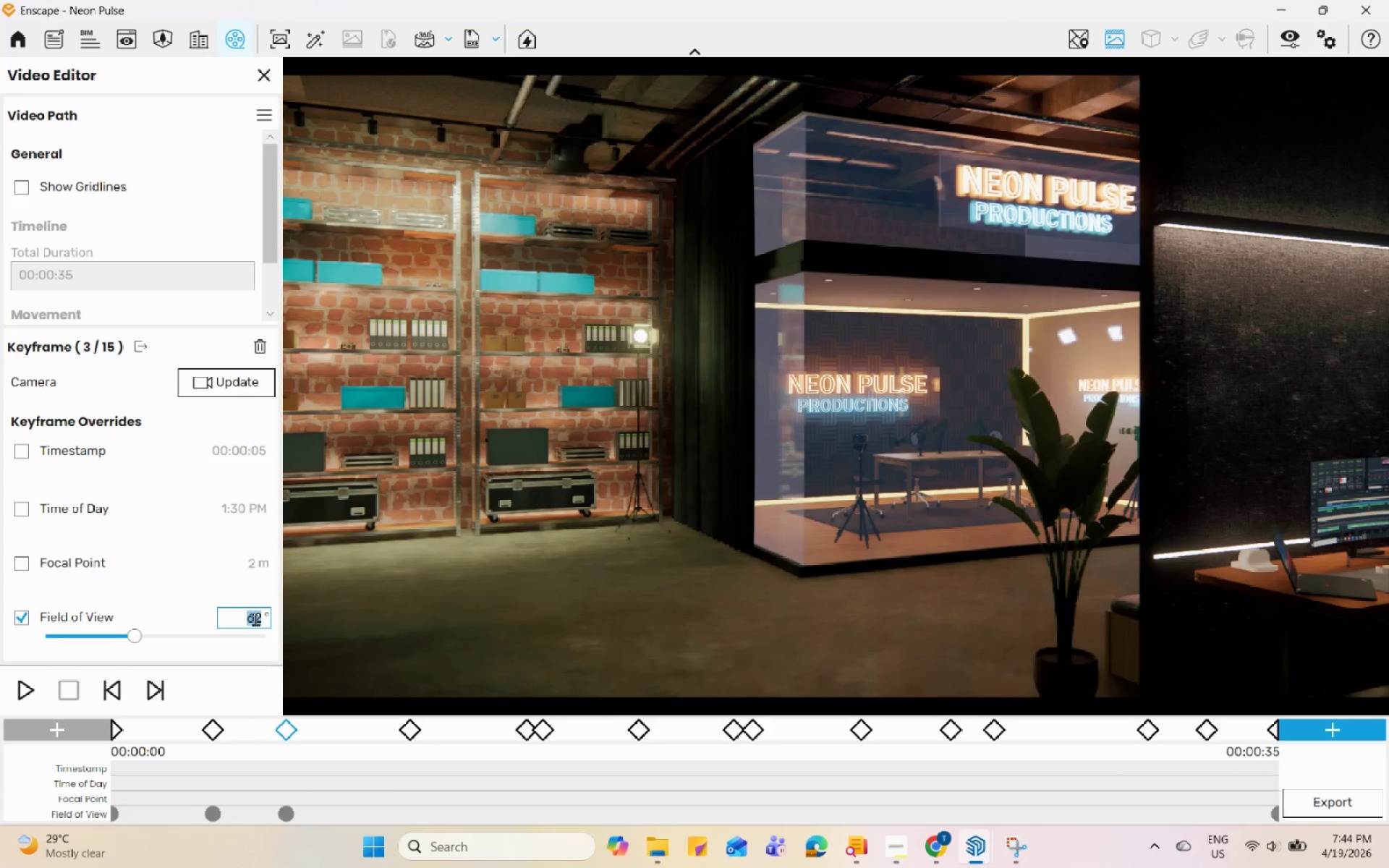 
key(Numpad5)
 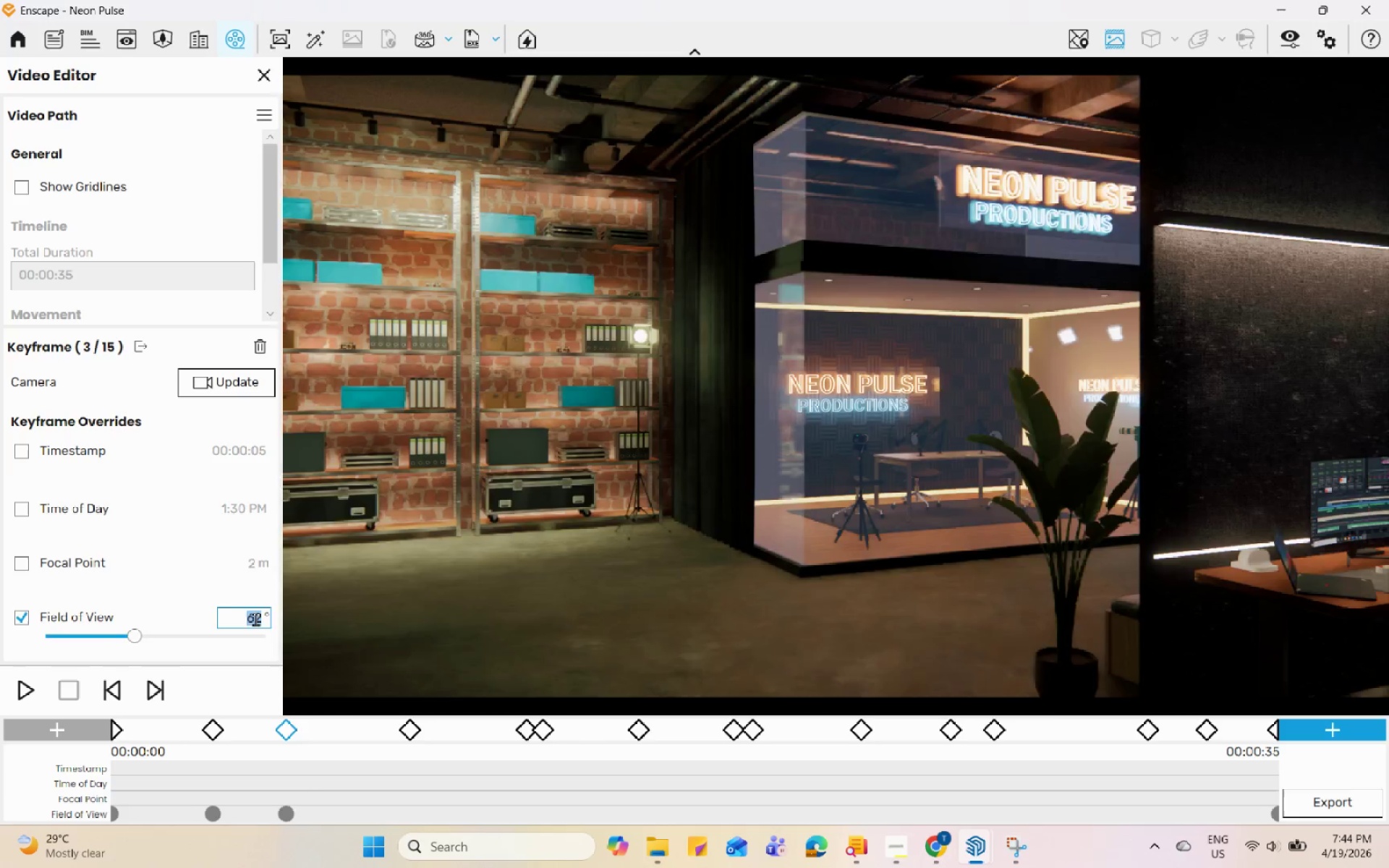 
key(Numpad9)
 